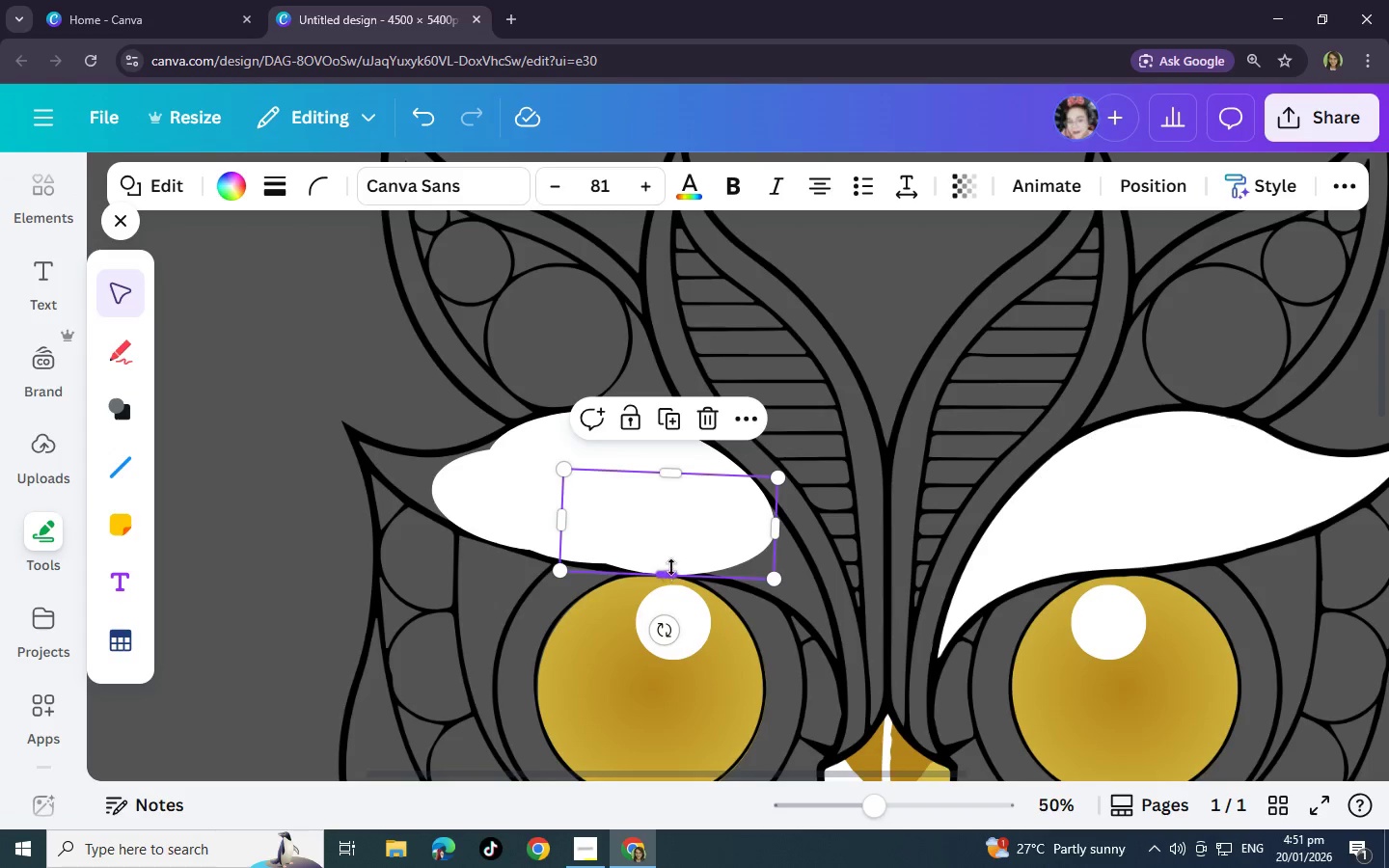 
left_click_drag(start_coordinate=[668, 577], to_coordinate=[675, 570])
 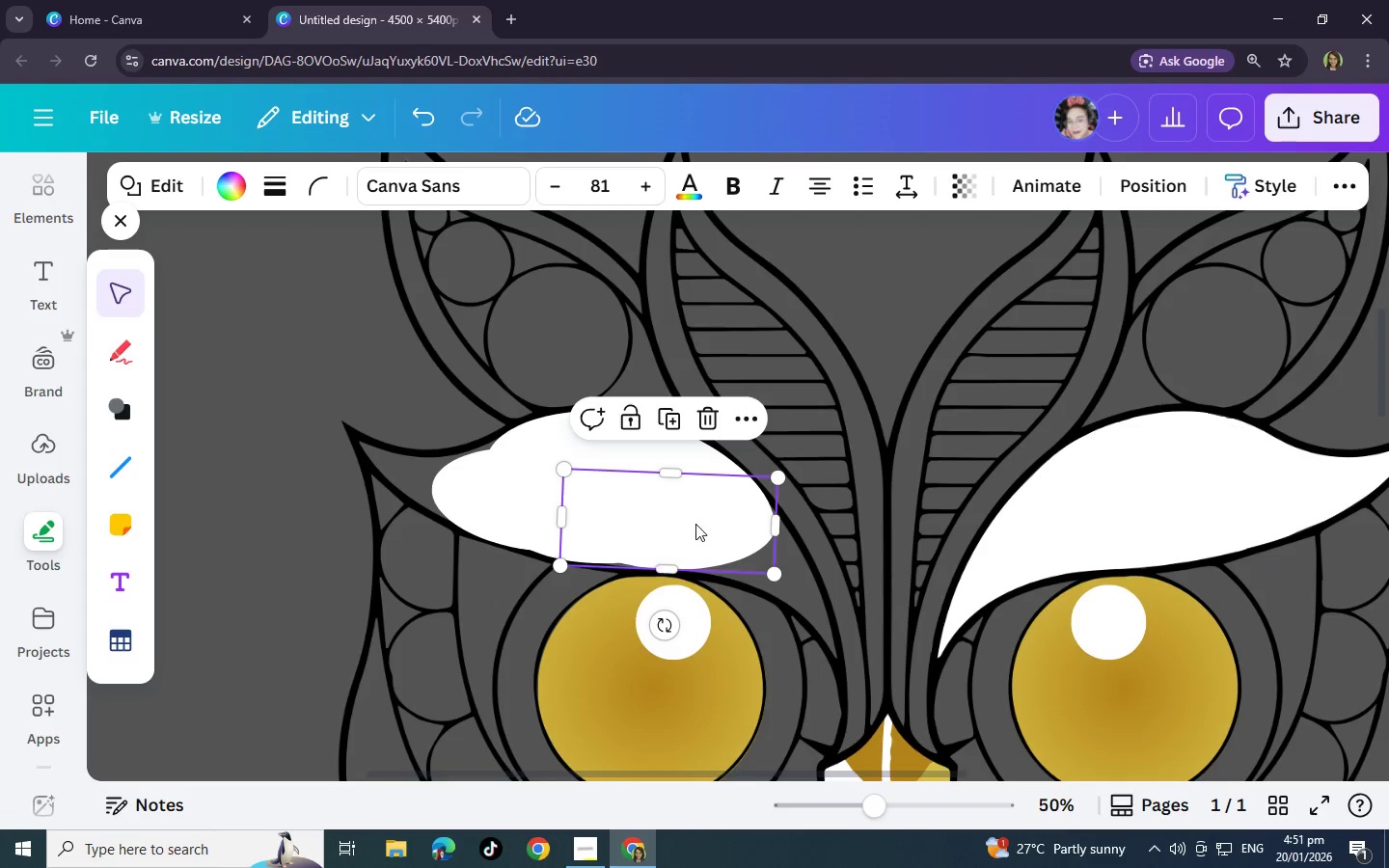 
left_click_drag(start_coordinate=[702, 526], to_coordinate=[674, 524])
 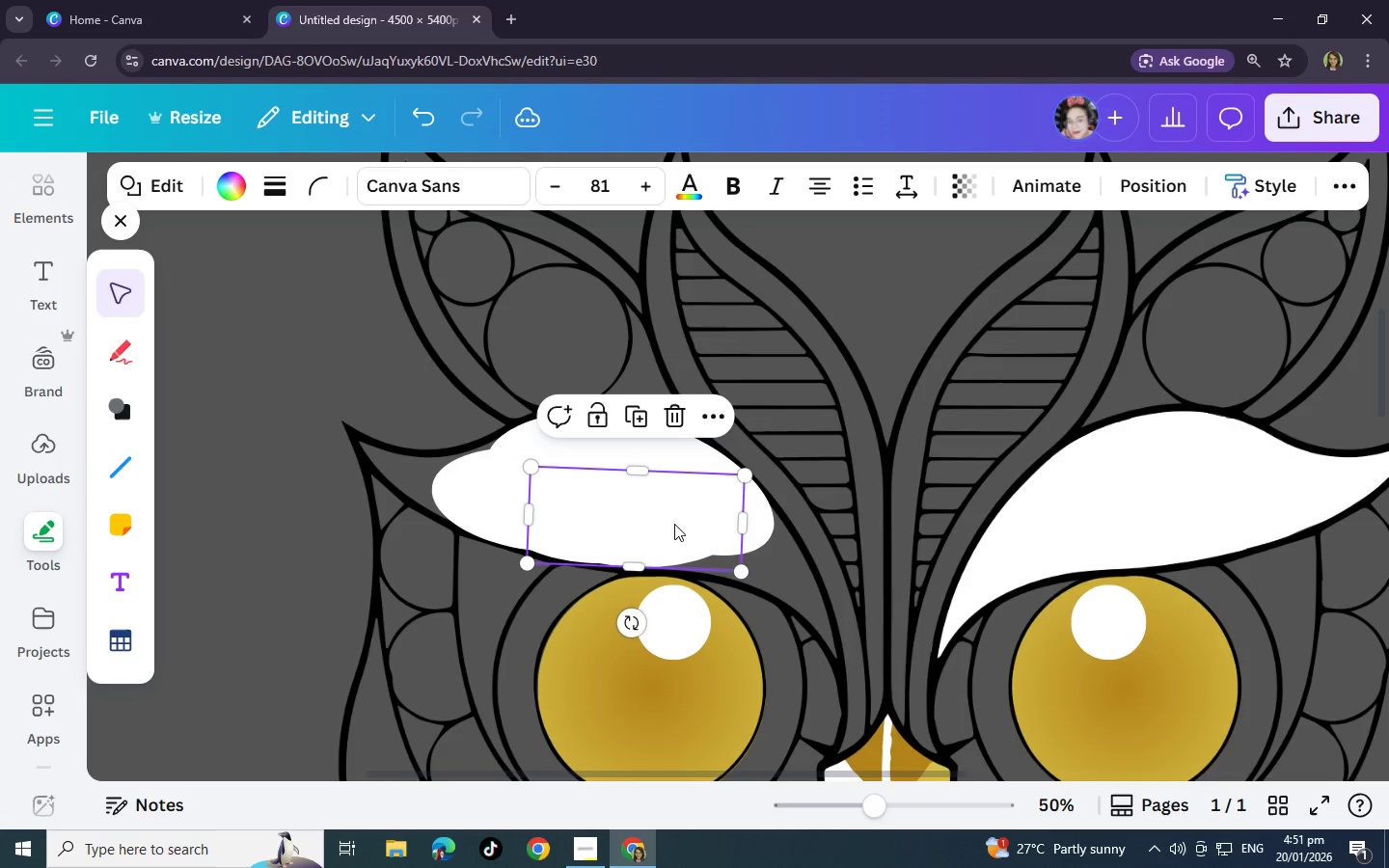 
key(Control+C)
 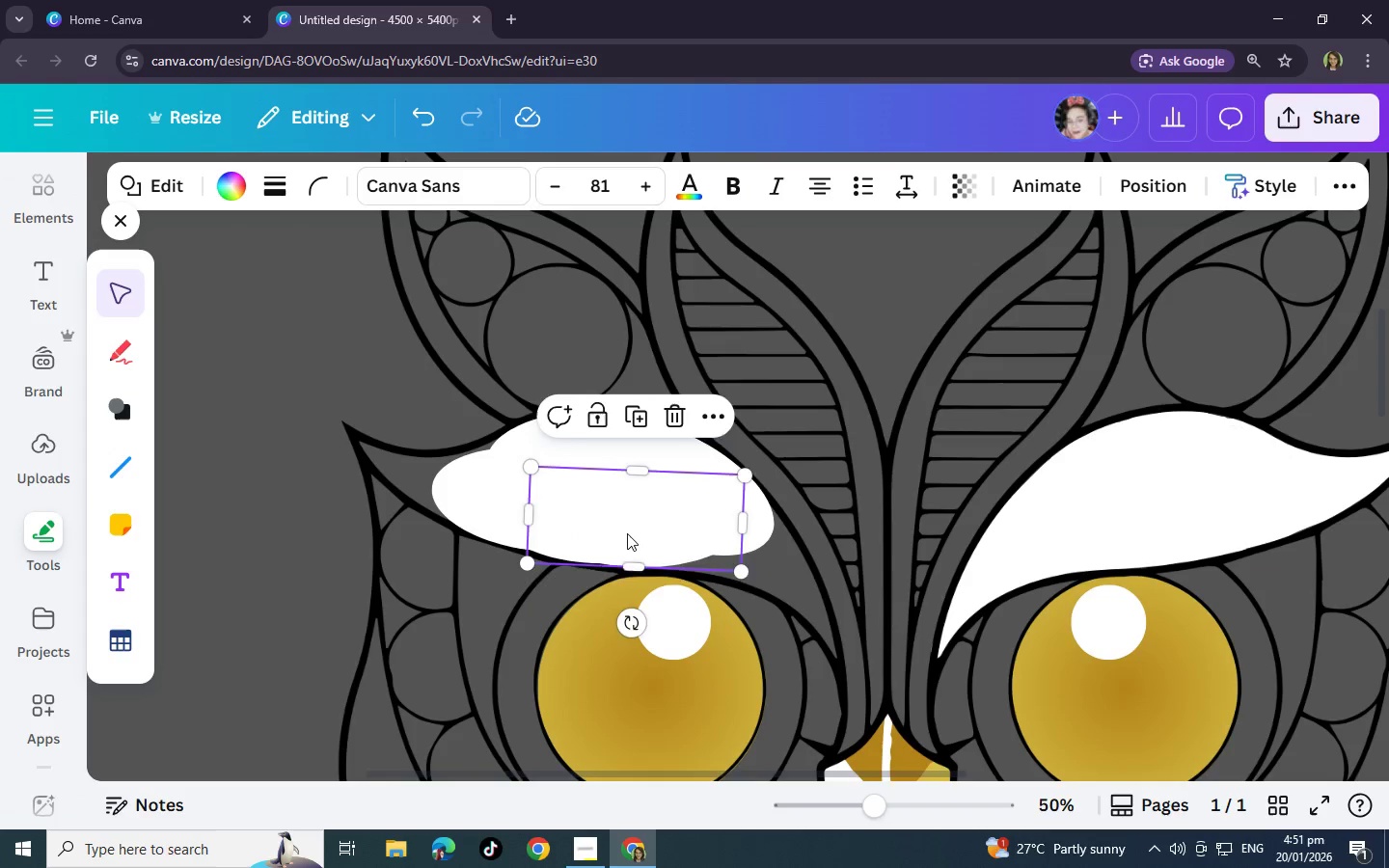 
key(Control+V)
 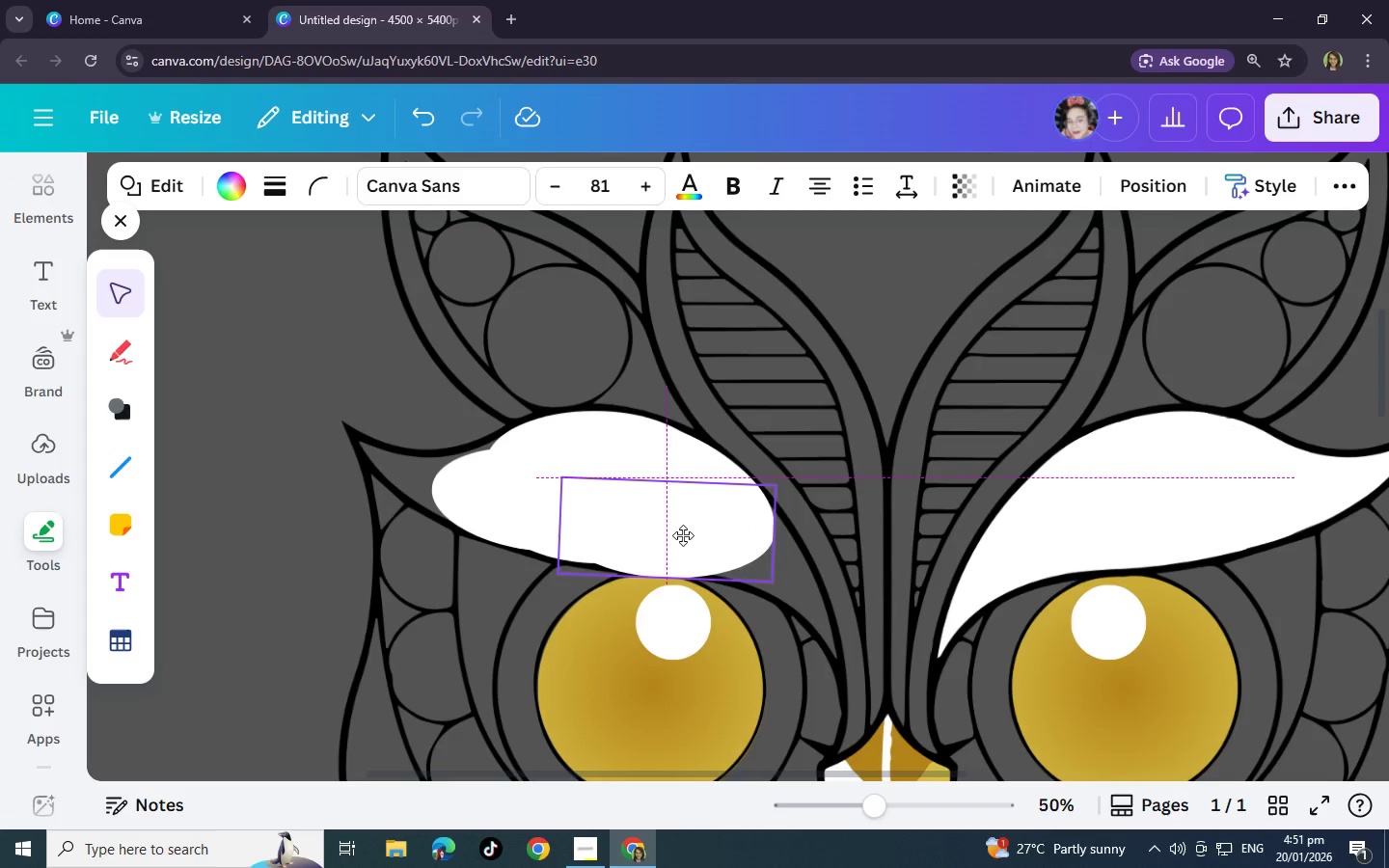 
left_click_drag(start_coordinate=[655, 533], to_coordinate=[712, 531])
 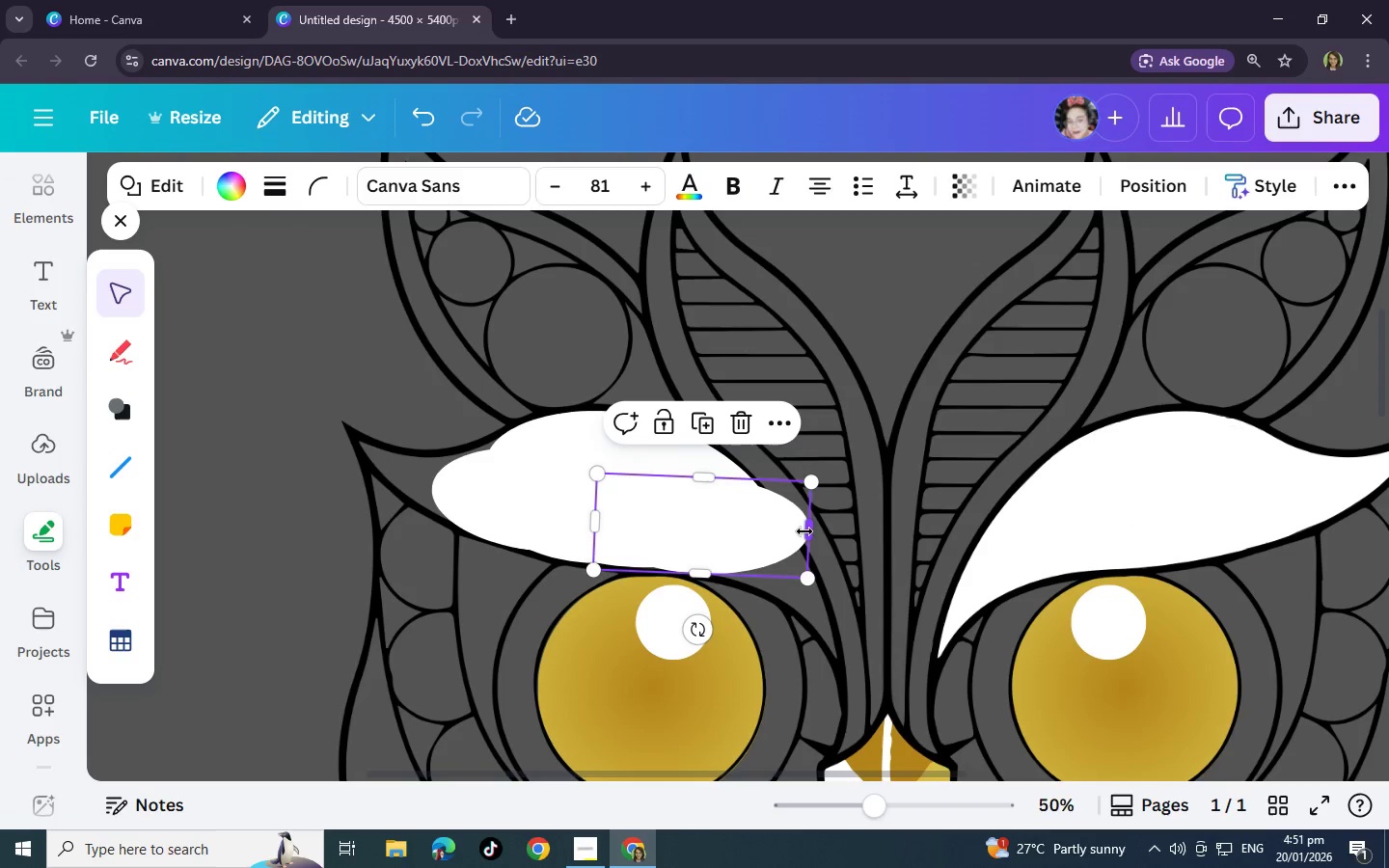 
left_click_drag(start_coordinate=[805, 532], to_coordinate=[772, 539])
 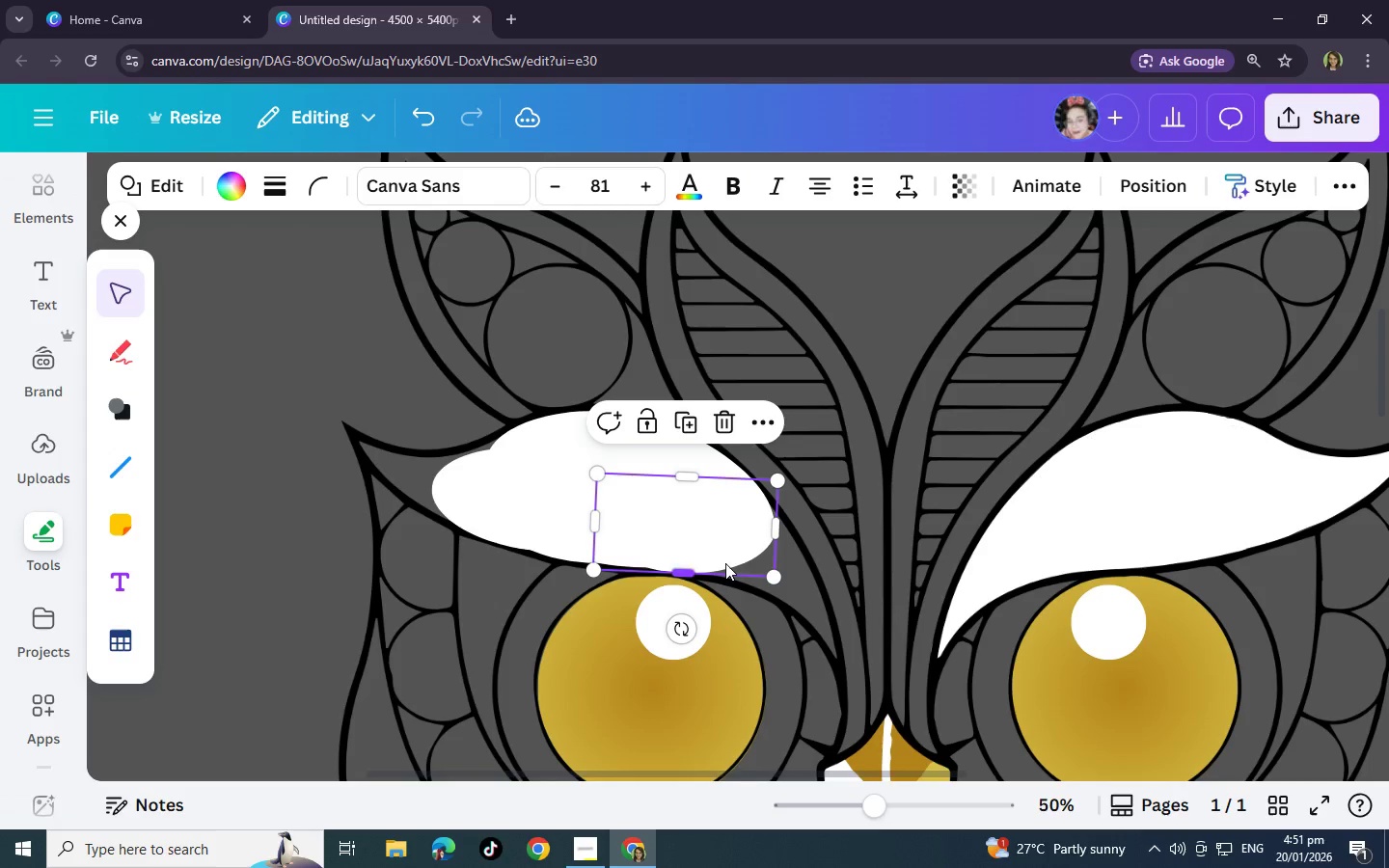 
key(Control+C)
 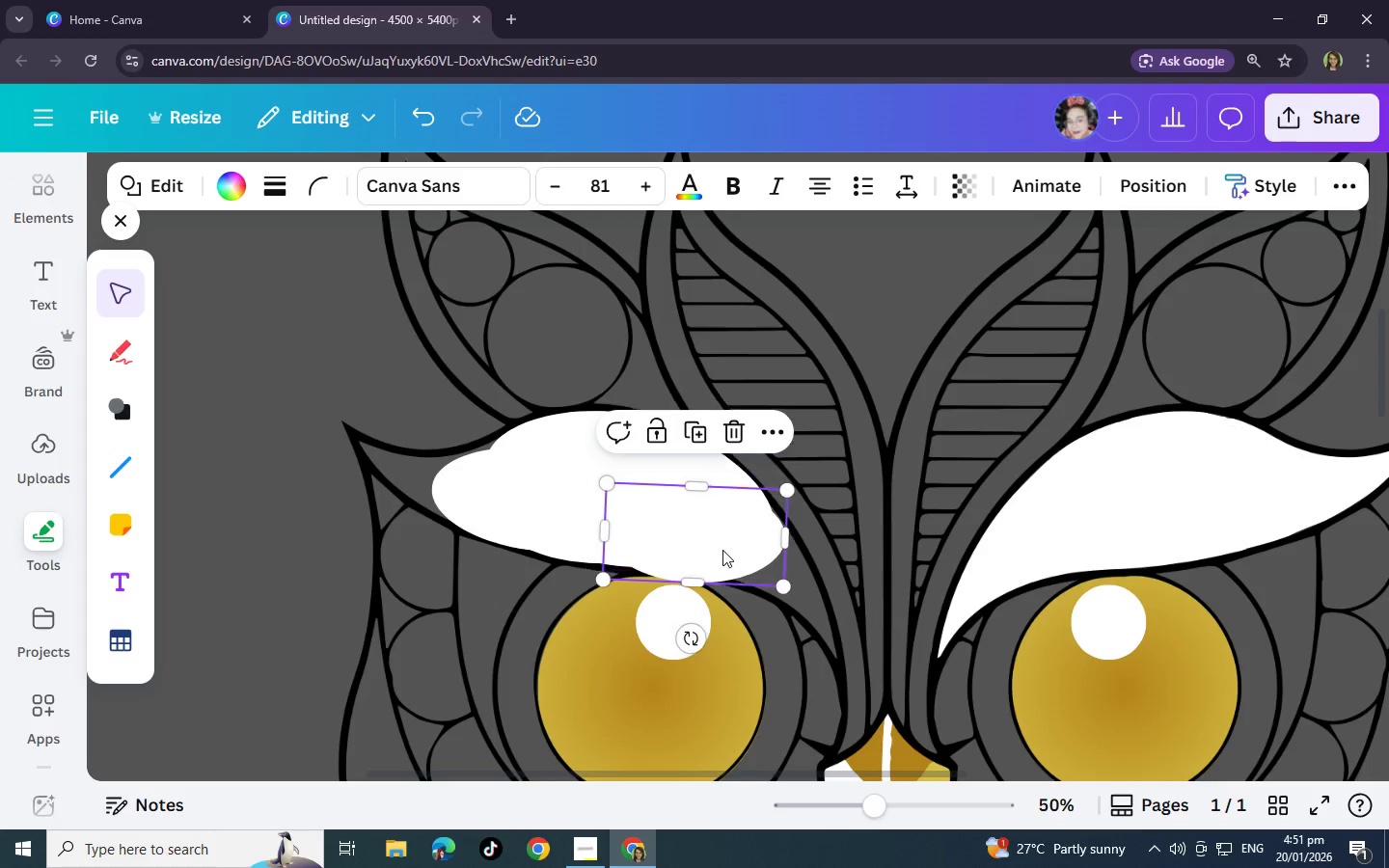 
key(Control+V)
 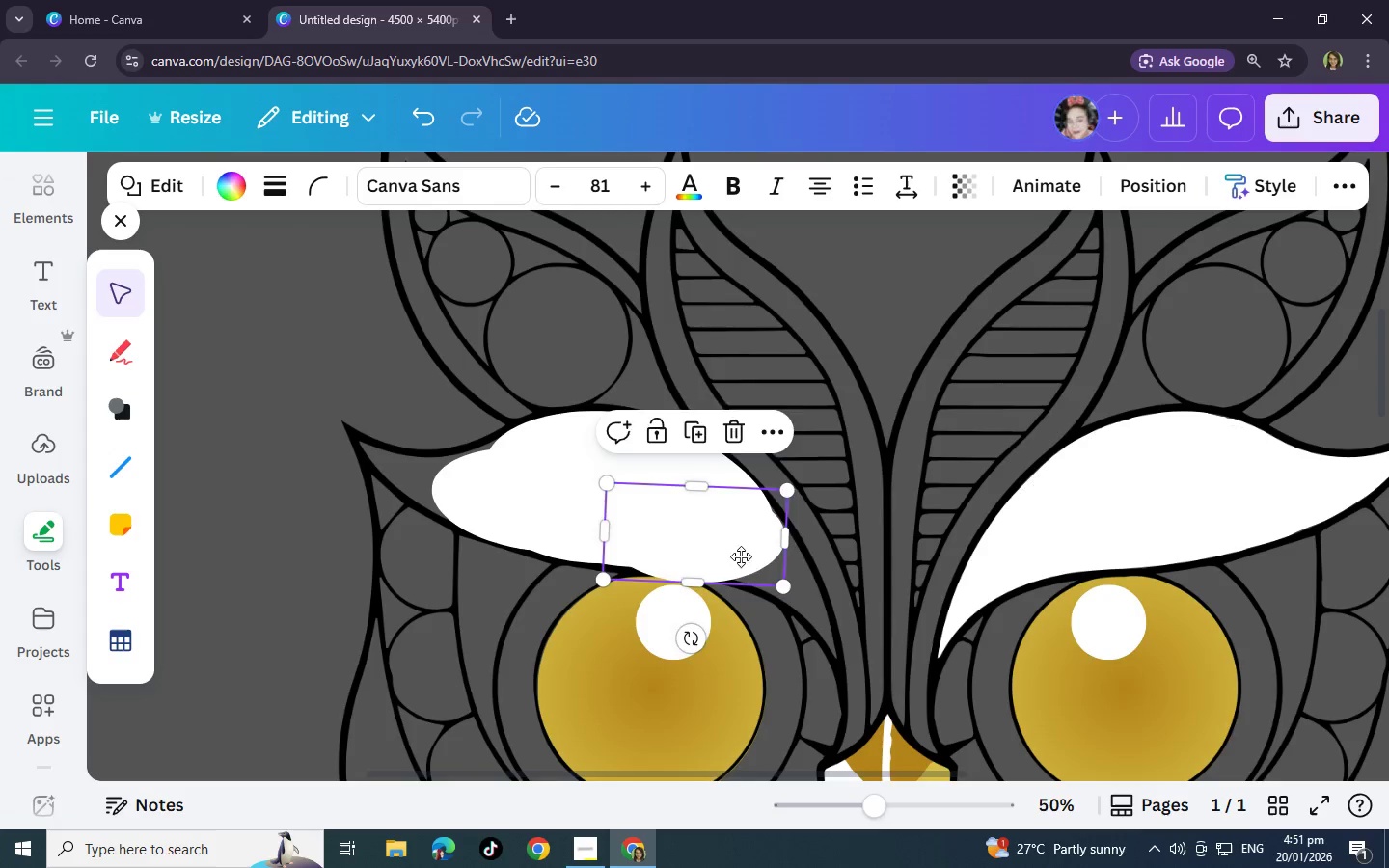 
left_click_drag(start_coordinate=[723, 549], to_coordinate=[531, 502])
 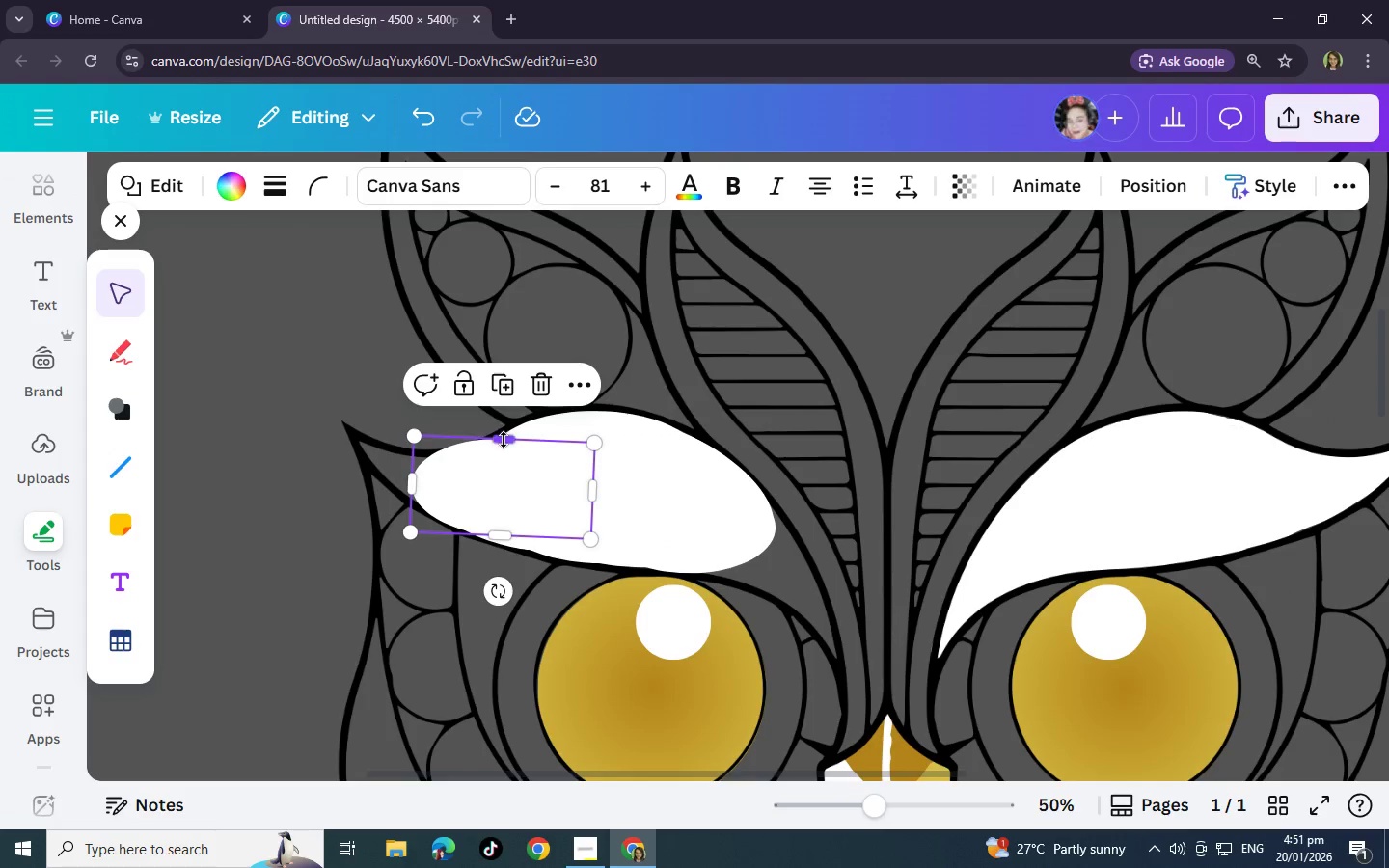 
left_click_drag(start_coordinate=[504, 440], to_coordinate=[504, 448])
 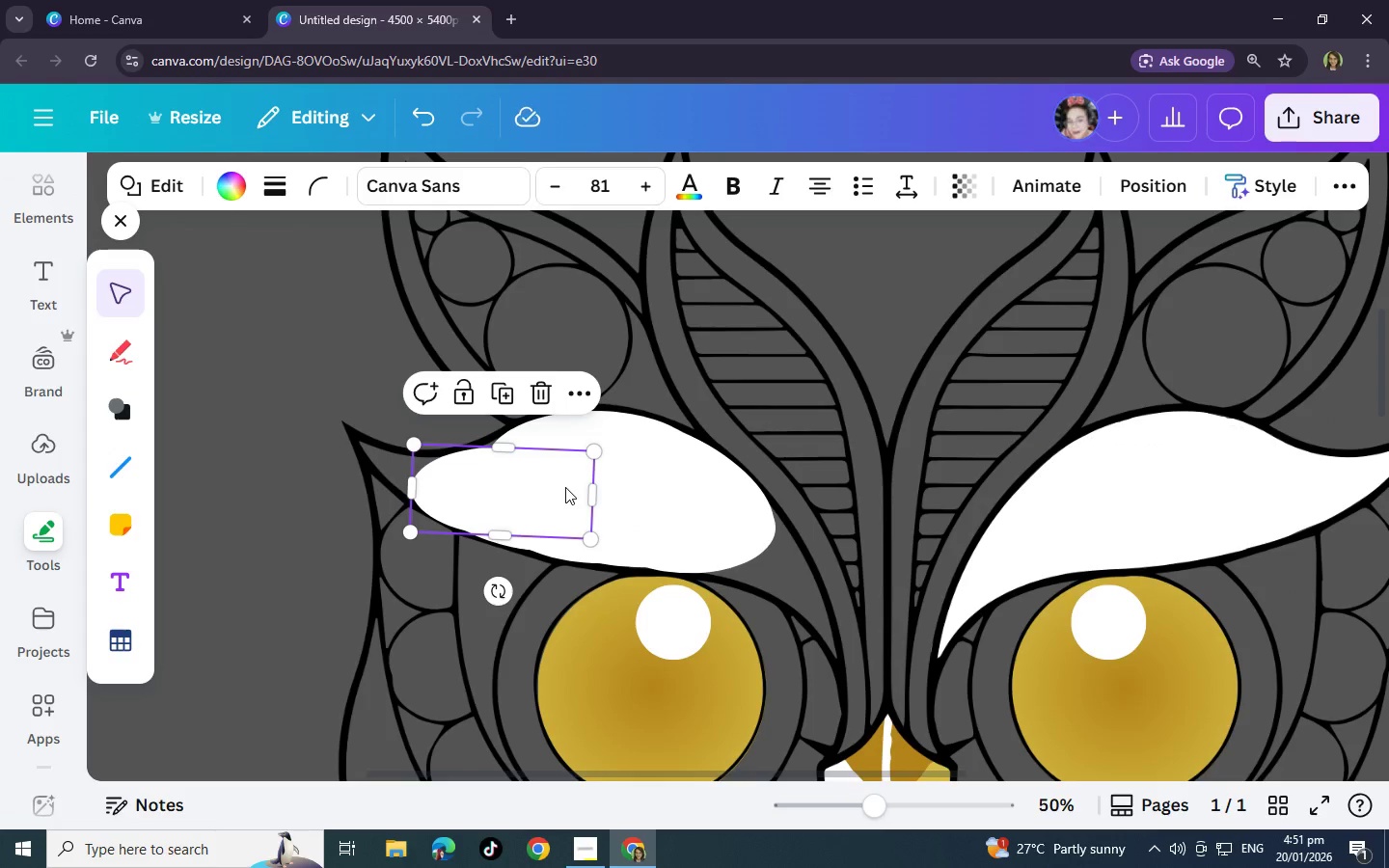 
left_click_drag(start_coordinate=[565, 487], to_coordinate=[582, 478])
 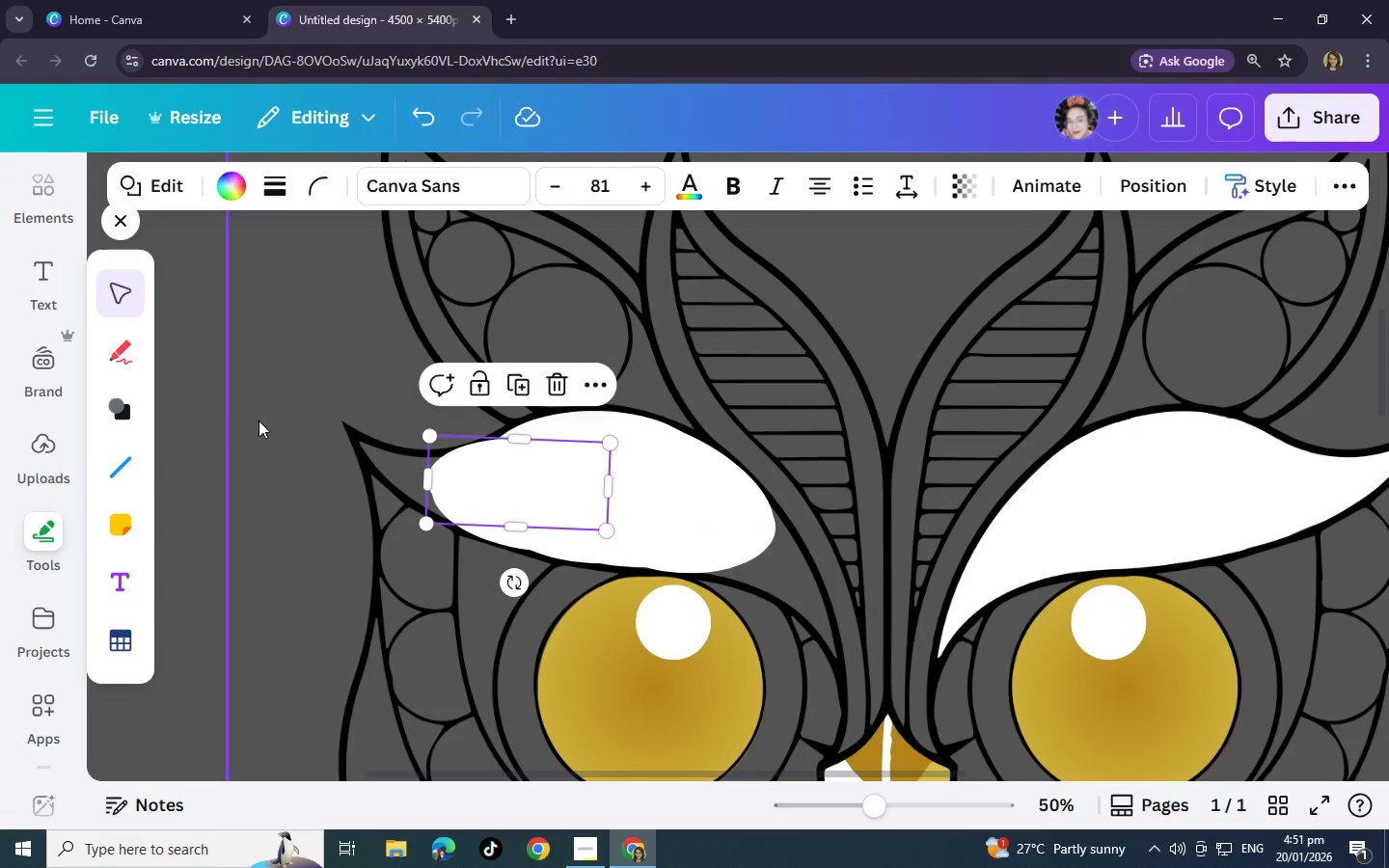 
left_click([259, 420])
 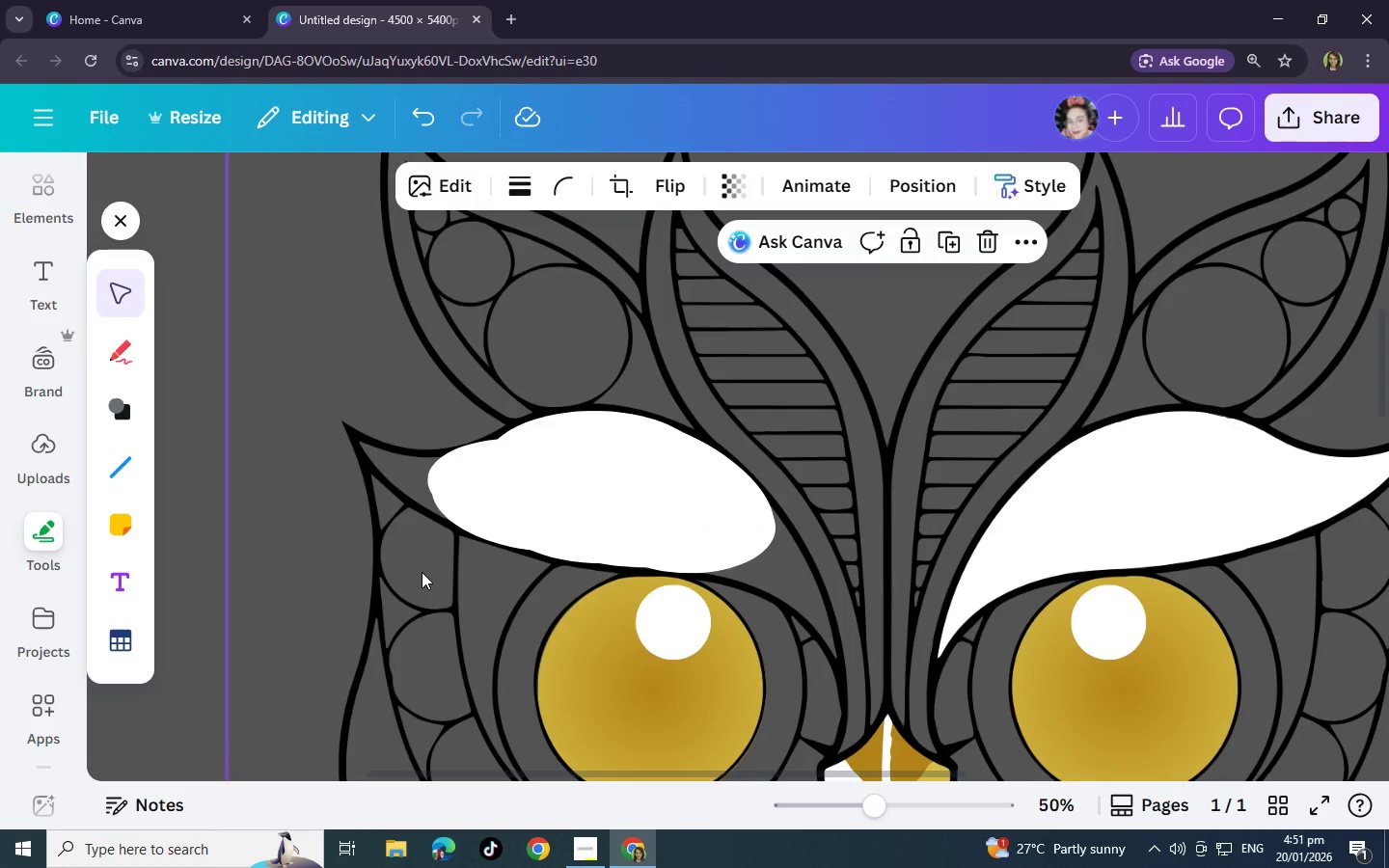 
scroll: coordinate [423, 569], scroll_direction: up, amount: 2.0
 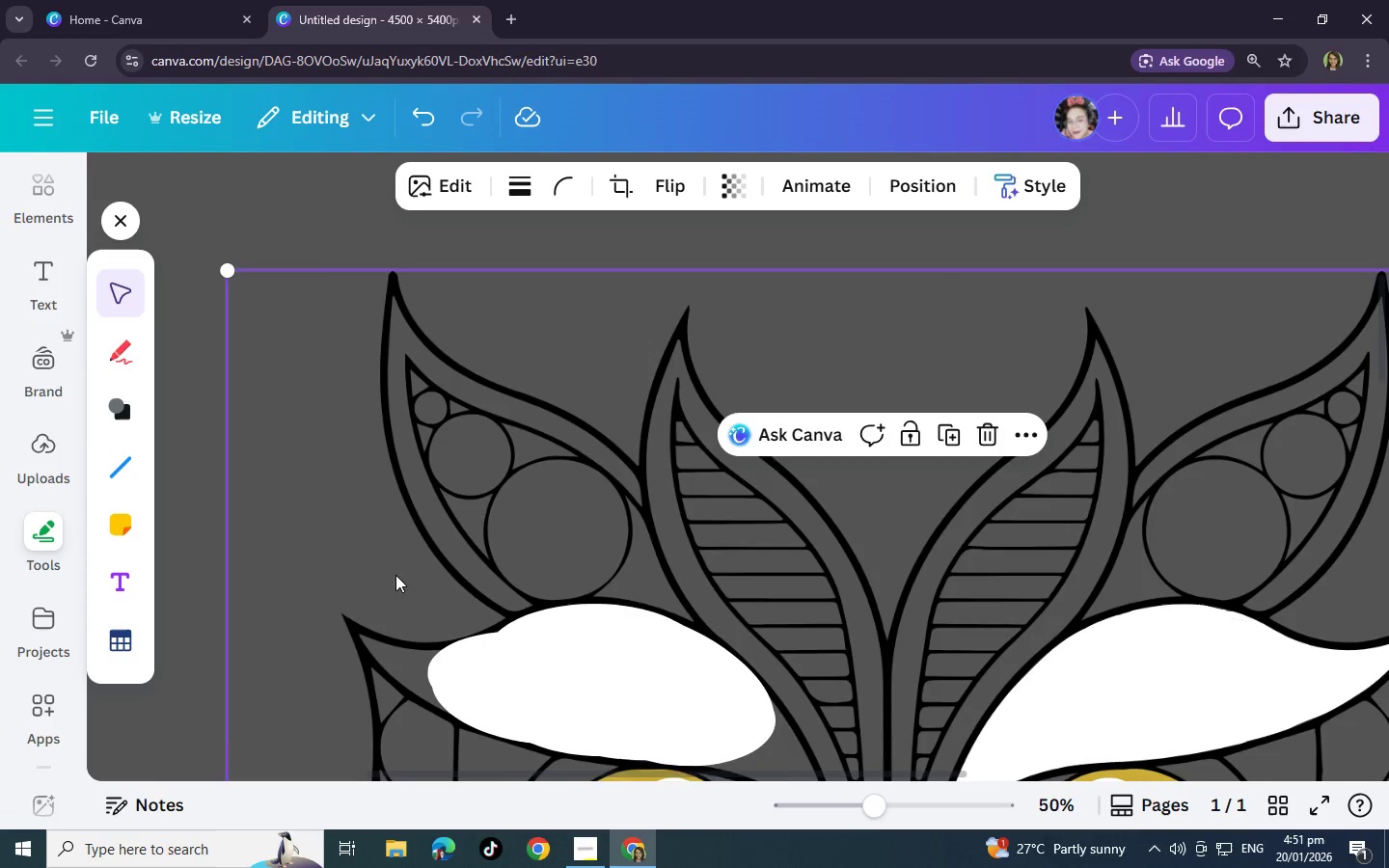 
scroll: coordinate [395, 576], scroll_direction: down, amount: 3.0
 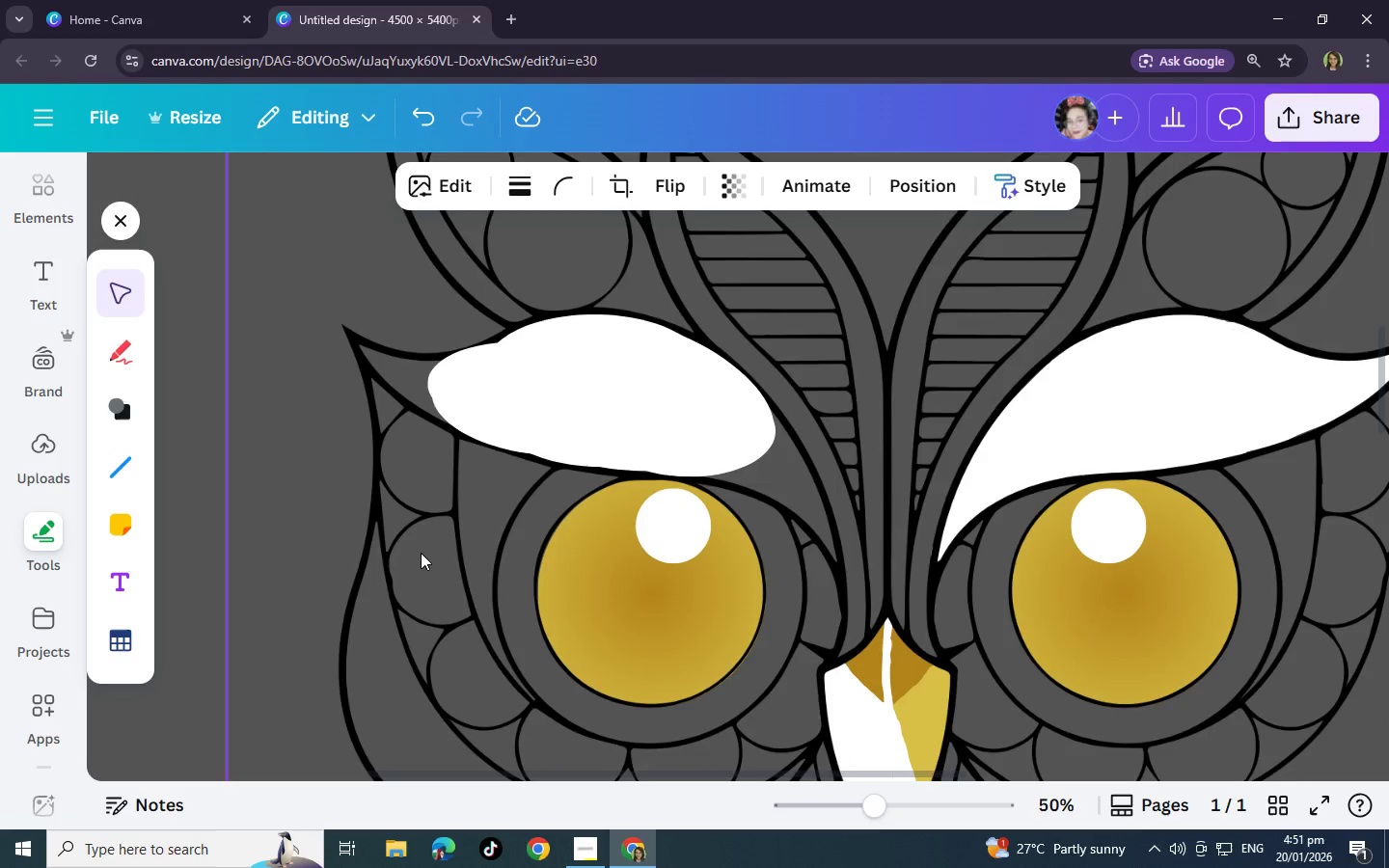 
scroll: coordinate [421, 553], scroll_direction: up, amount: 2.0
 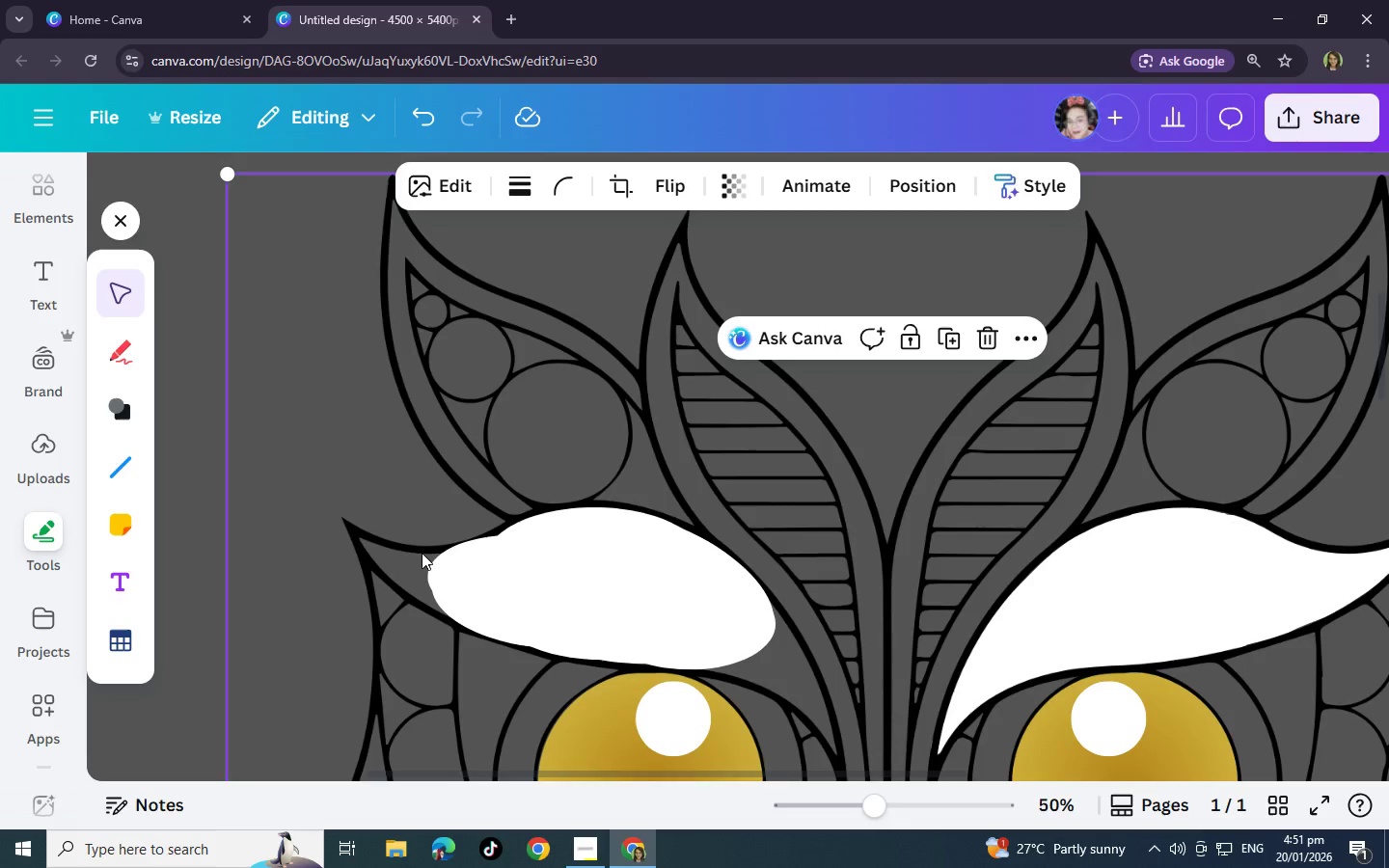 
wait(12.49)
 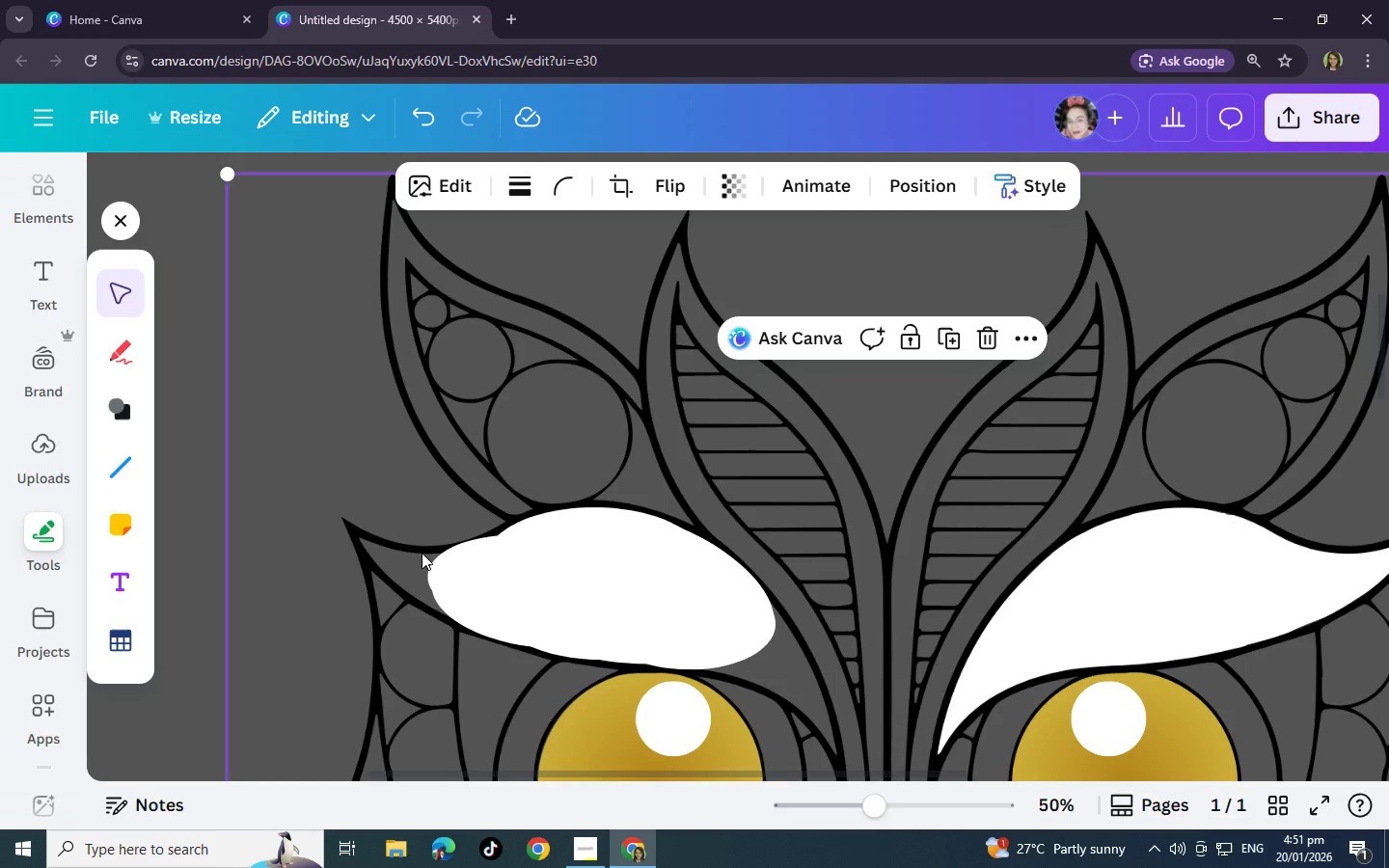 
left_click([112, 362])
 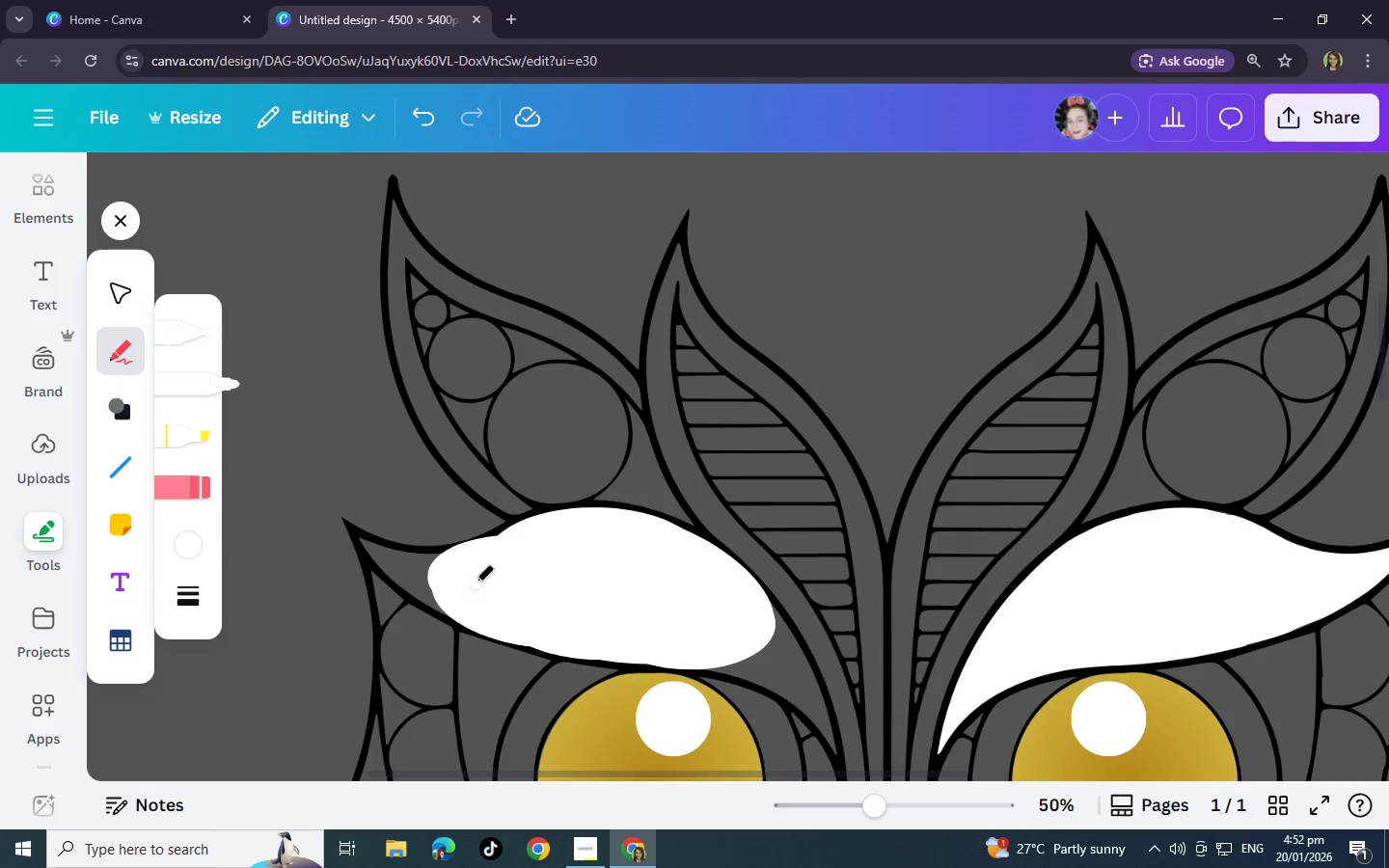 
left_click([928, 802])
 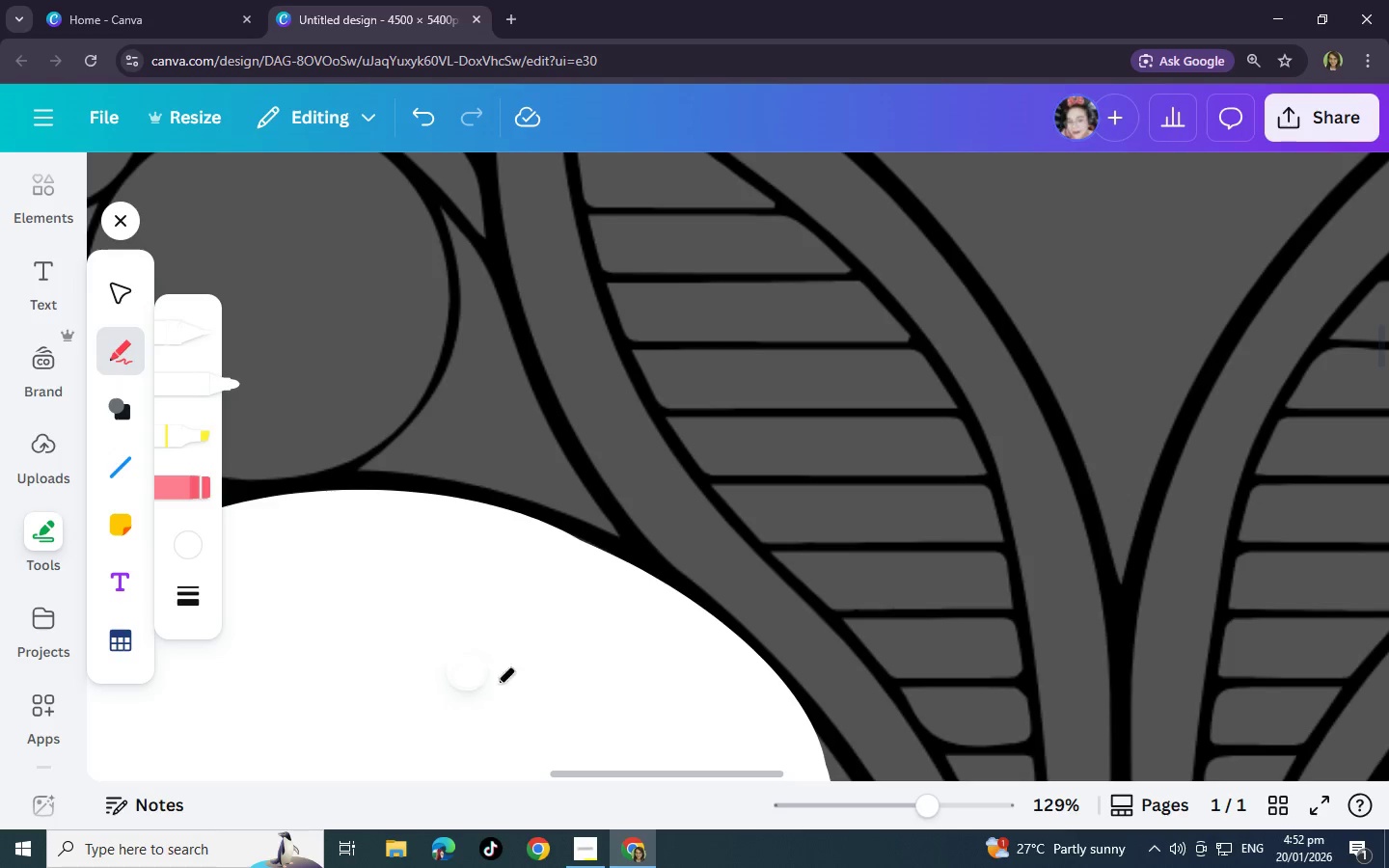 
scroll: coordinate [527, 710], scroll_direction: down, amount: 1.0
 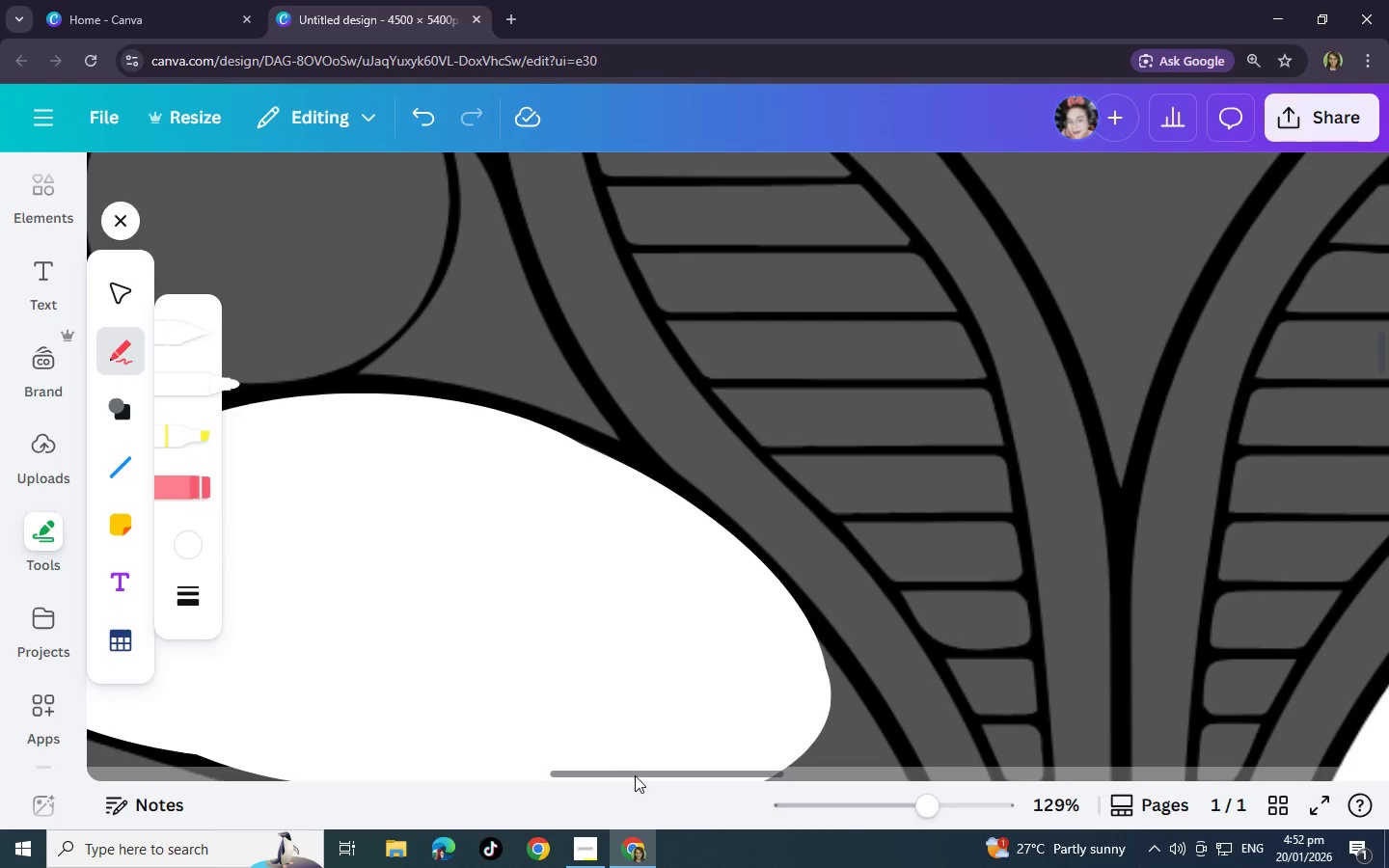 
left_click_drag(start_coordinate=[635, 775], to_coordinate=[431, 778])
 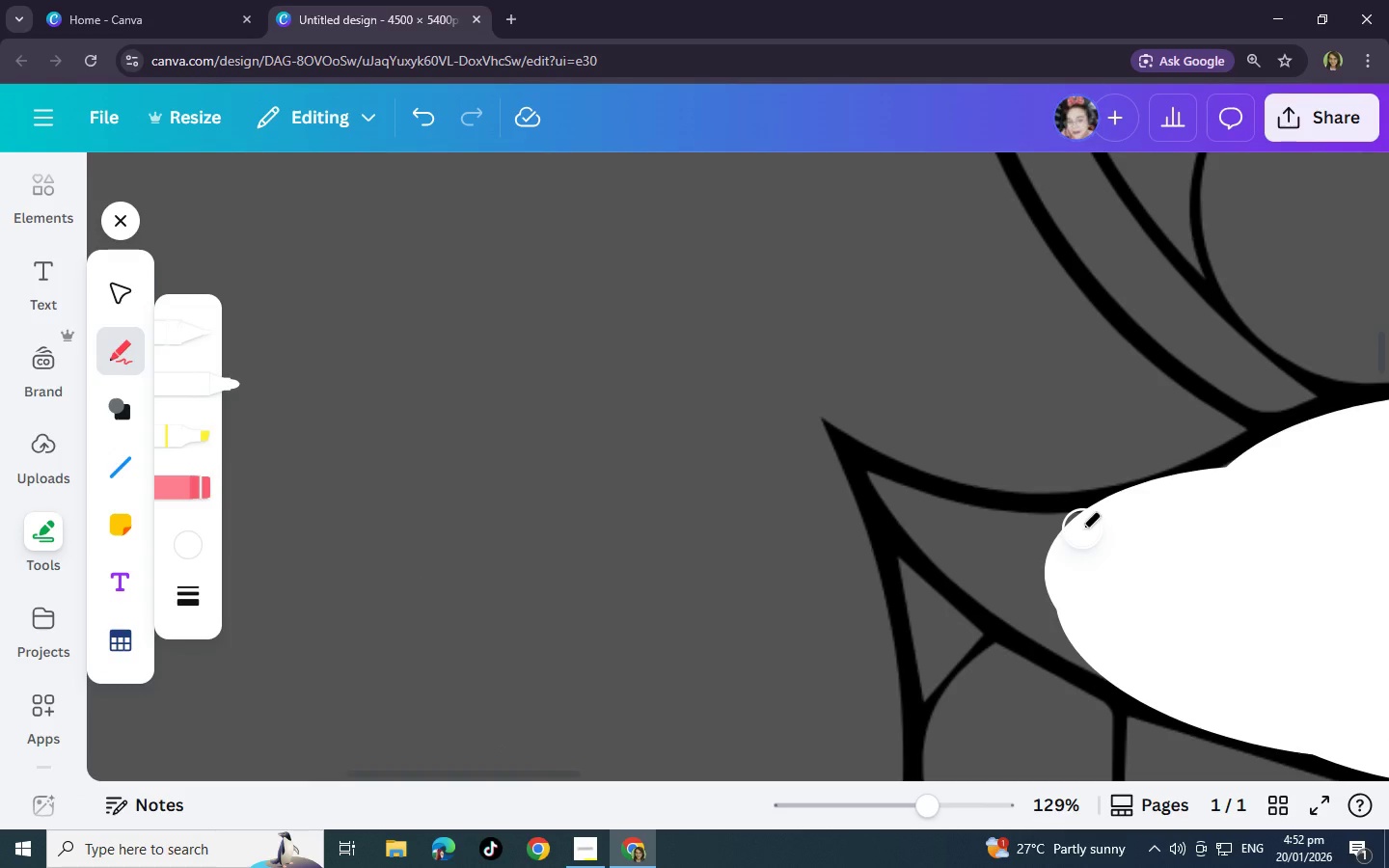 
left_click_drag(start_coordinate=[1082, 529], to_coordinate=[1235, 475])
 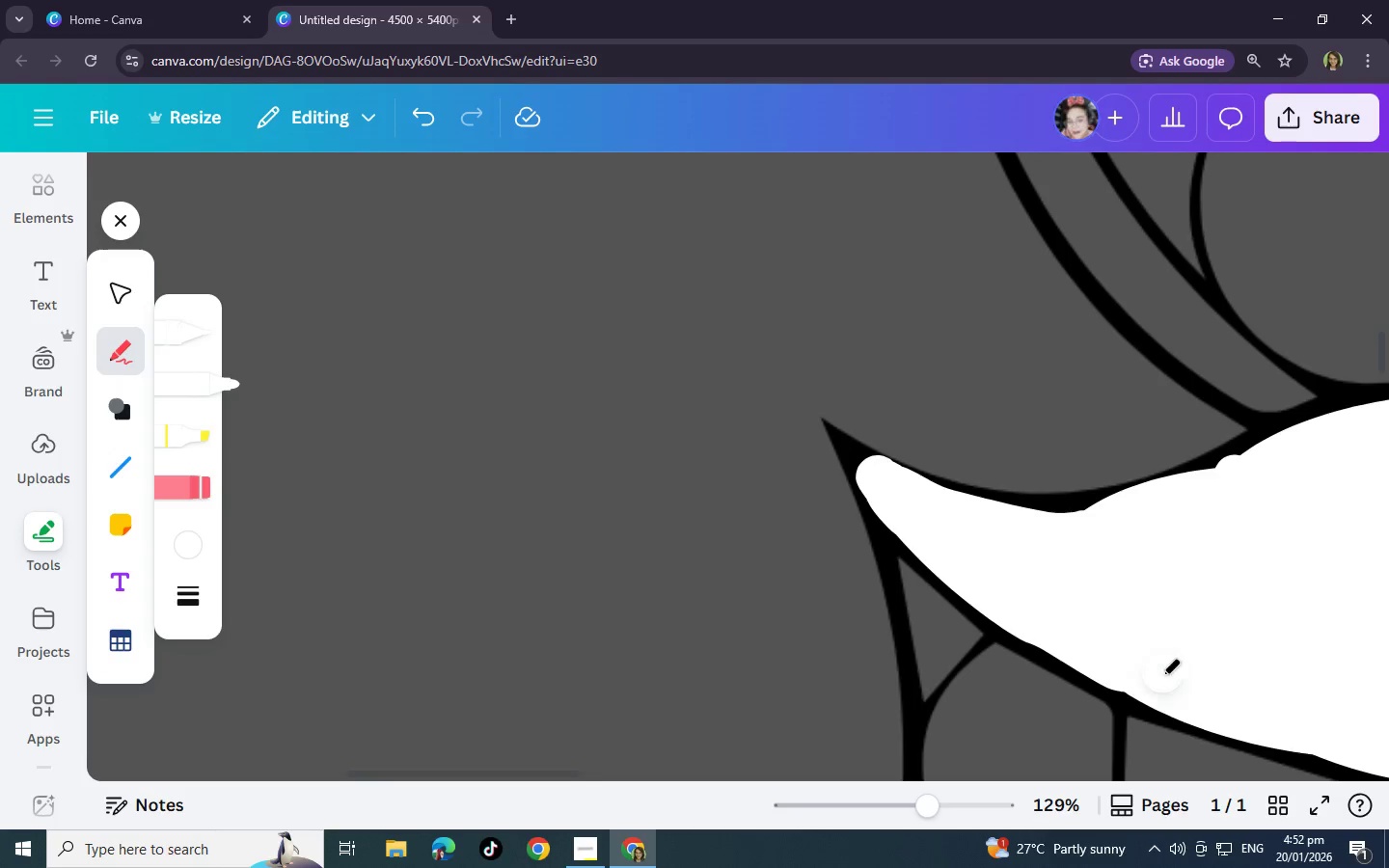 
scroll: coordinate [1162, 675], scroll_direction: down, amount: 2.0
 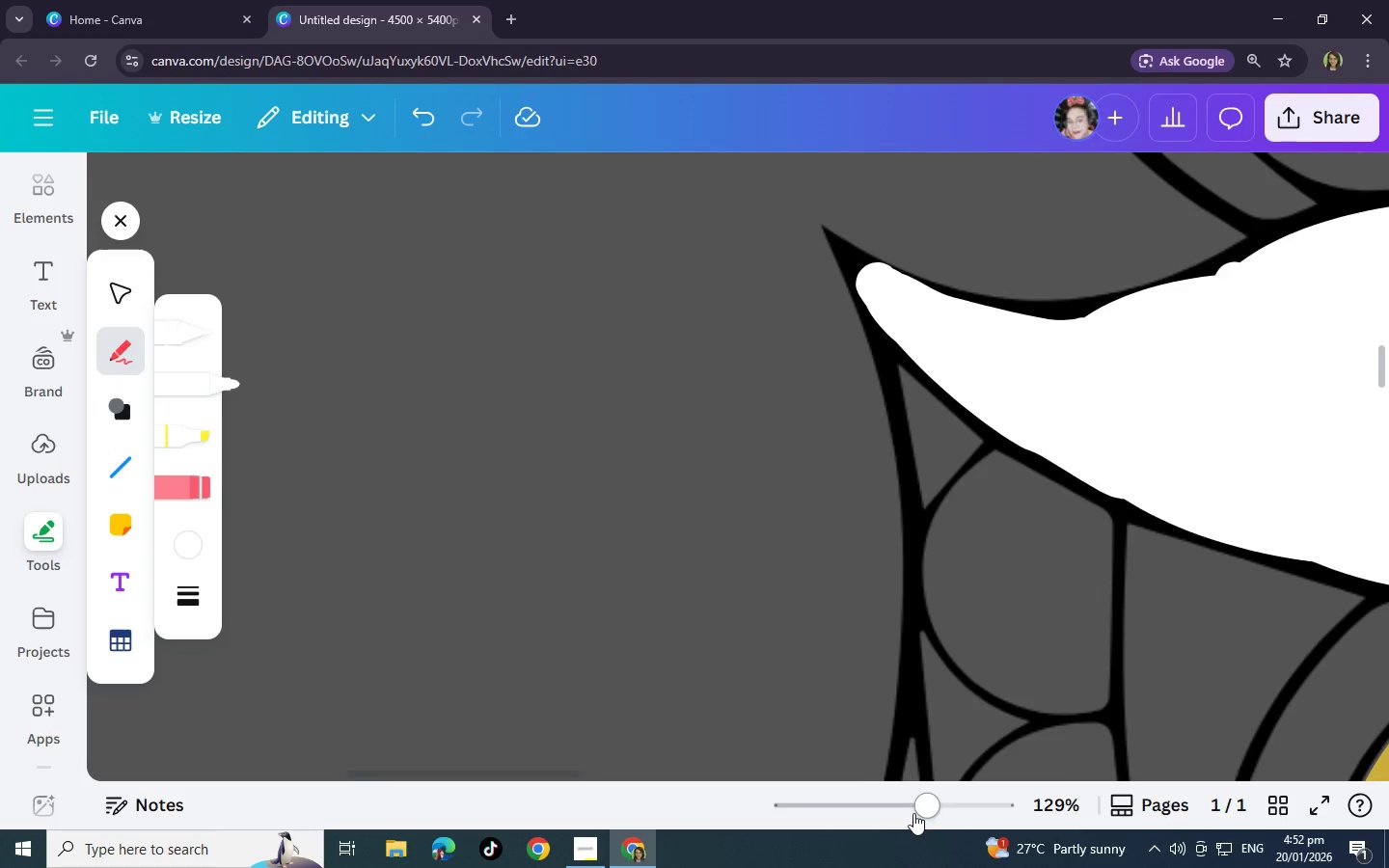 
left_click_drag(start_coordinate=[916, 805], to_coordinate=[908, 810])
 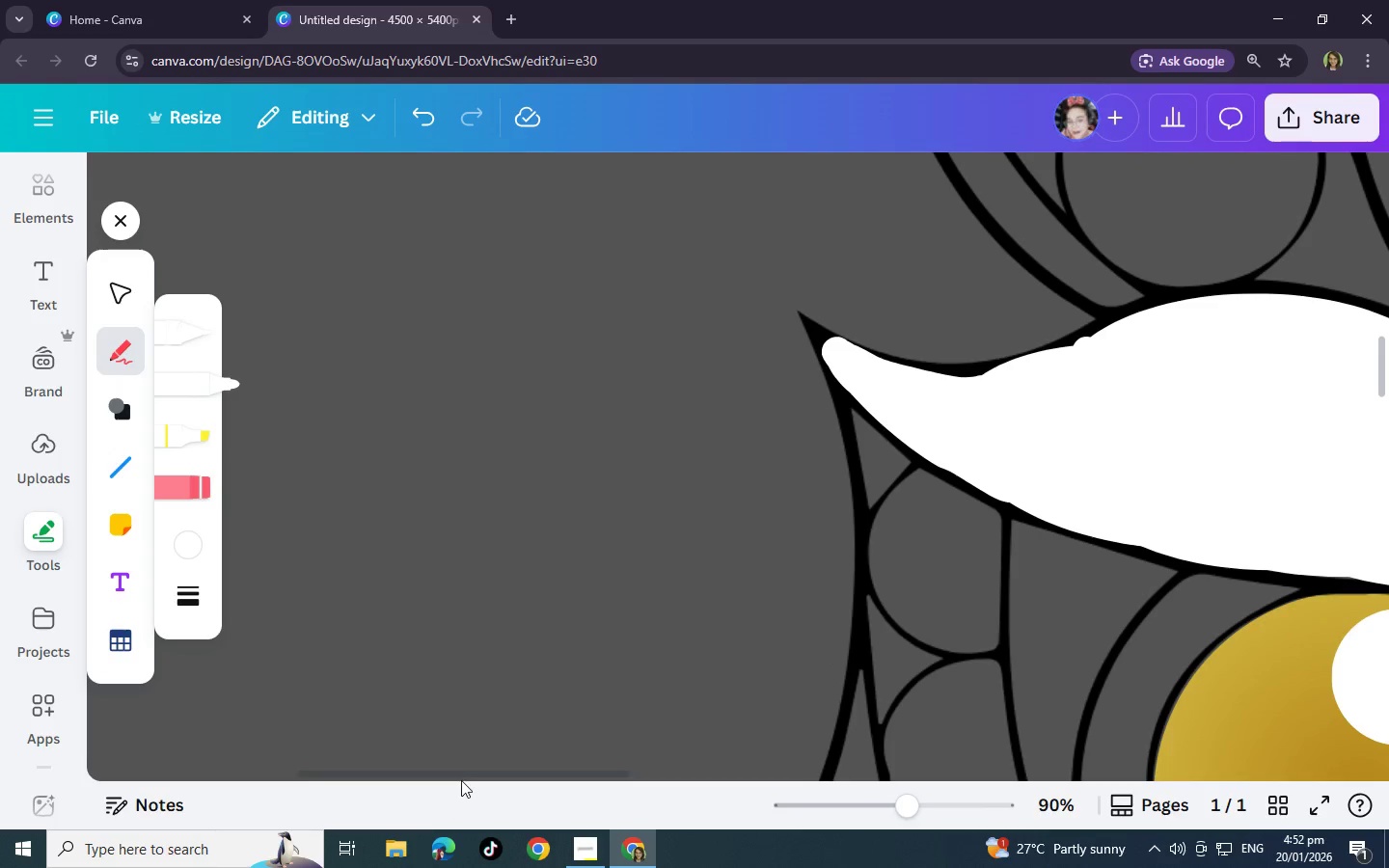 
left_click_drag(start_coordinate=[461, 778], to_coordinate=[651, 772])
 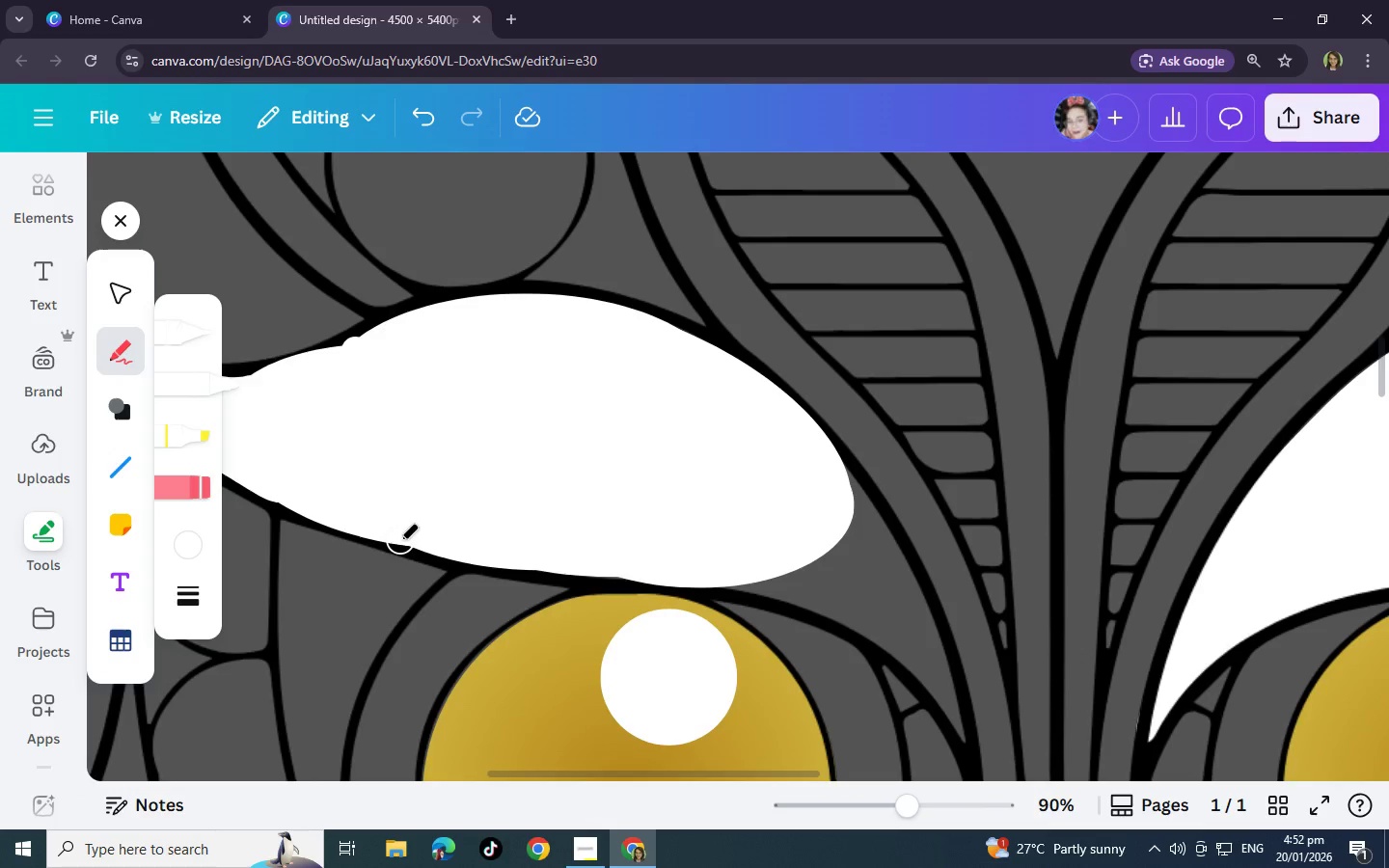 
left_click_drag(start_coordinate=[403, 540], to_coordinate=[675, 588])
 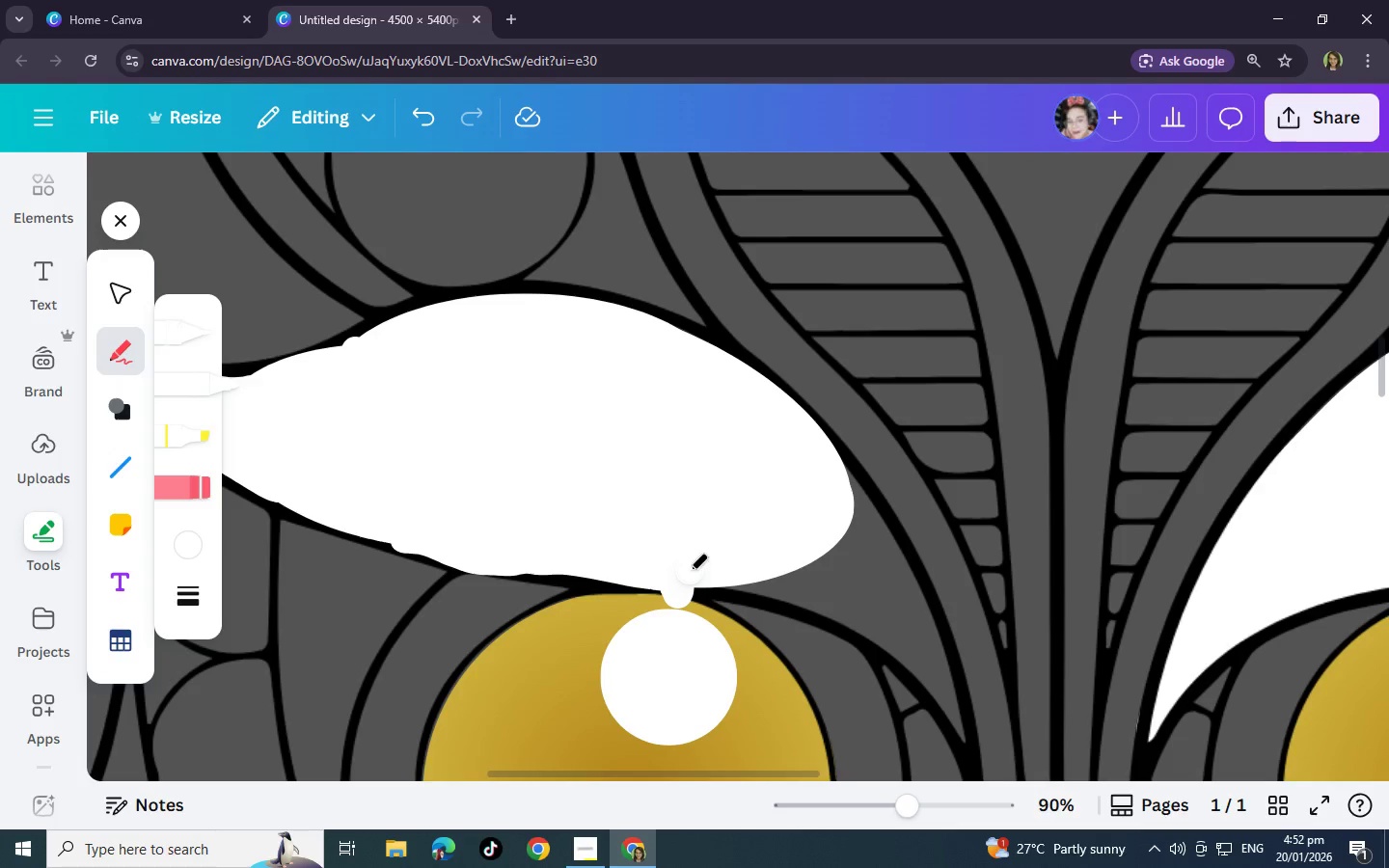 
key(Control+ControlLeft)
 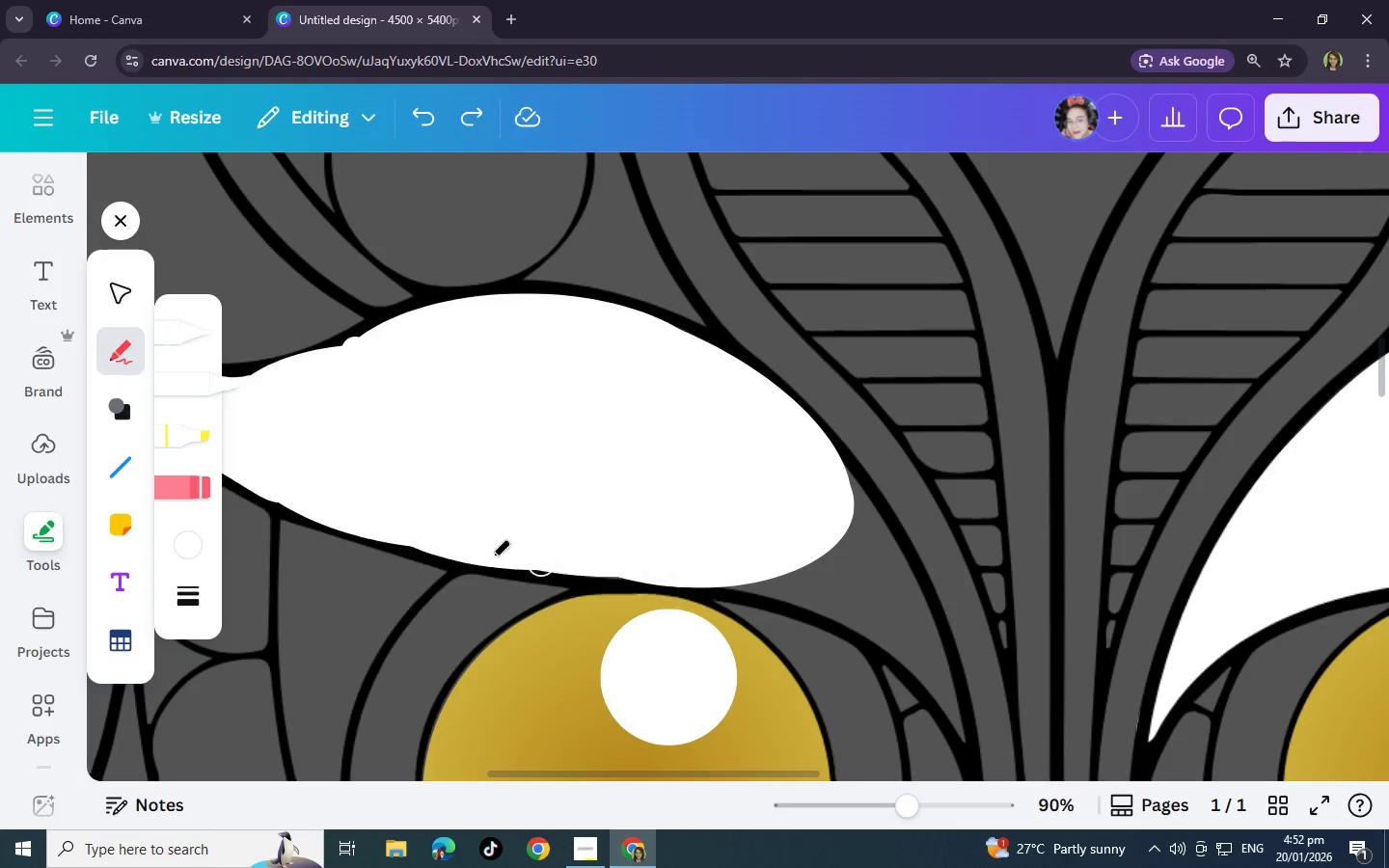 
key(Control+Z)
 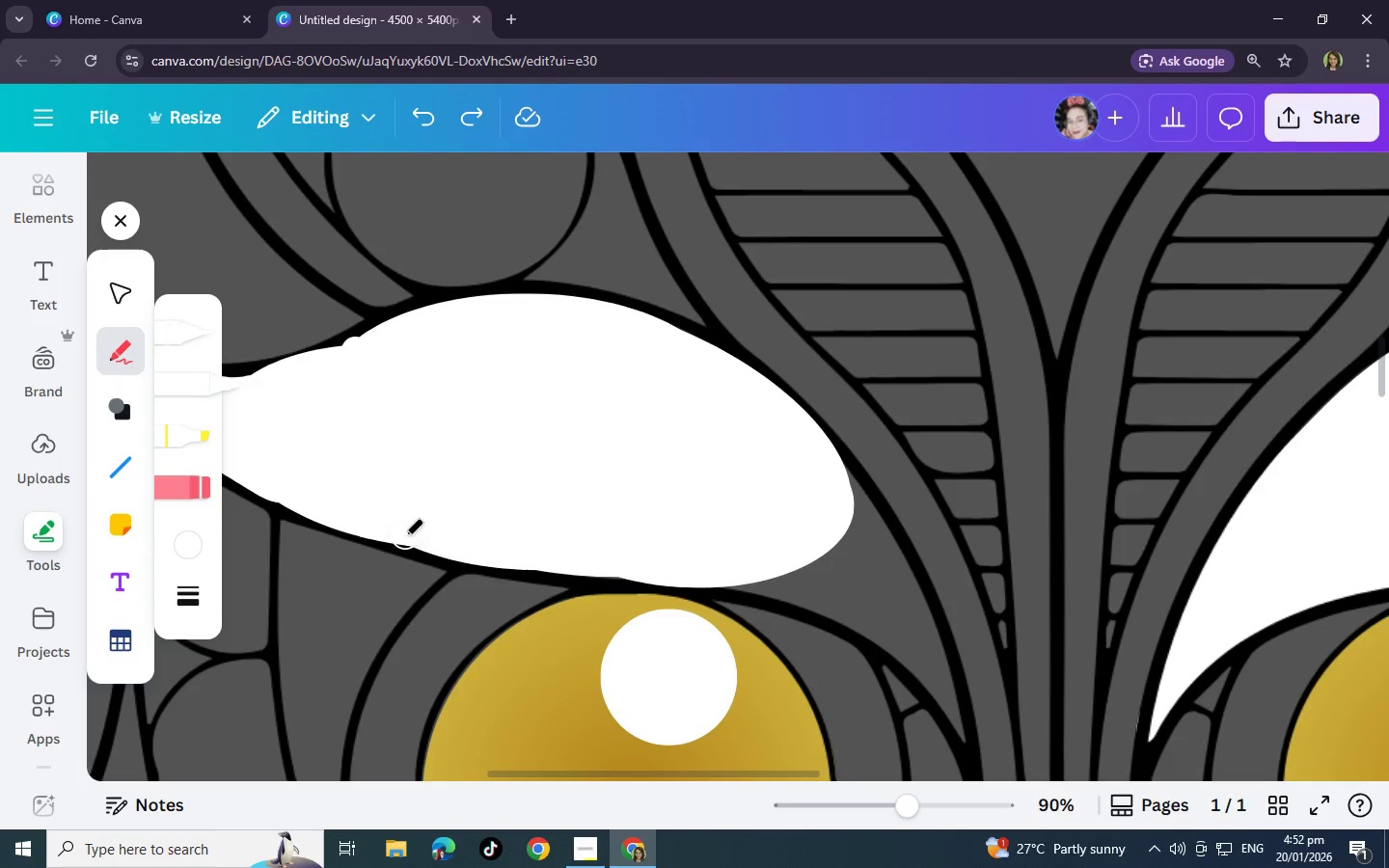 
left_click_drag(start_coordinate=[405, 535], to_coordinate=[847, 549])
 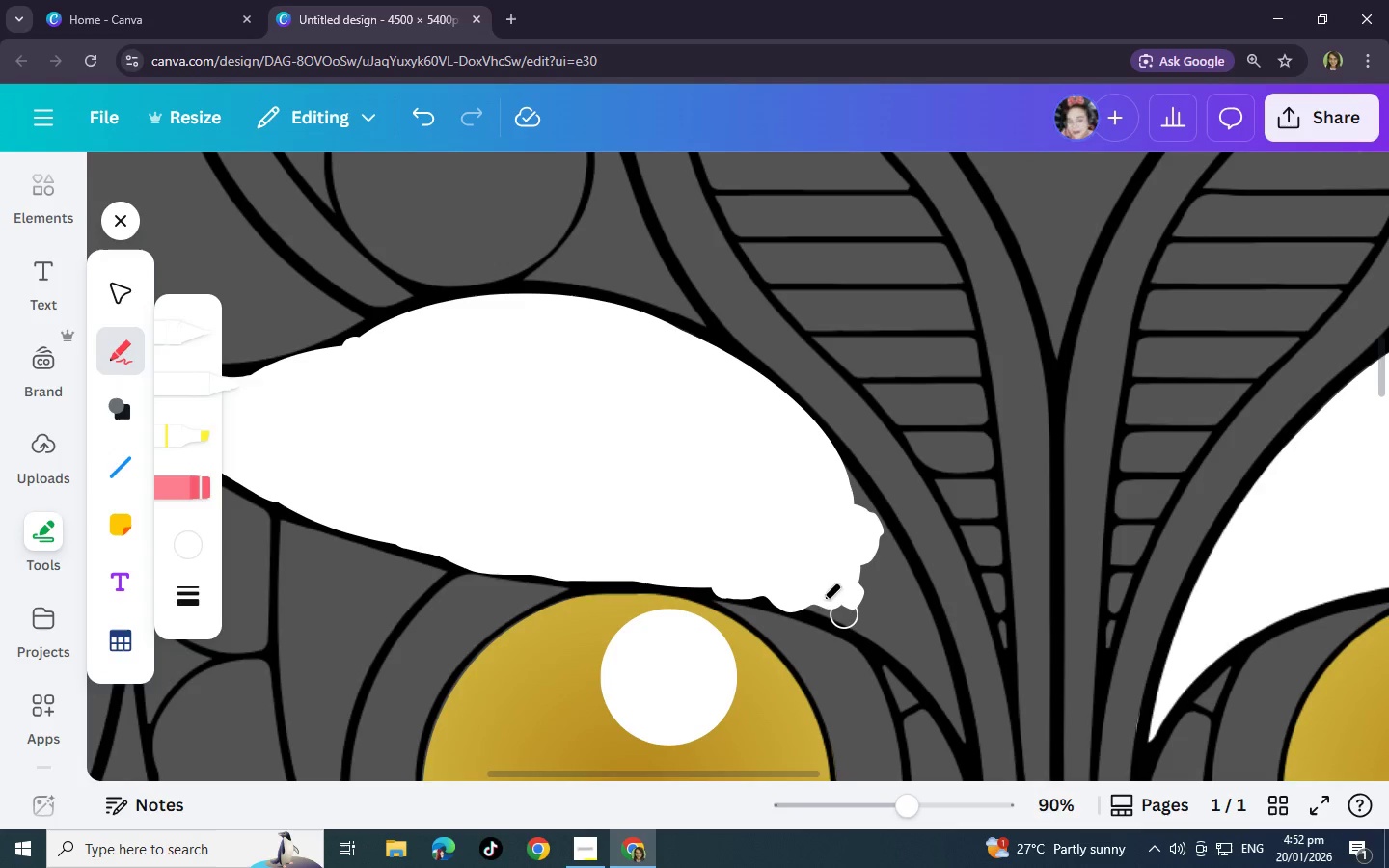 
left_click_drag(start_coordinate=[810, 602], to_coordinate=[753, 583])
 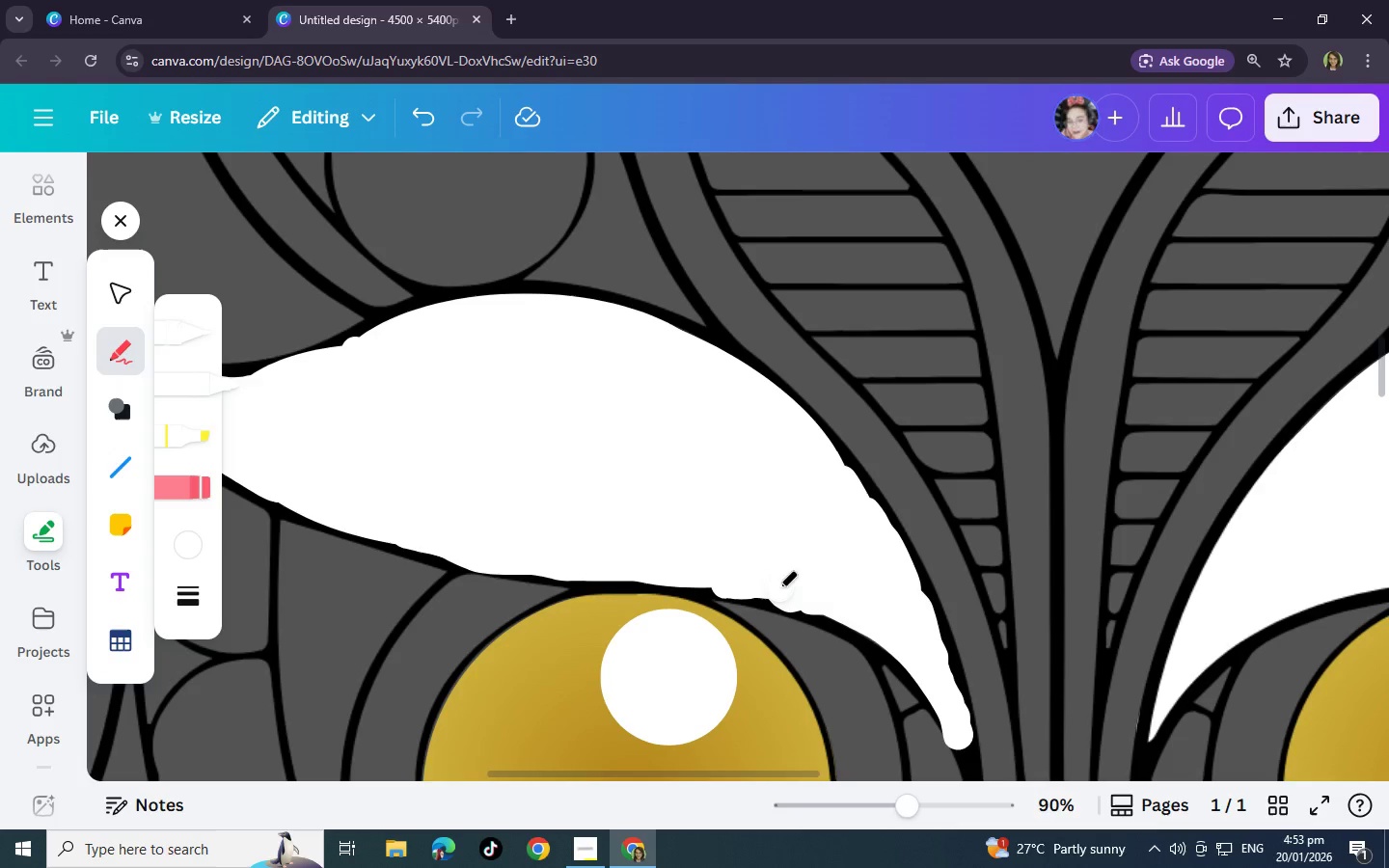 
key(Control+Z)
 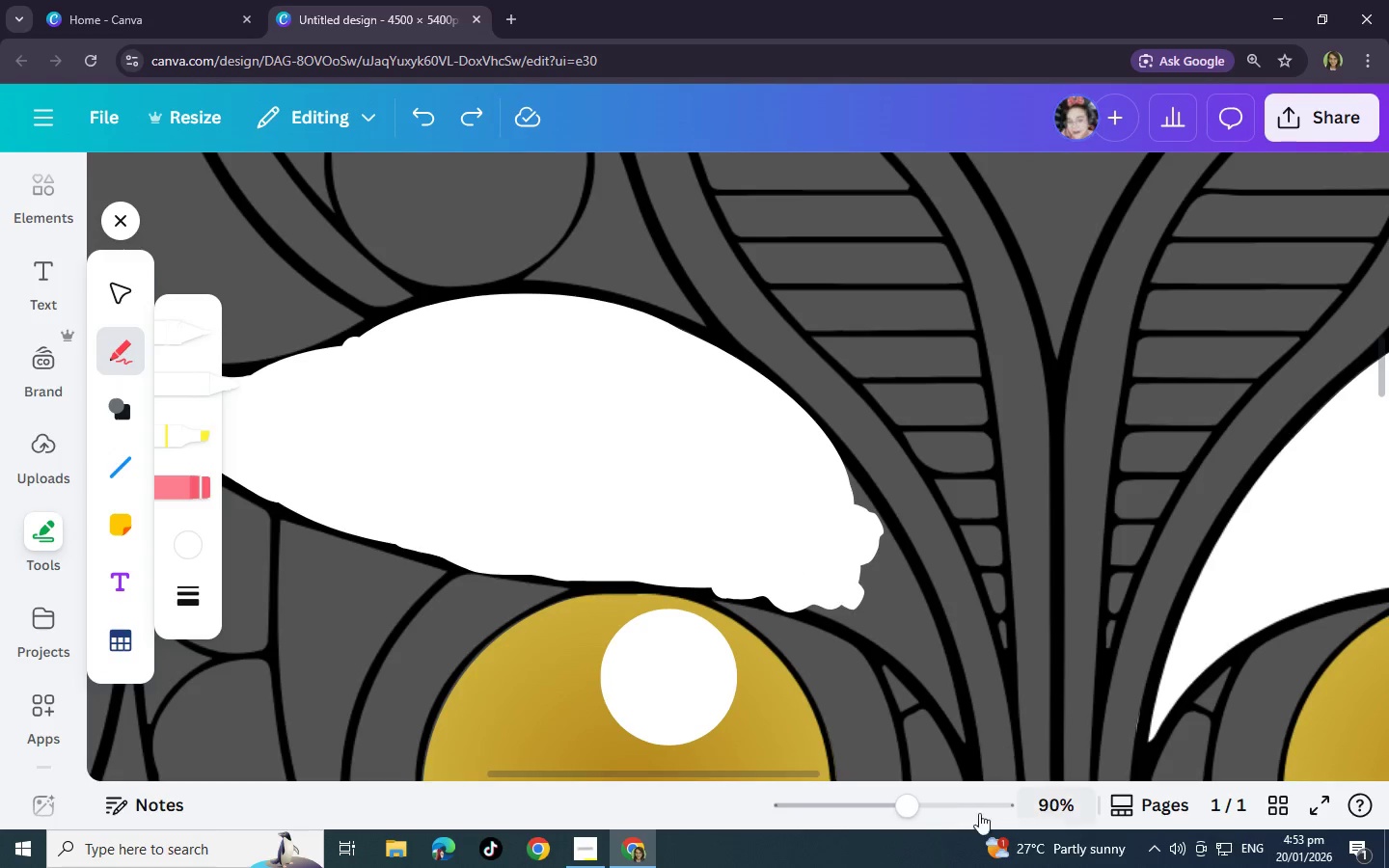 
left_click([928, 813])
 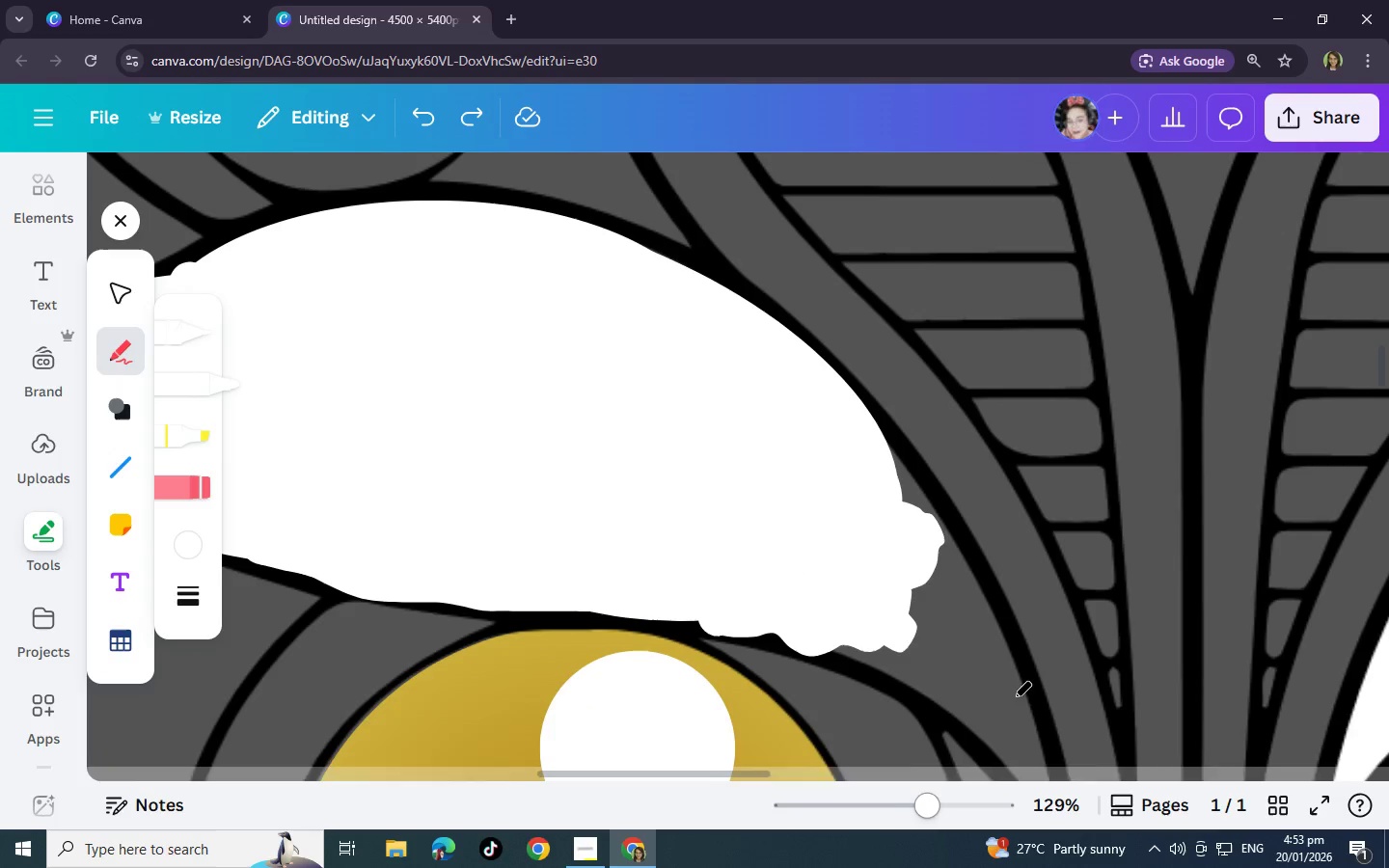 
scroll: coordinate [1014, 697], scroll_direction: down, amount: 4.0
 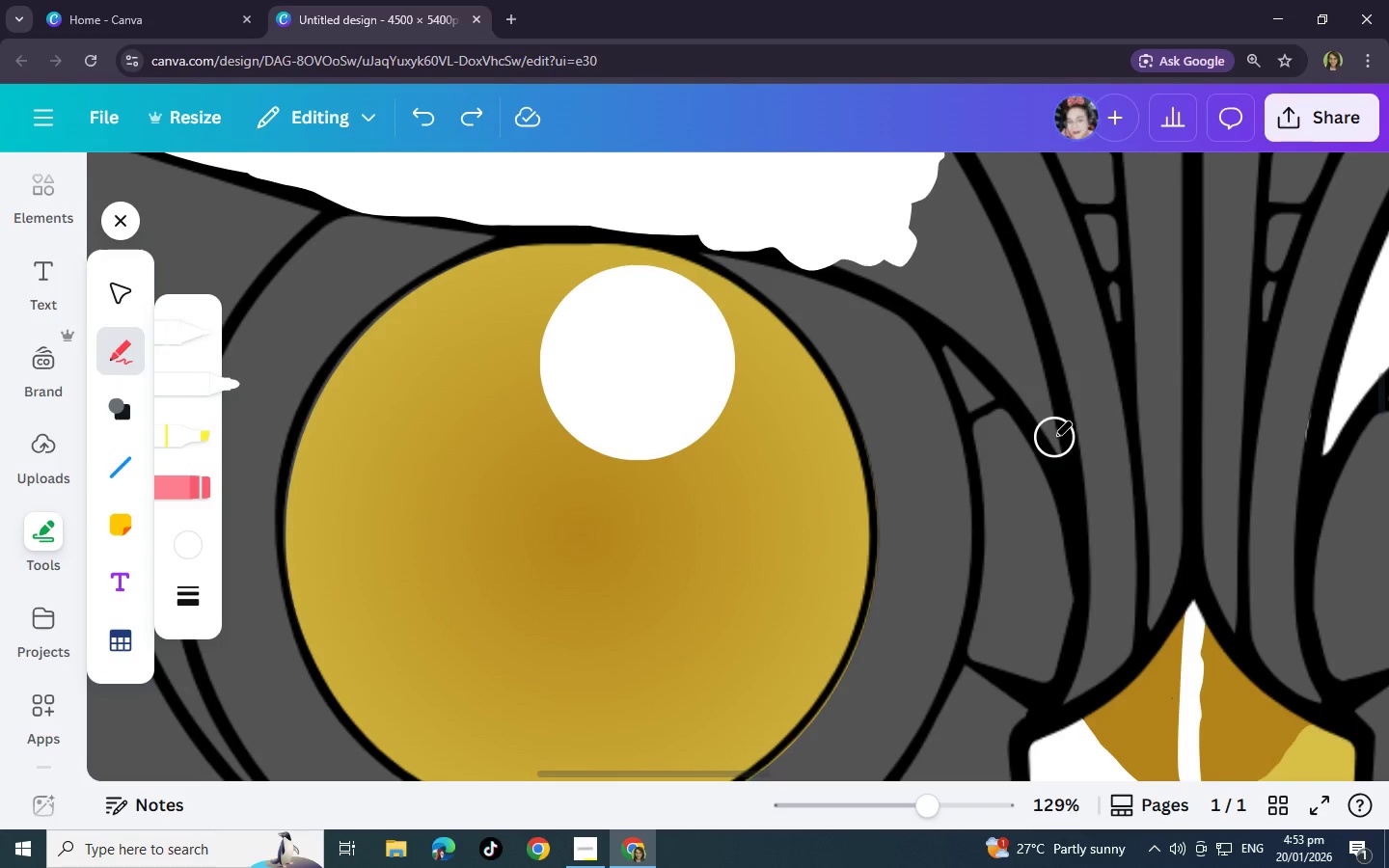 
left_click([1053, 439])
 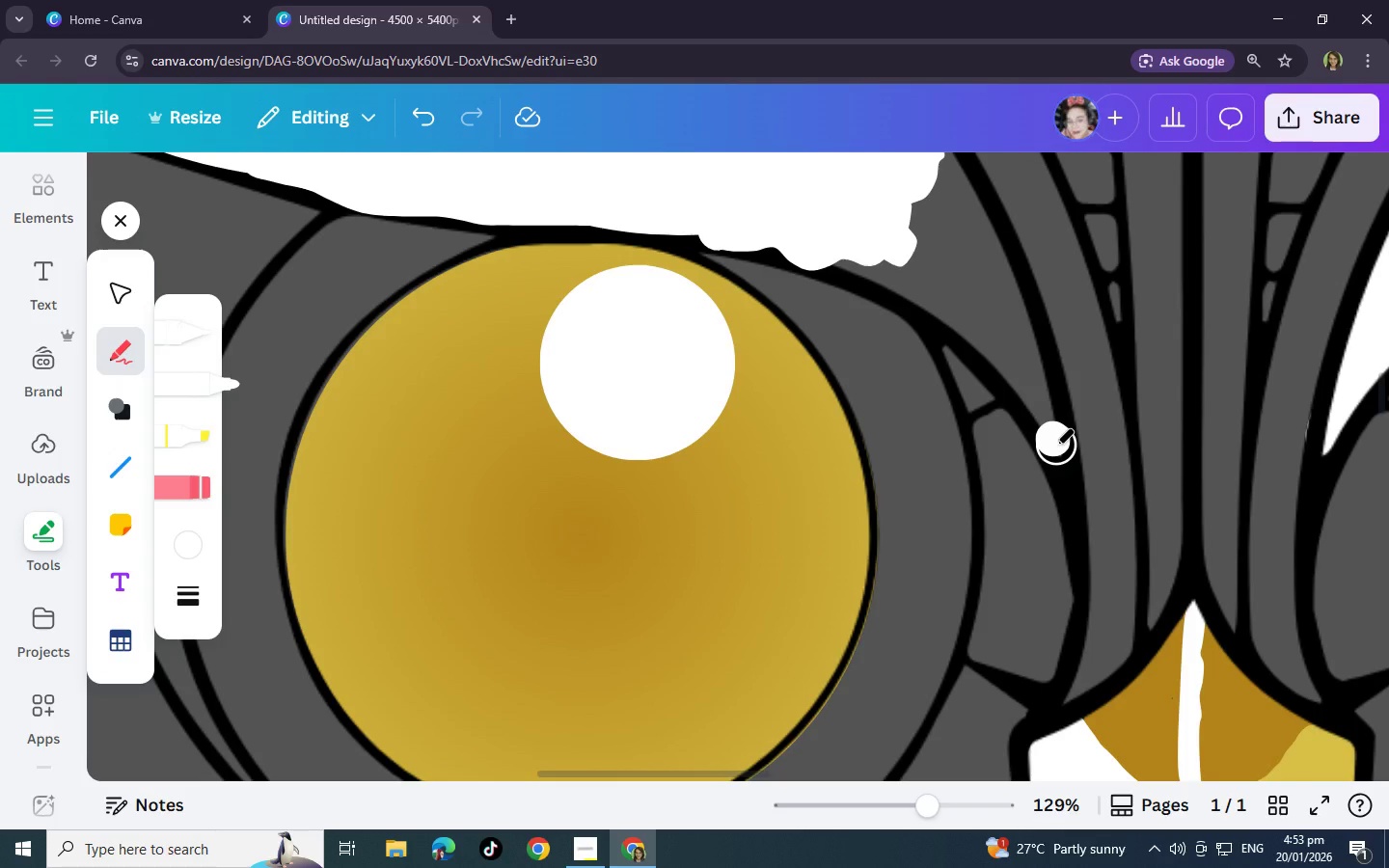 
left_click([1056, 445])
 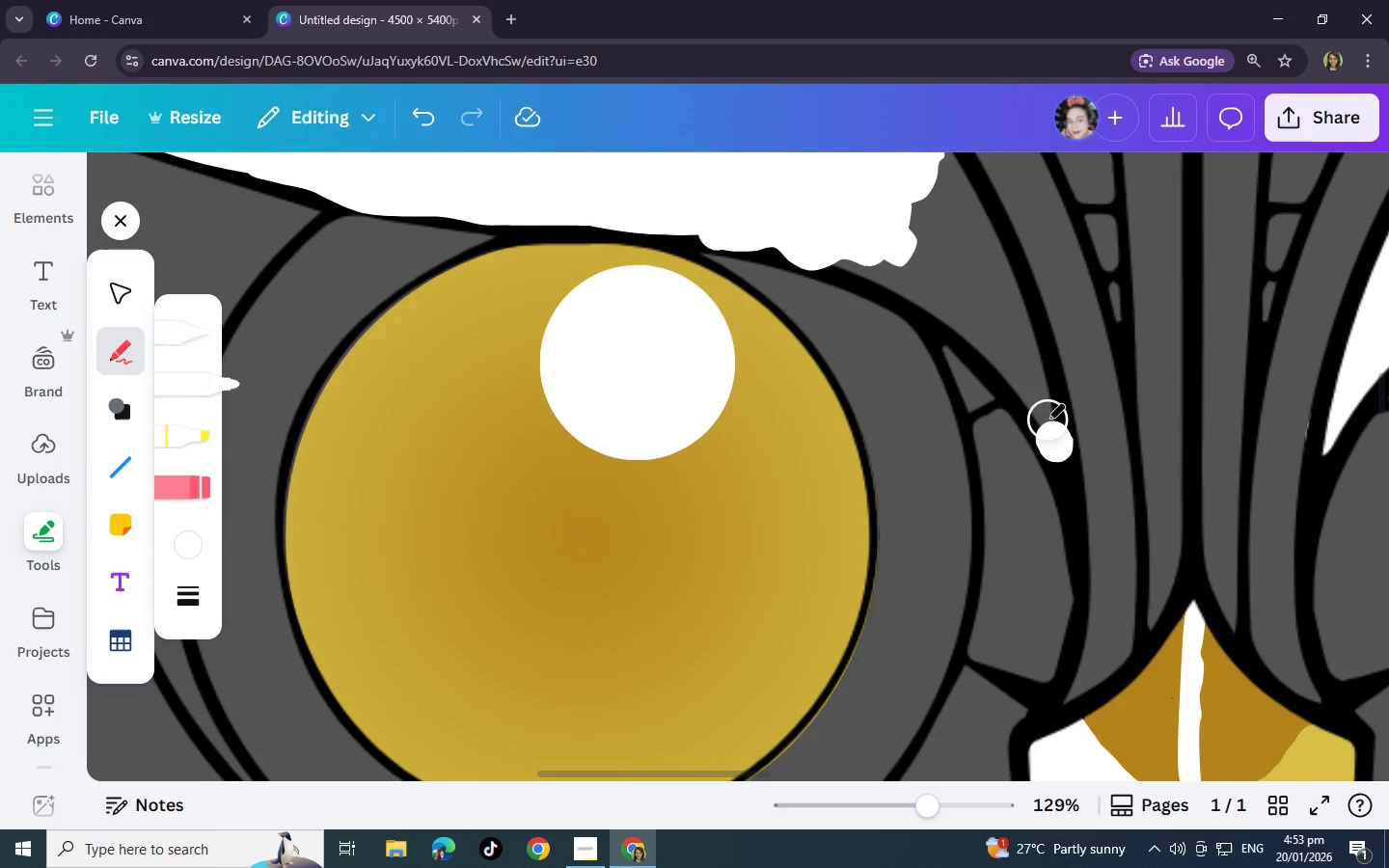 
left_click([1047, 418])
 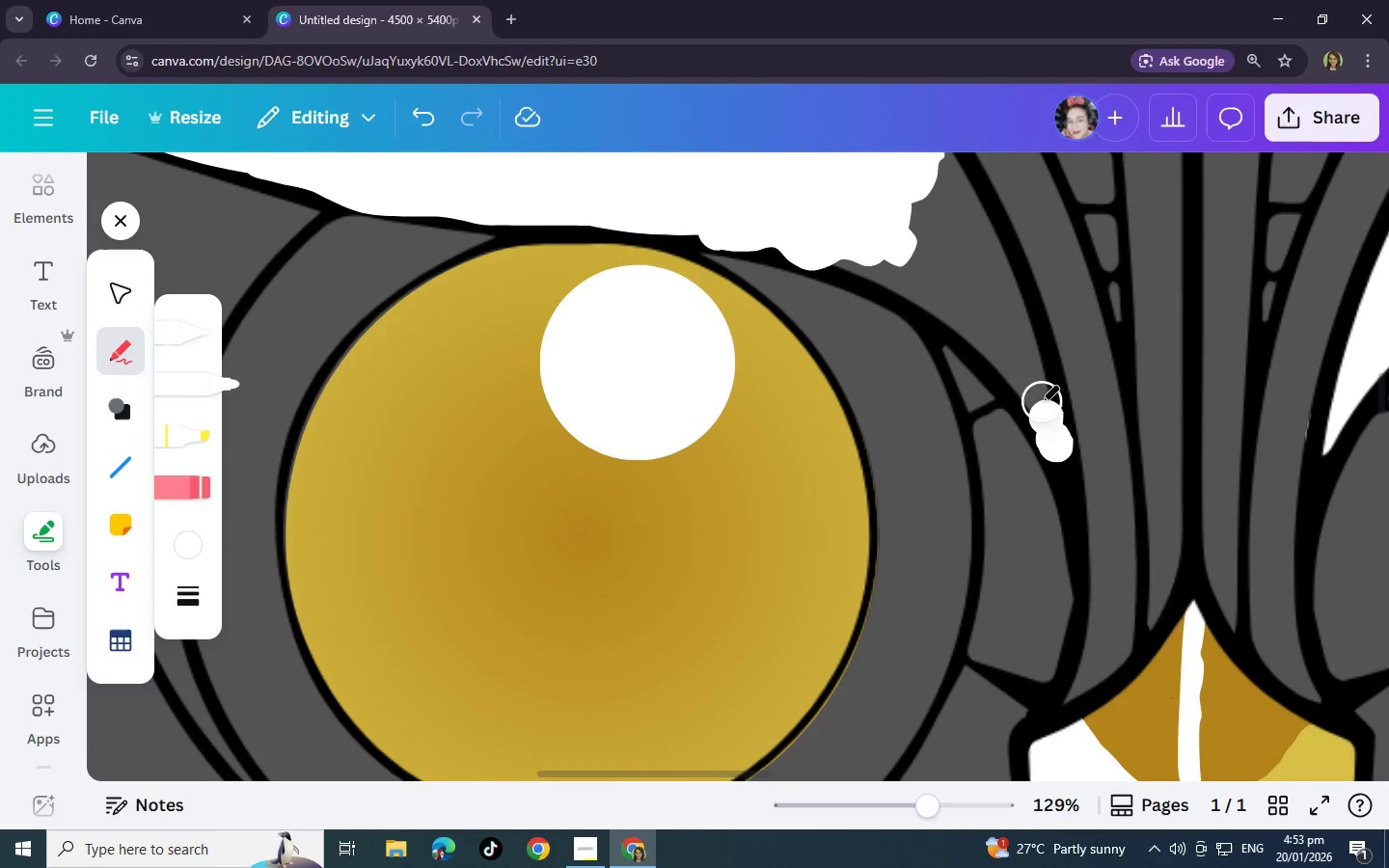 
left_click_drag(start_coordinate=[1042, 401], to_coordinate=[972, 275])
 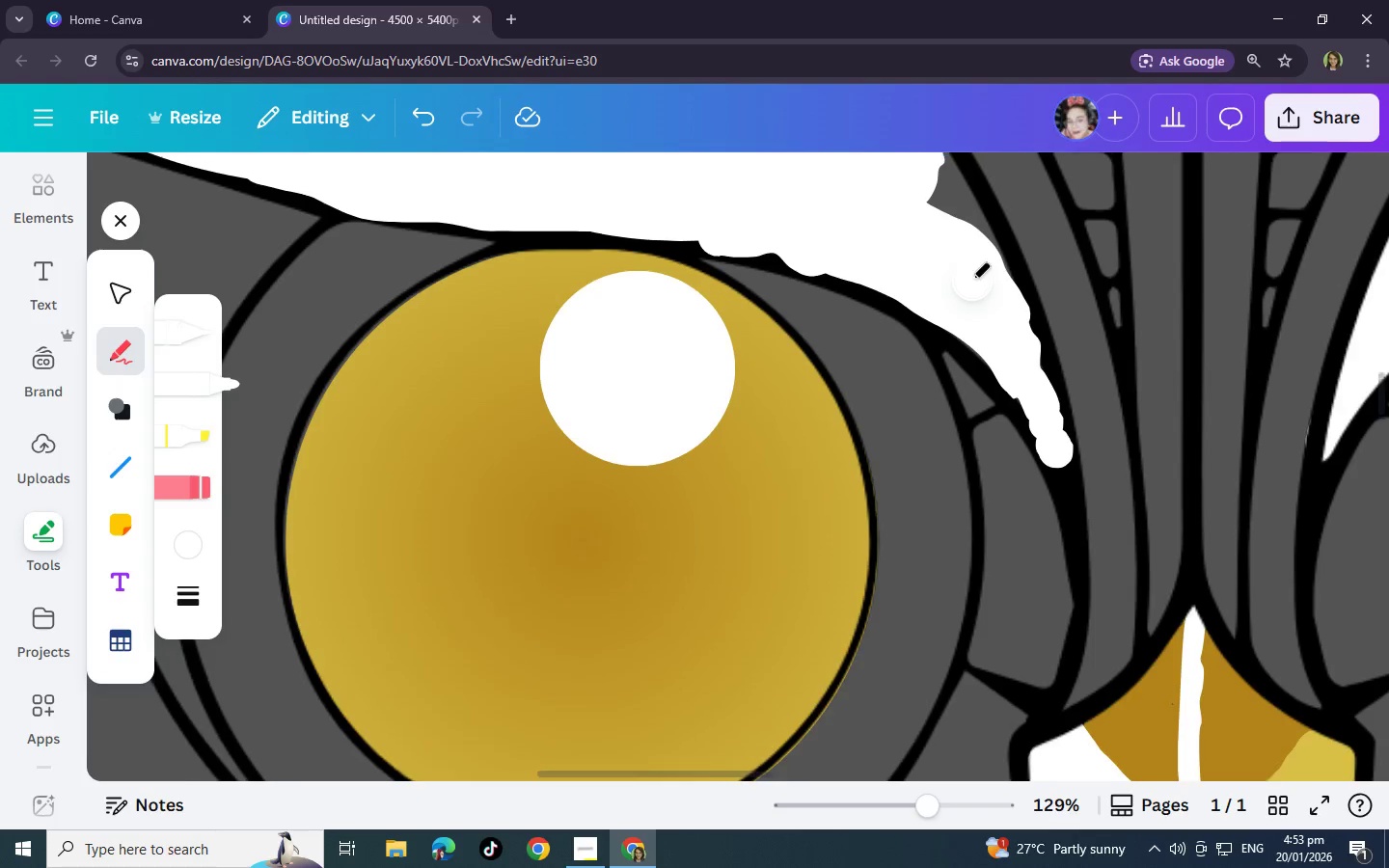 
scroll: coordinate [972, 275], scroll_direction: up, amount: 2.0
 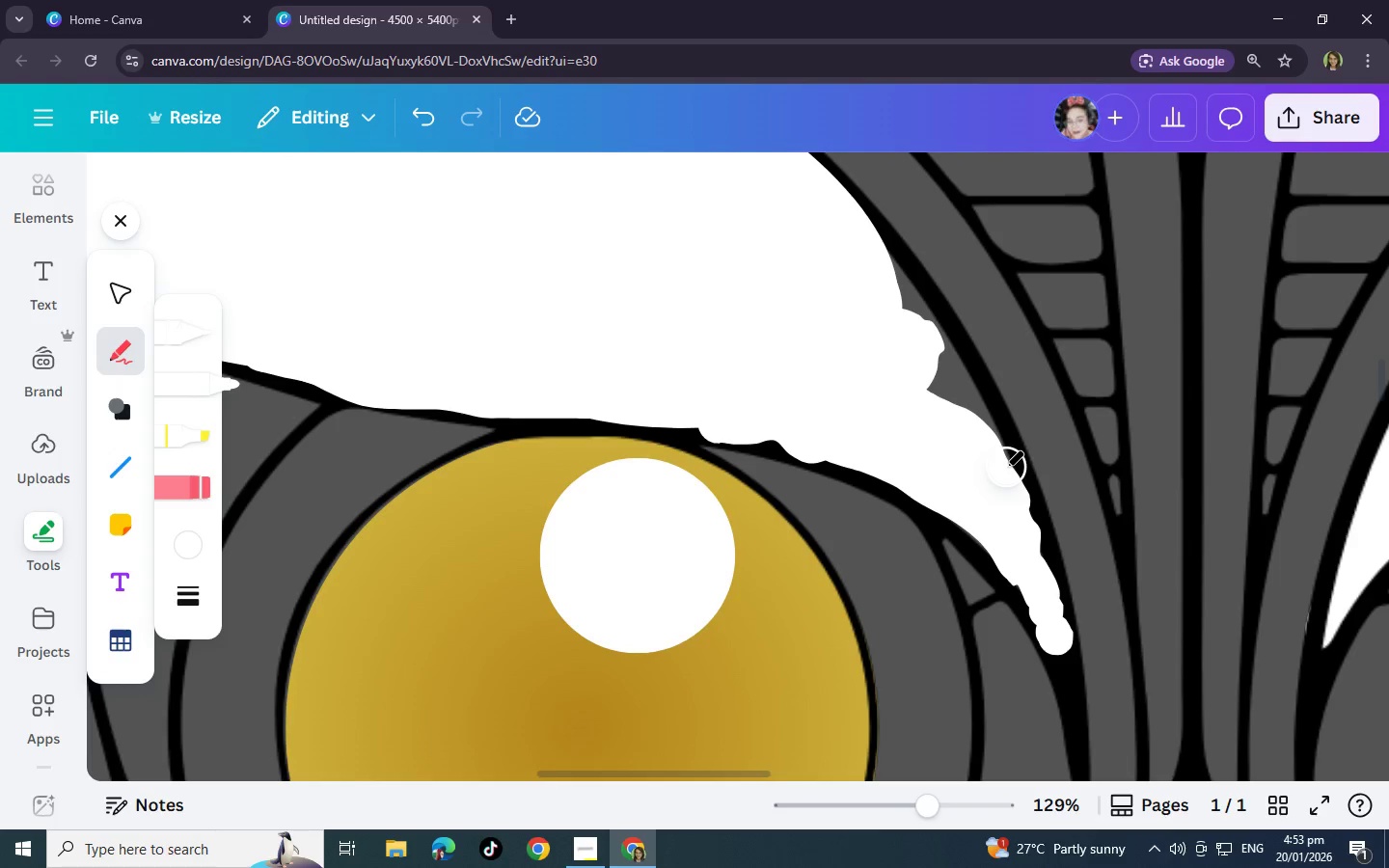 
left_click_drag(start_coordinate=[1003, 467], to_coordinate=[958, 411])
 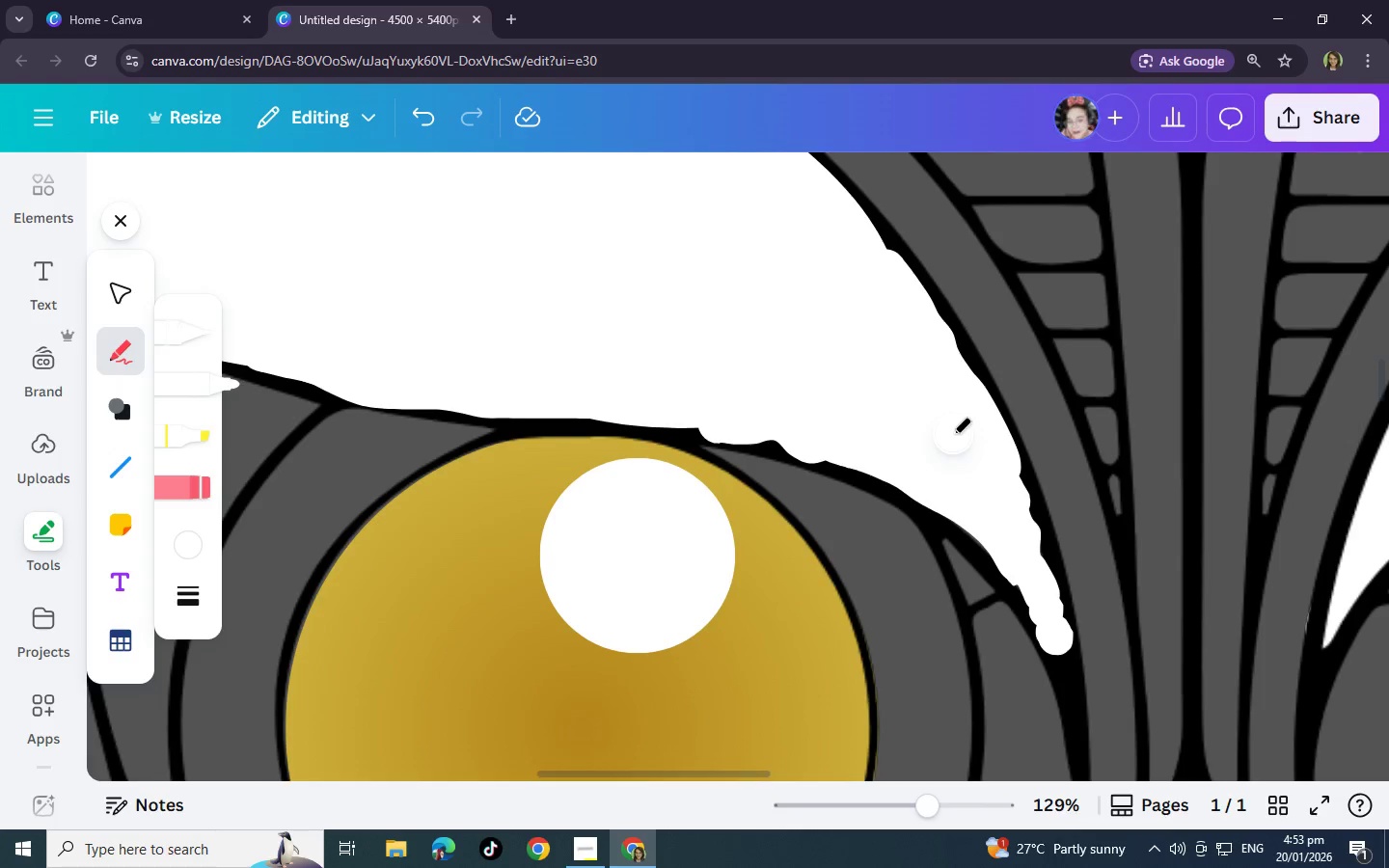 
scroll: coordinate [953, 434], scroll_direction: down, amount: 2.0
 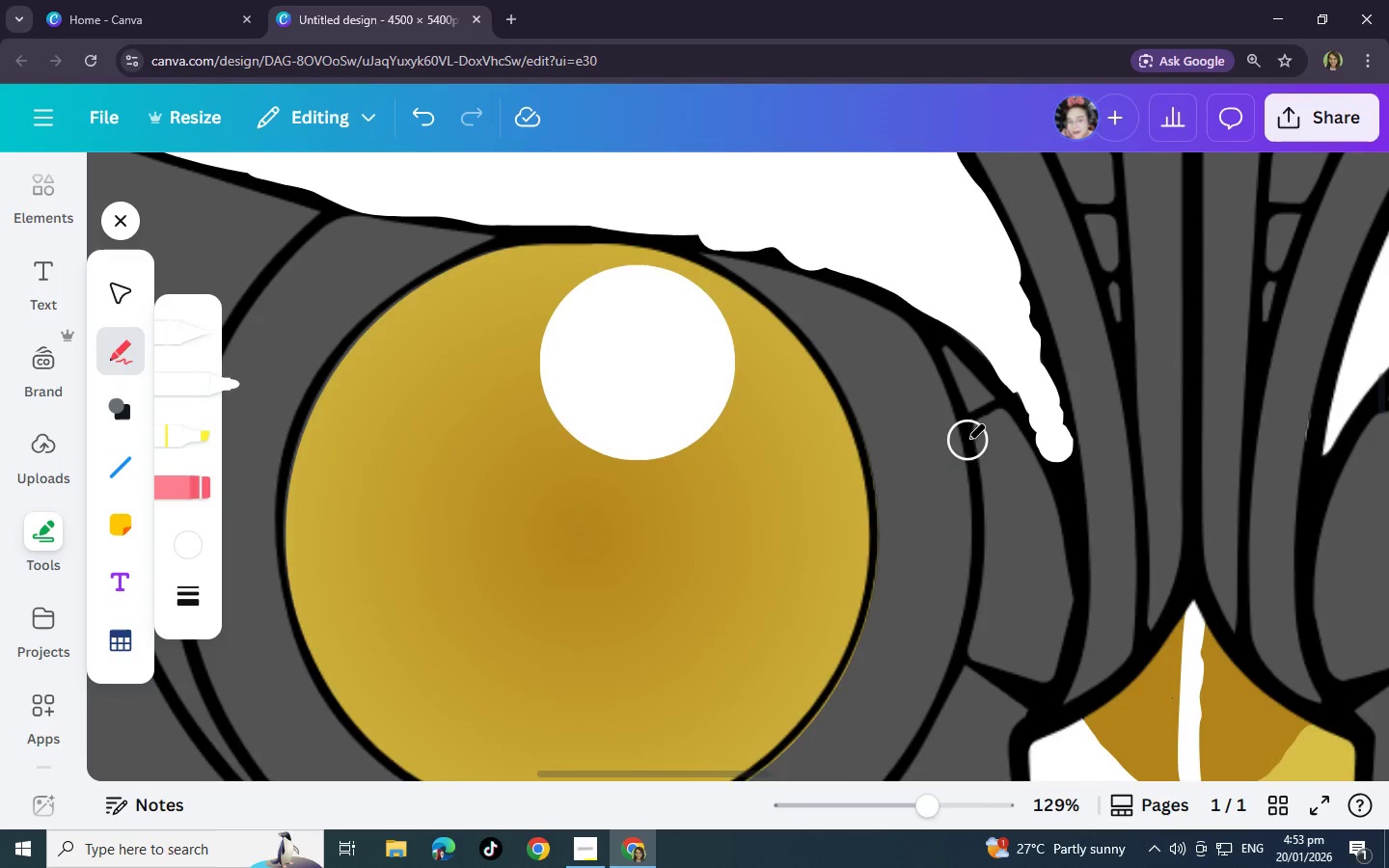 
scroll: coordinate [939, 447], scroll_direction: up, amount: 4.0
 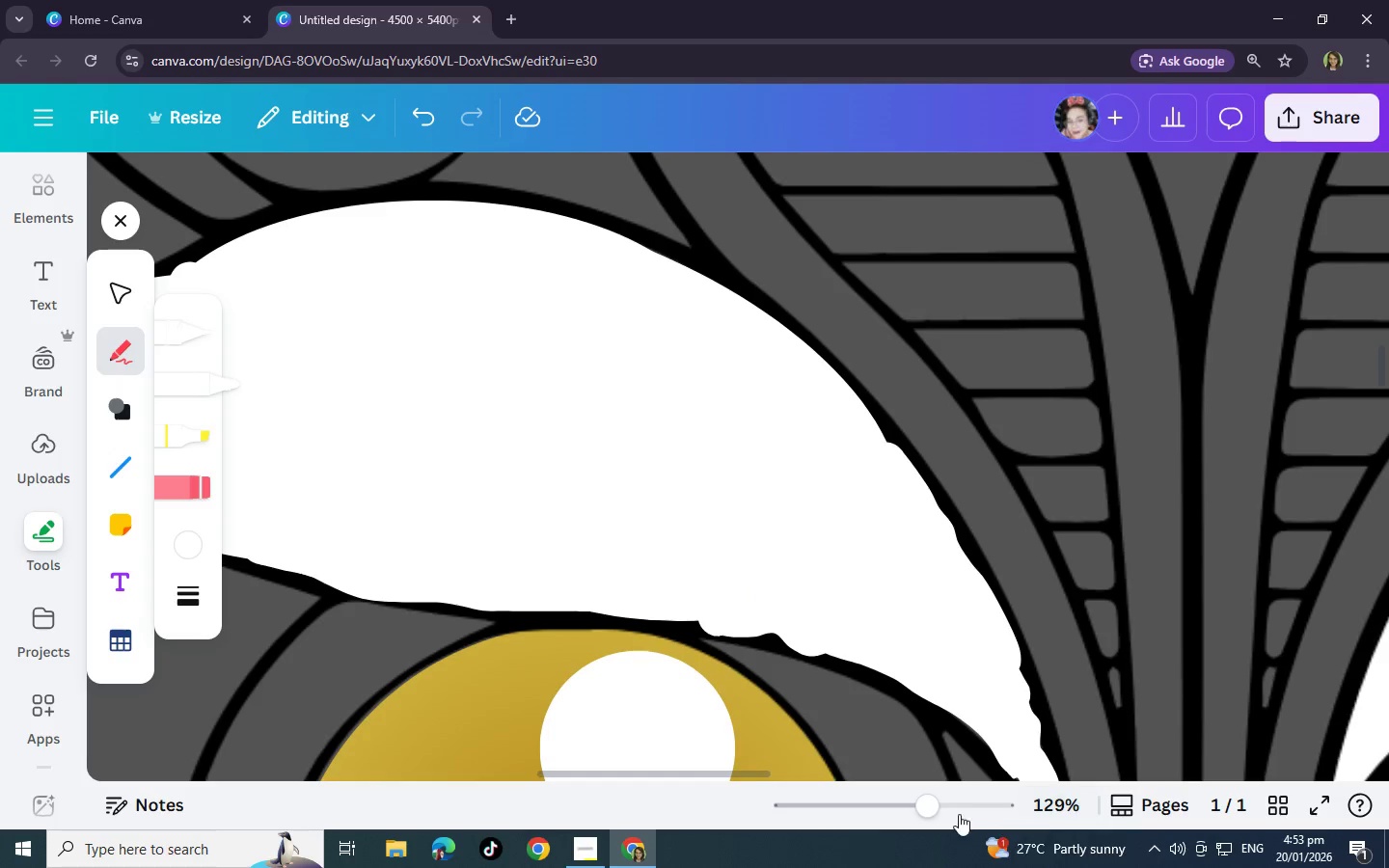 
left_click_drag(start_coordinate=[911, 798], to_coordinate=[878, 813])
 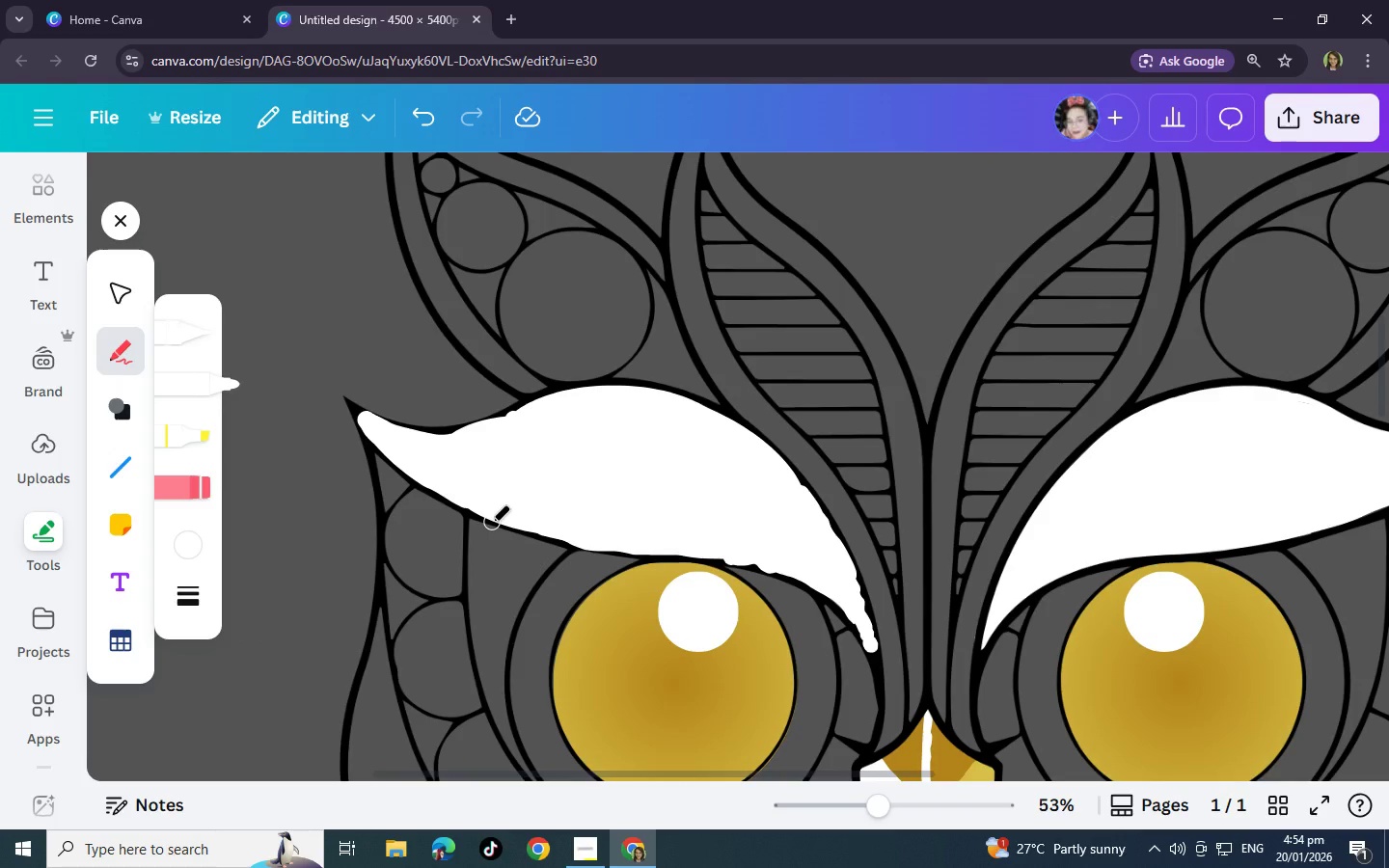 
wait(5.3)
 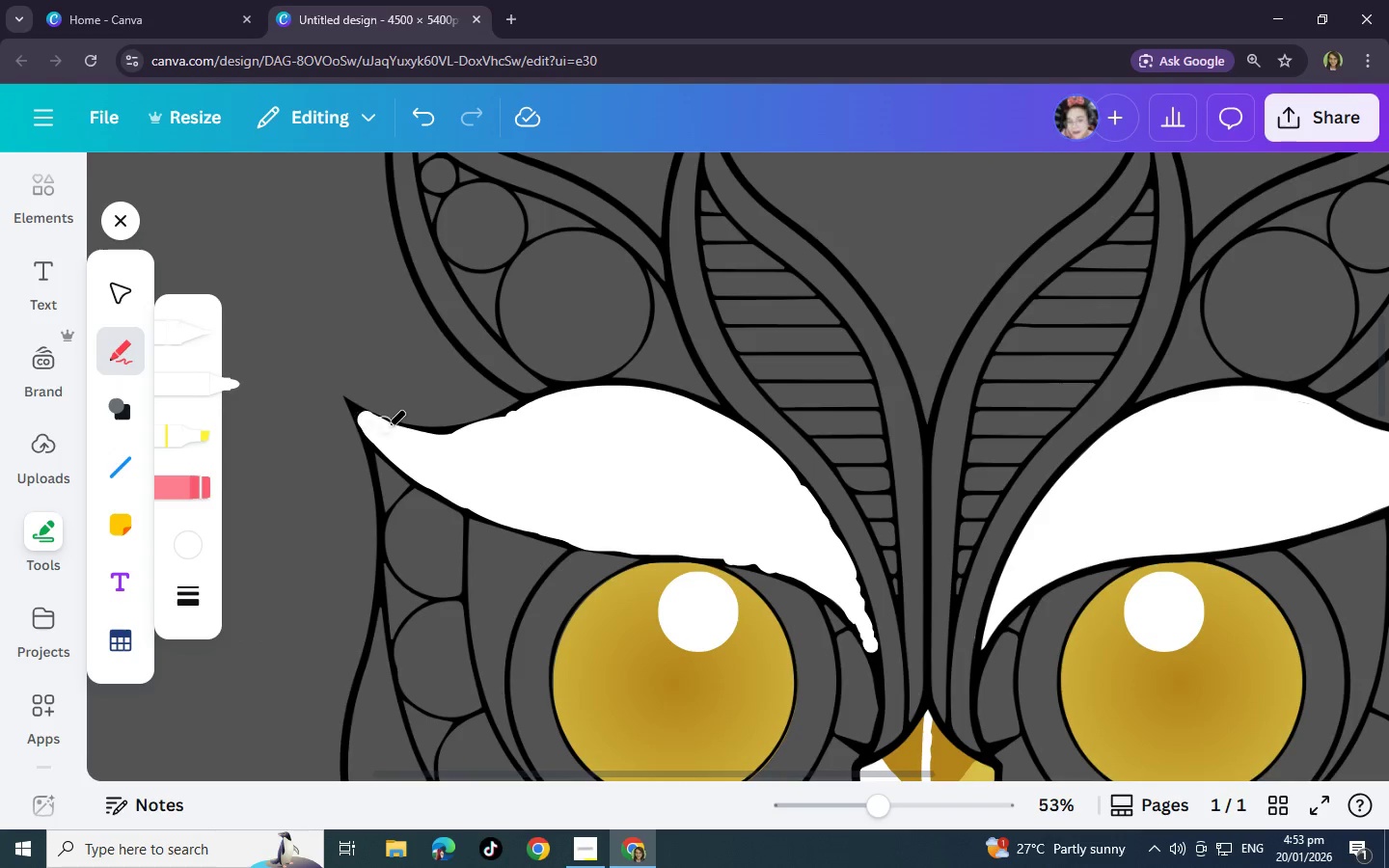 
scroll: coordinate [492, 522], scroll_direction: up, amount: 1.0
 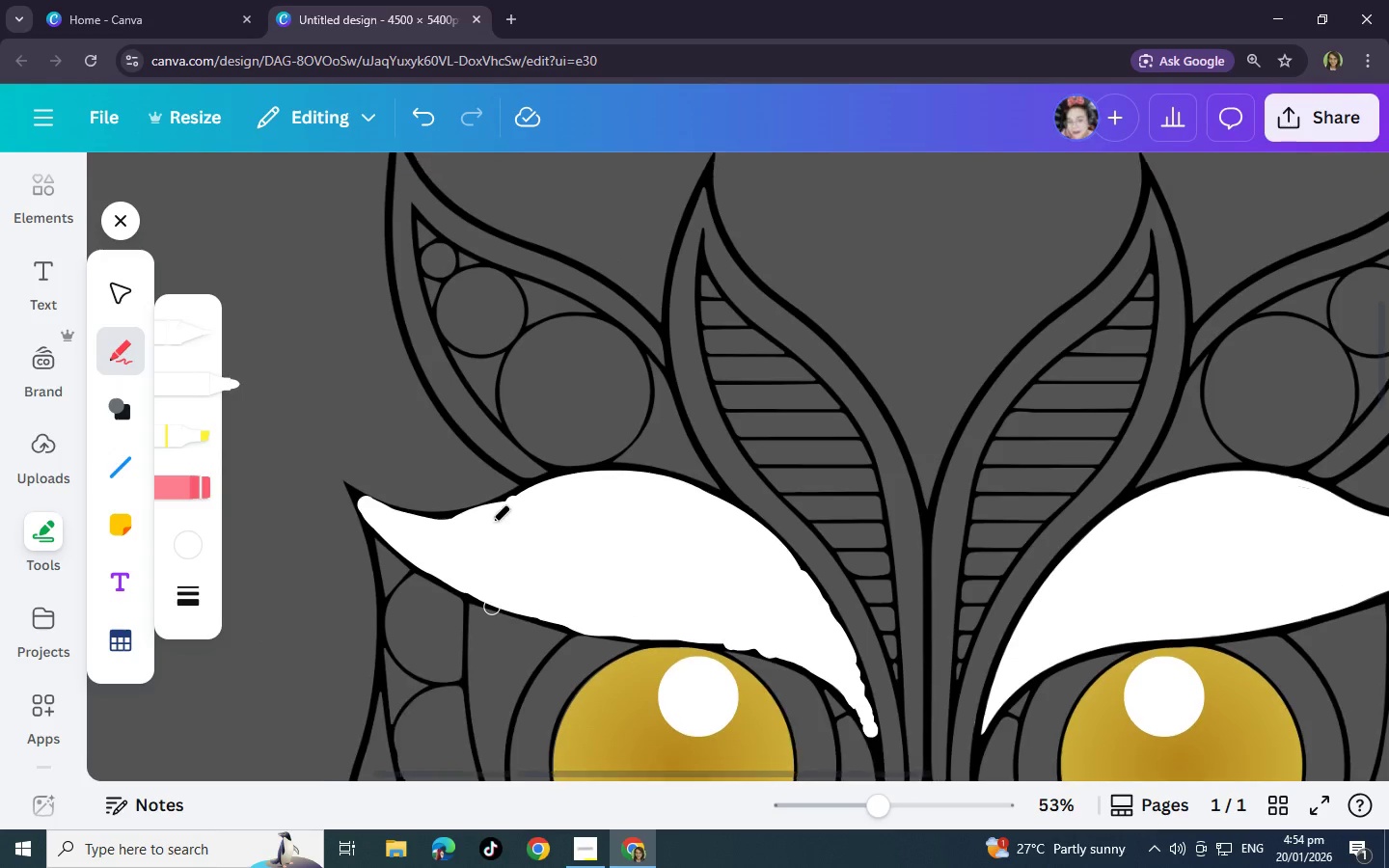 
scroll: coordinate [492, 522], scroll_direction: down, amount: 2.0
 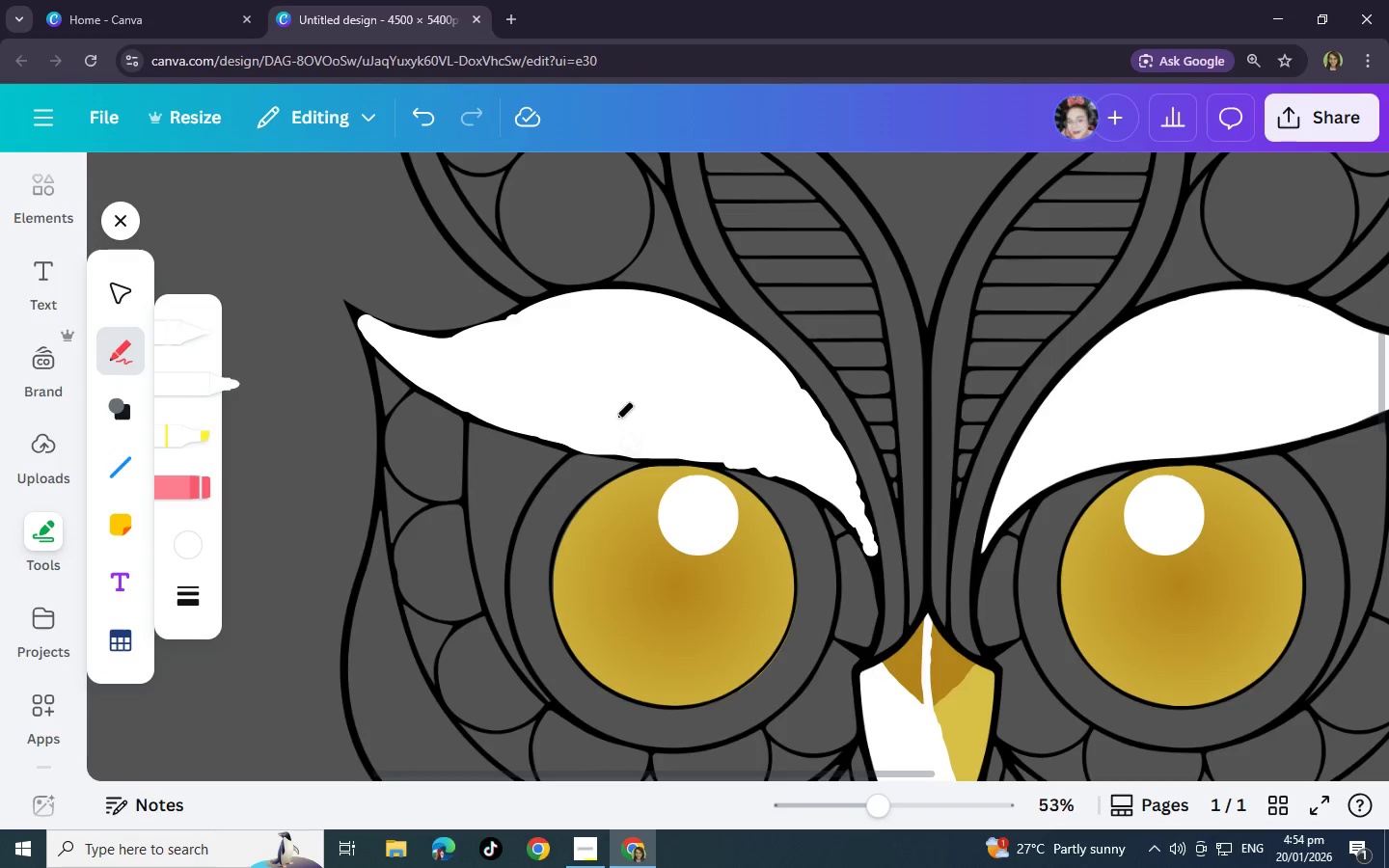 
wait(5.79)
 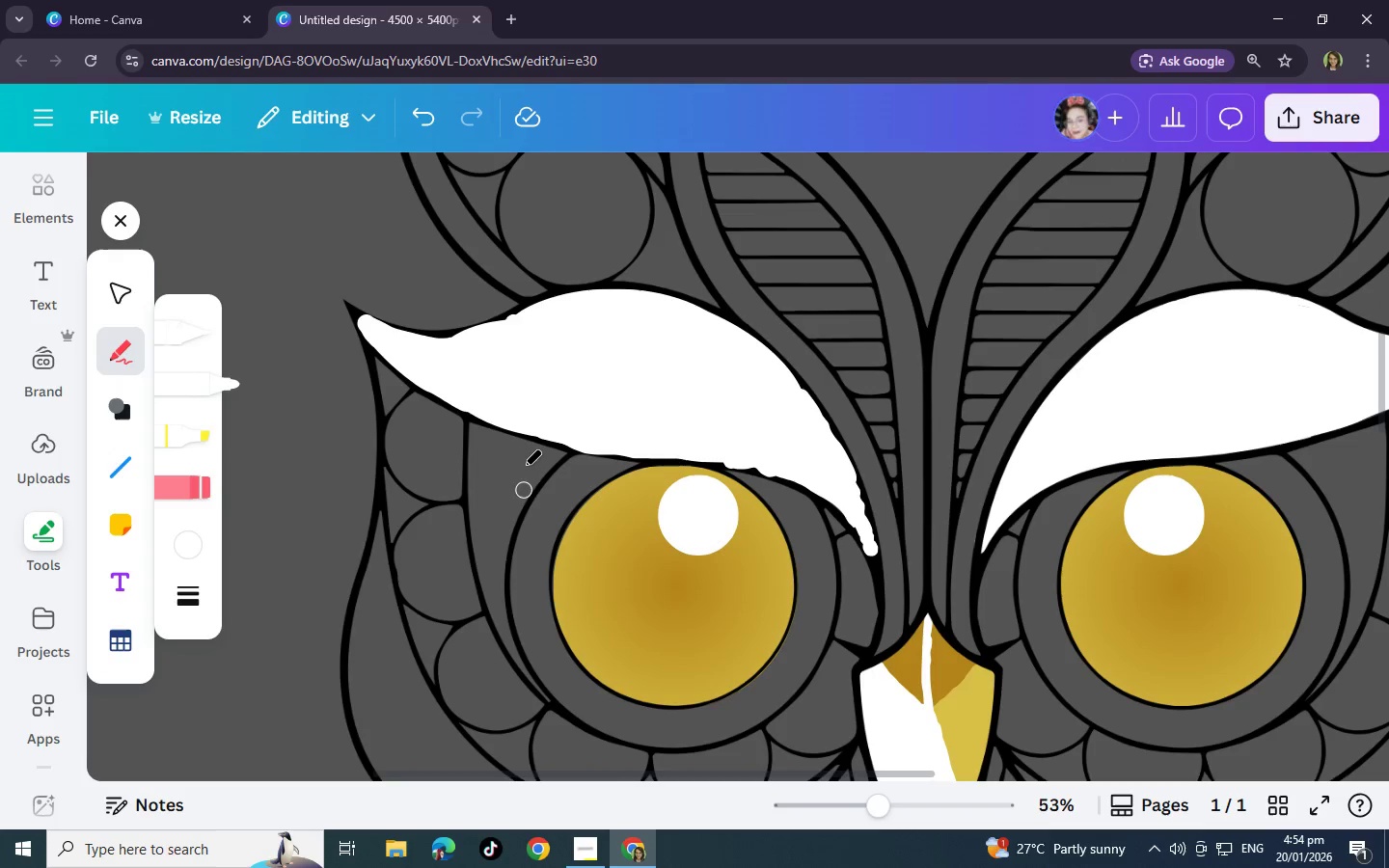 
left_click([123, 292])
 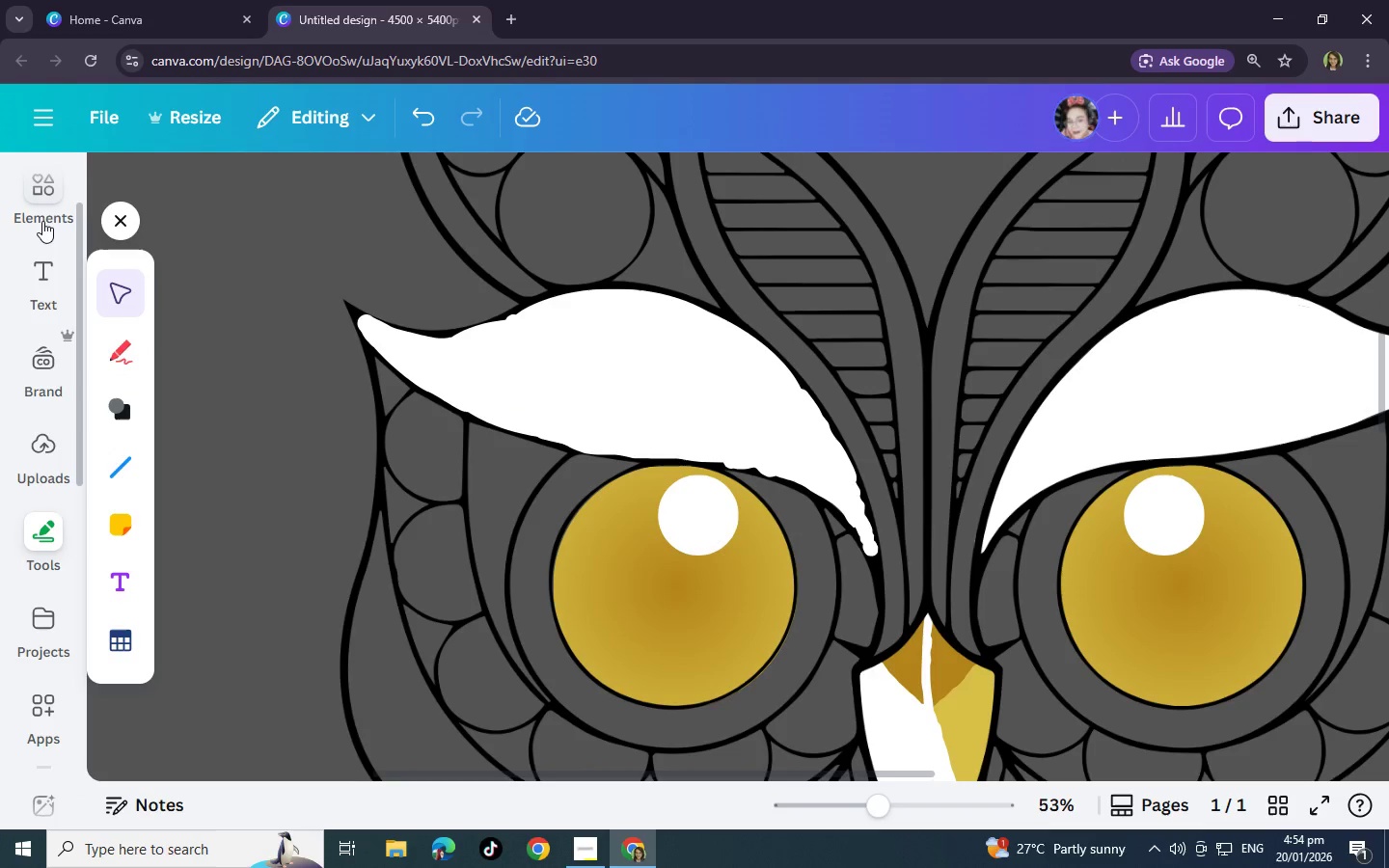 
left_click([855, 298])
 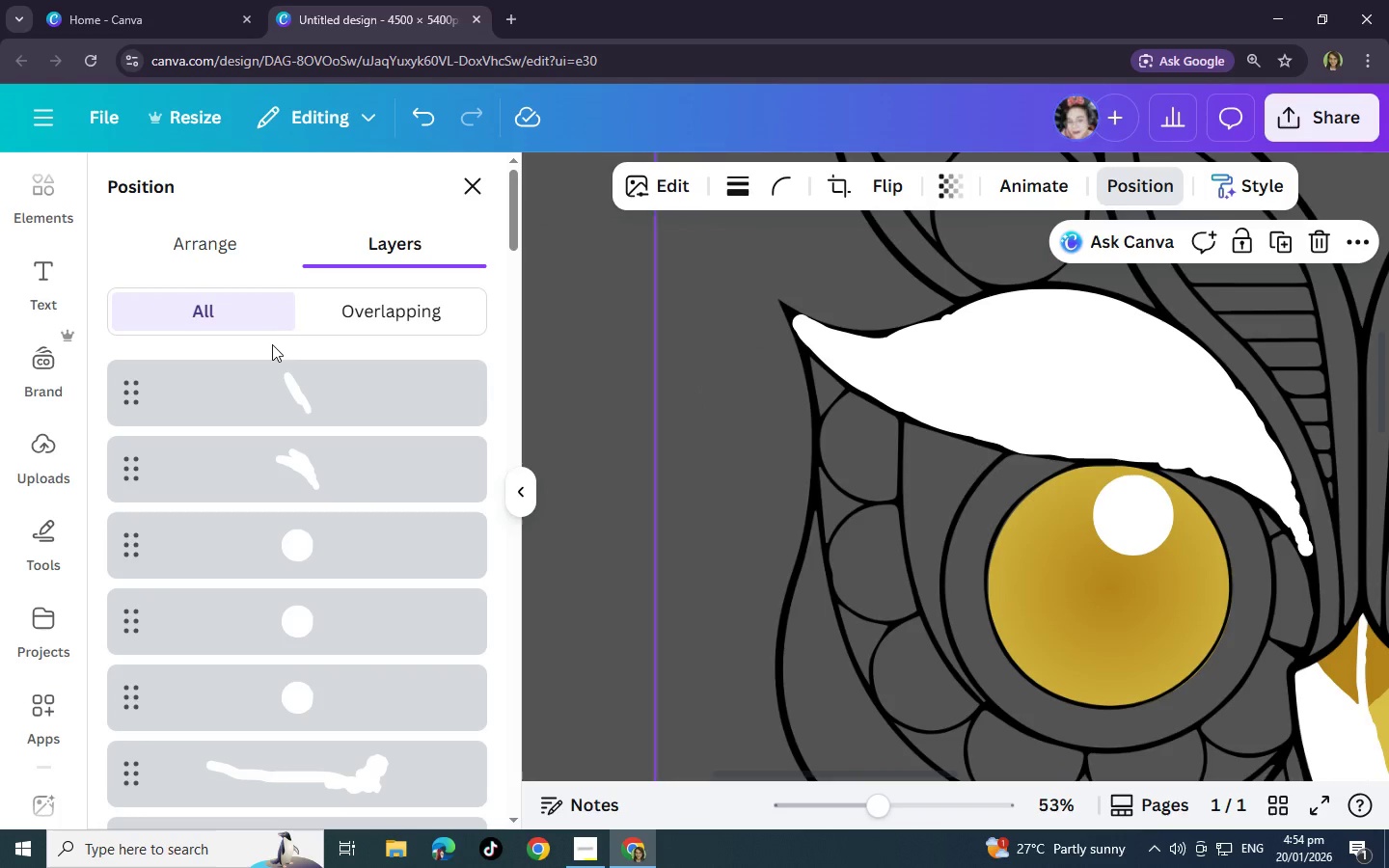 
scroll: coordinate [315, 656], scroll_direction: down, amount: 11.0
 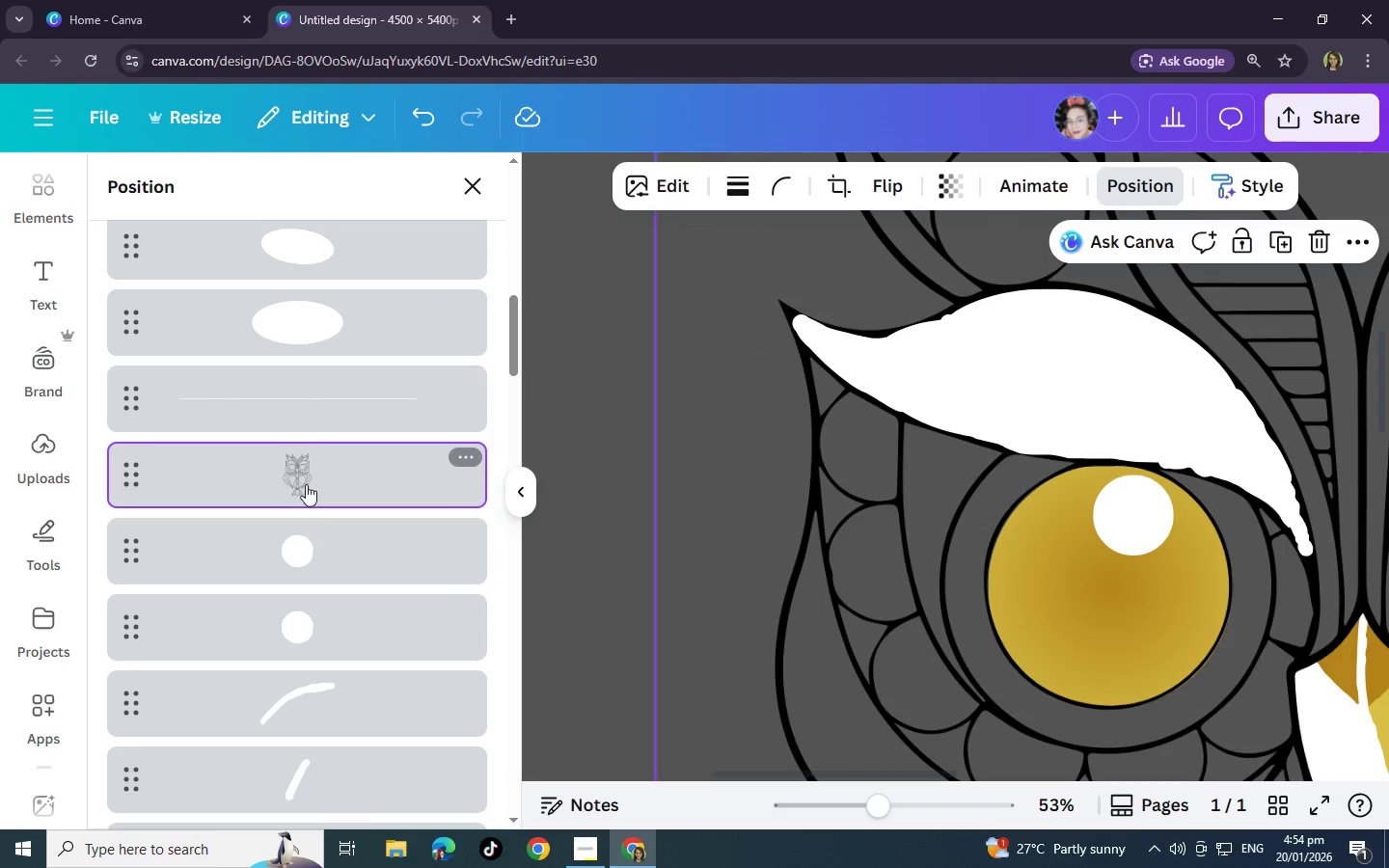 
left_click_drag(start_coordinate=[306, 484], to_coordinate=[313, 373])
 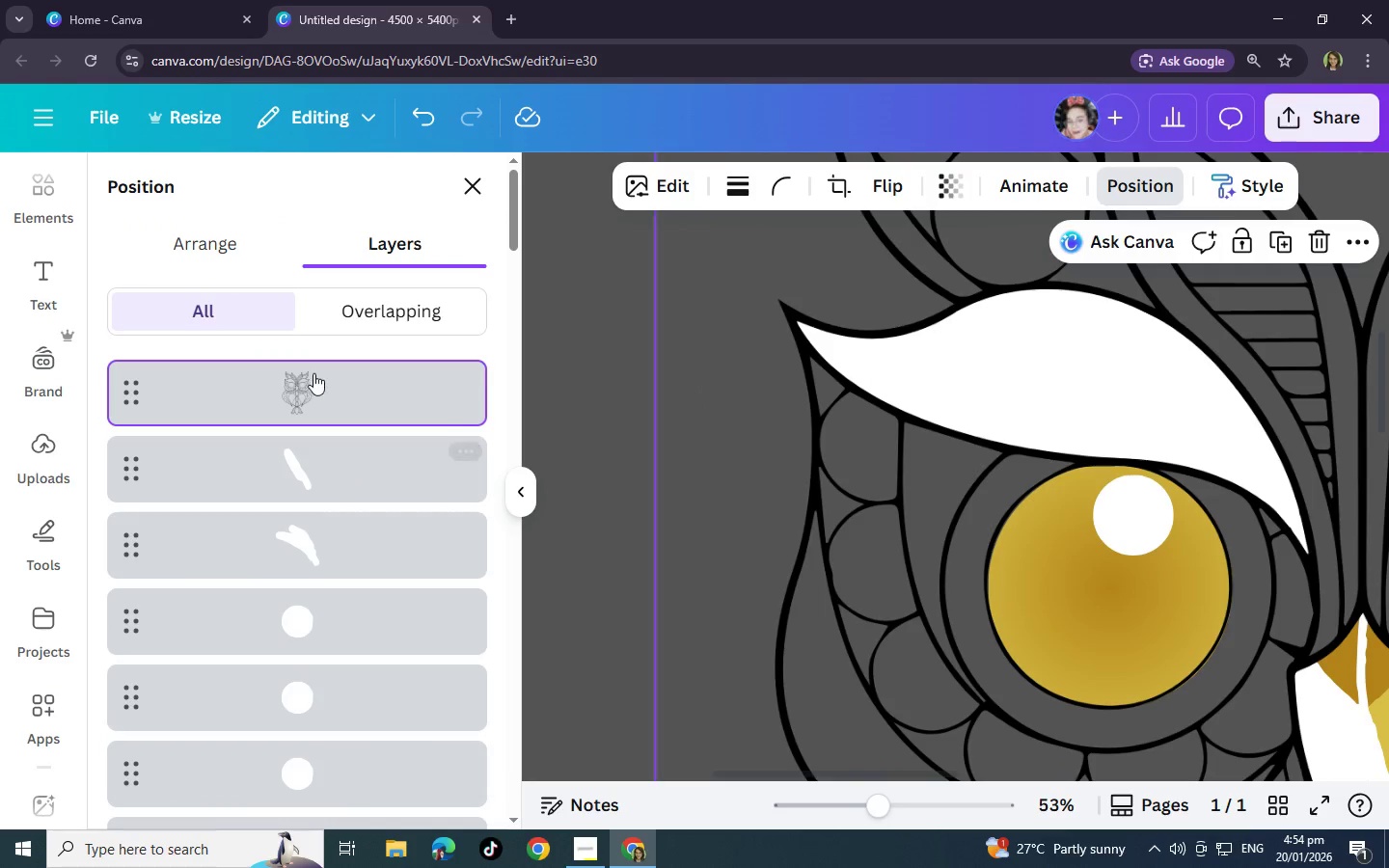 
scroll: coordinate [286, 373], scroll_direction: up, amount: 15.0
 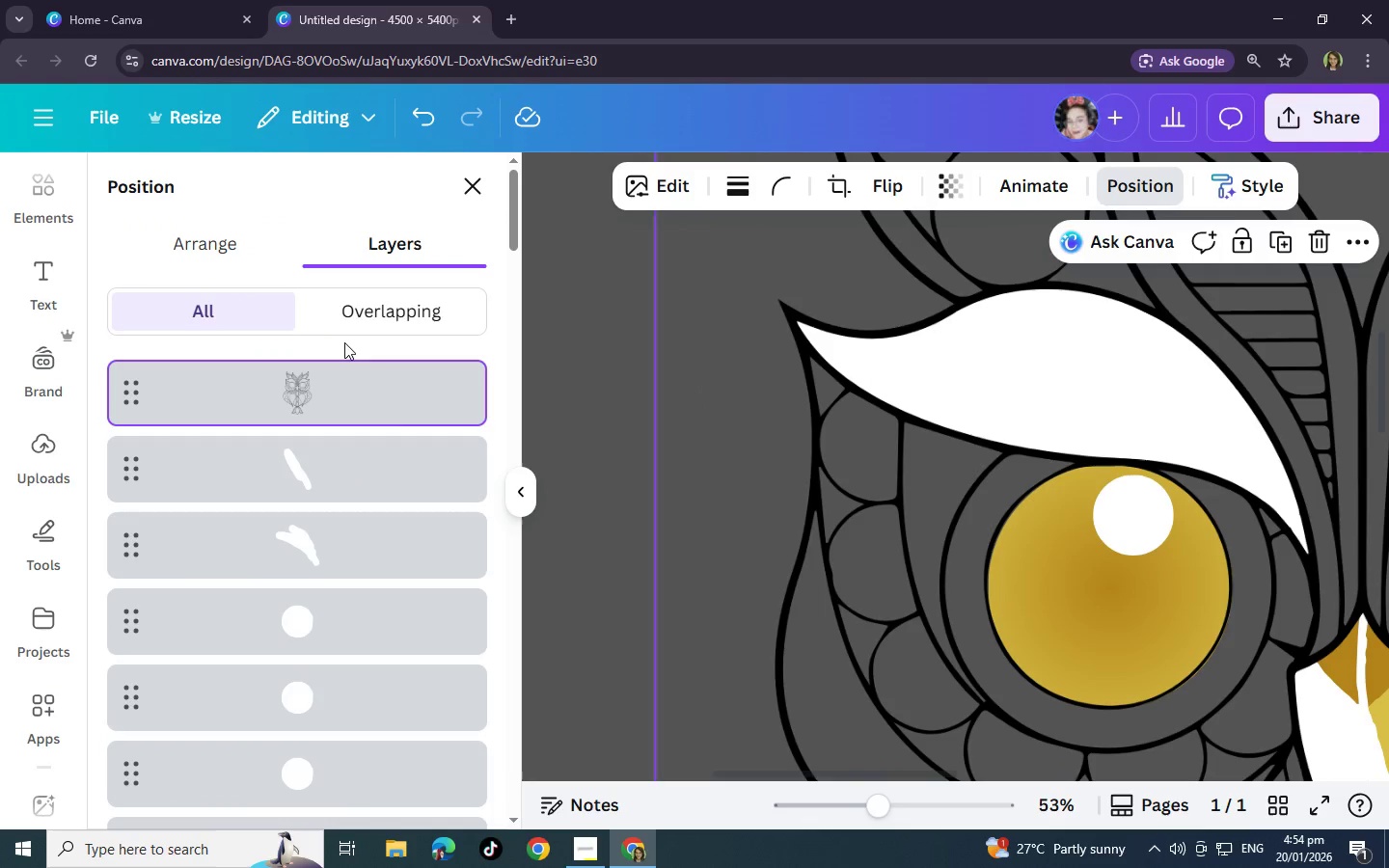 
left_click([560, 286])
 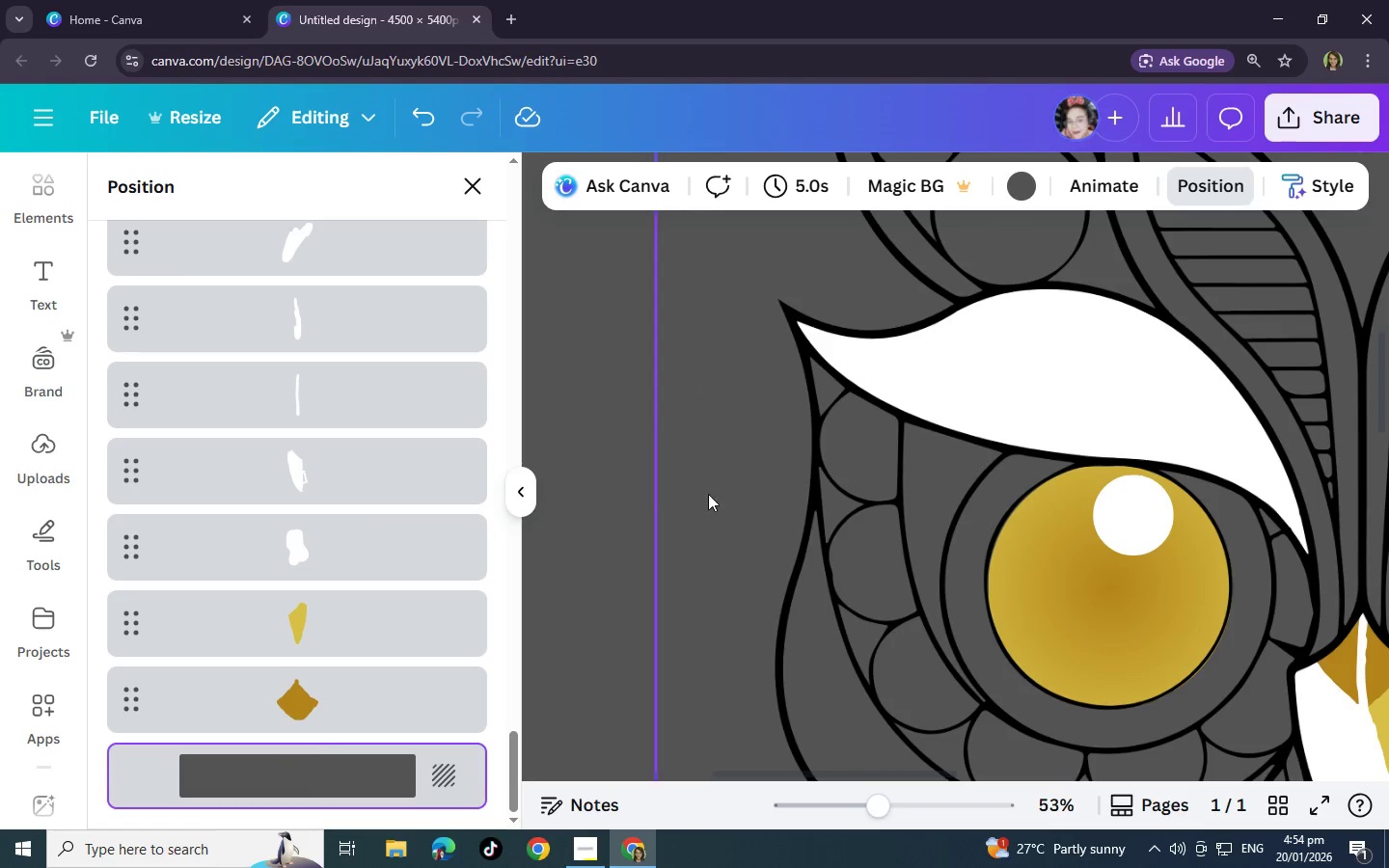 
scroll: coordinate [867, 540], scroll_direction: down, amount: 2.0
 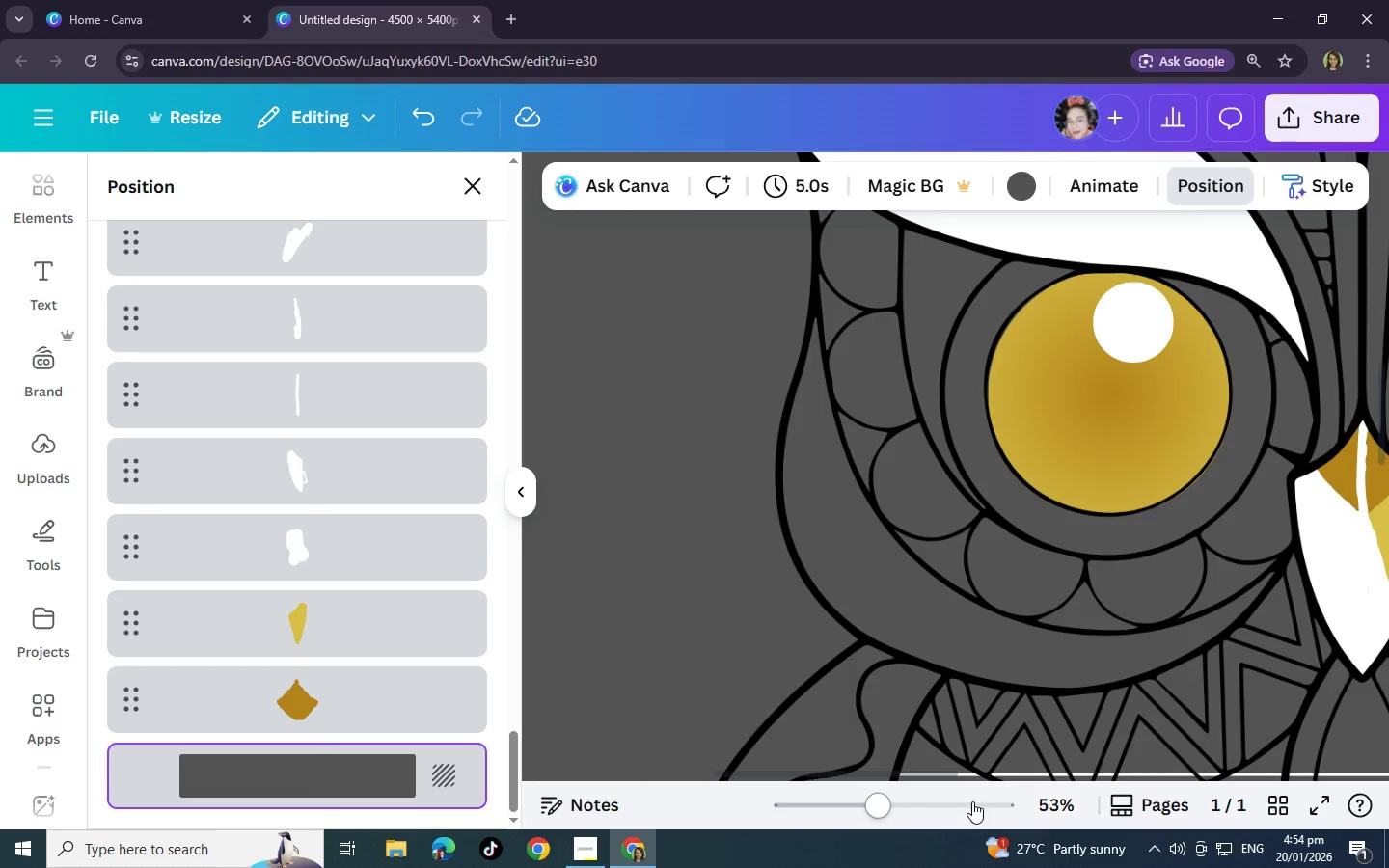 
left_click_drag(start_coordinate=[885, 803], to_coordinate=[811, 797])
 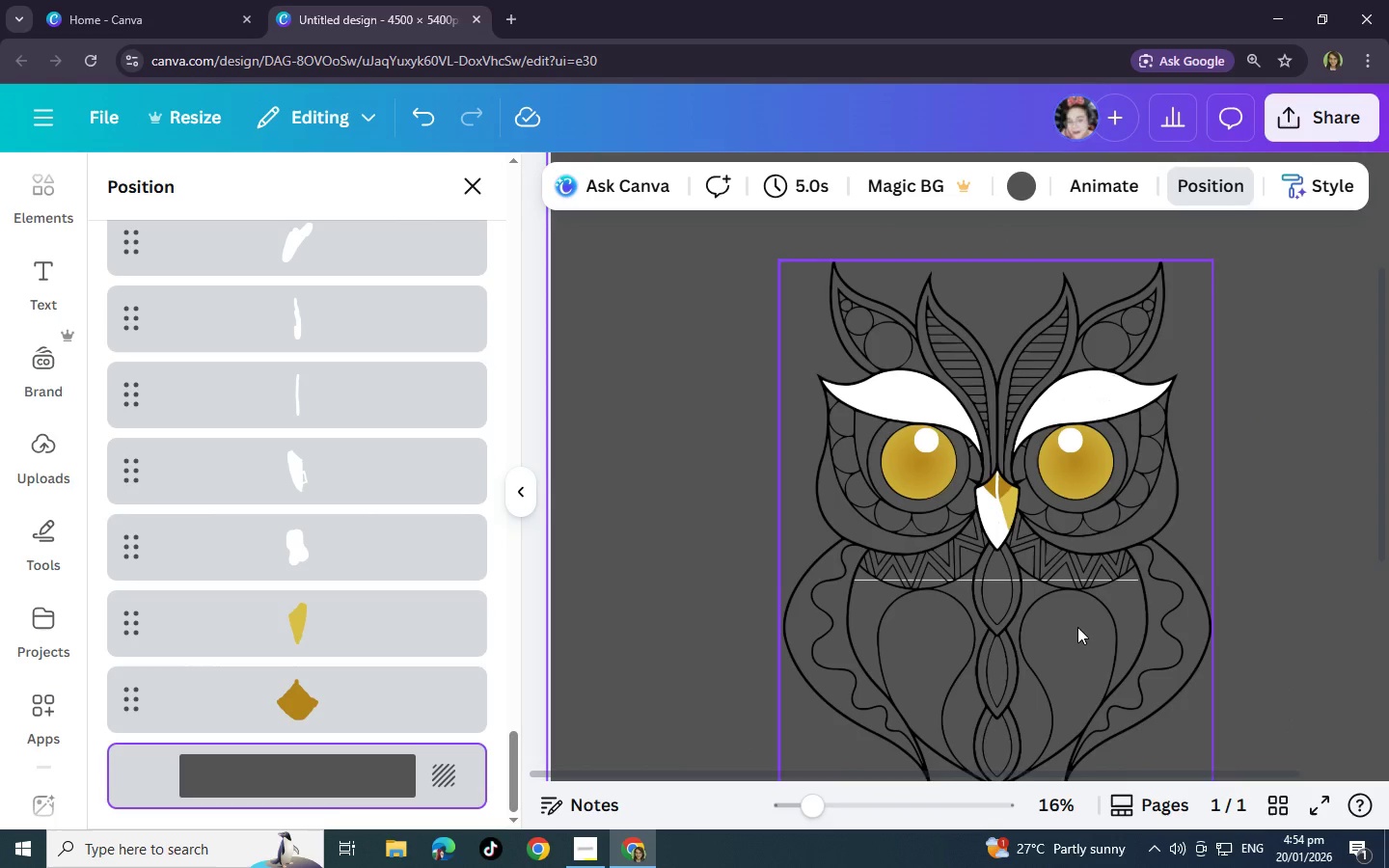 
scroll: coordinate [1150, 664], scroll_direction: up, amount: 2.0
 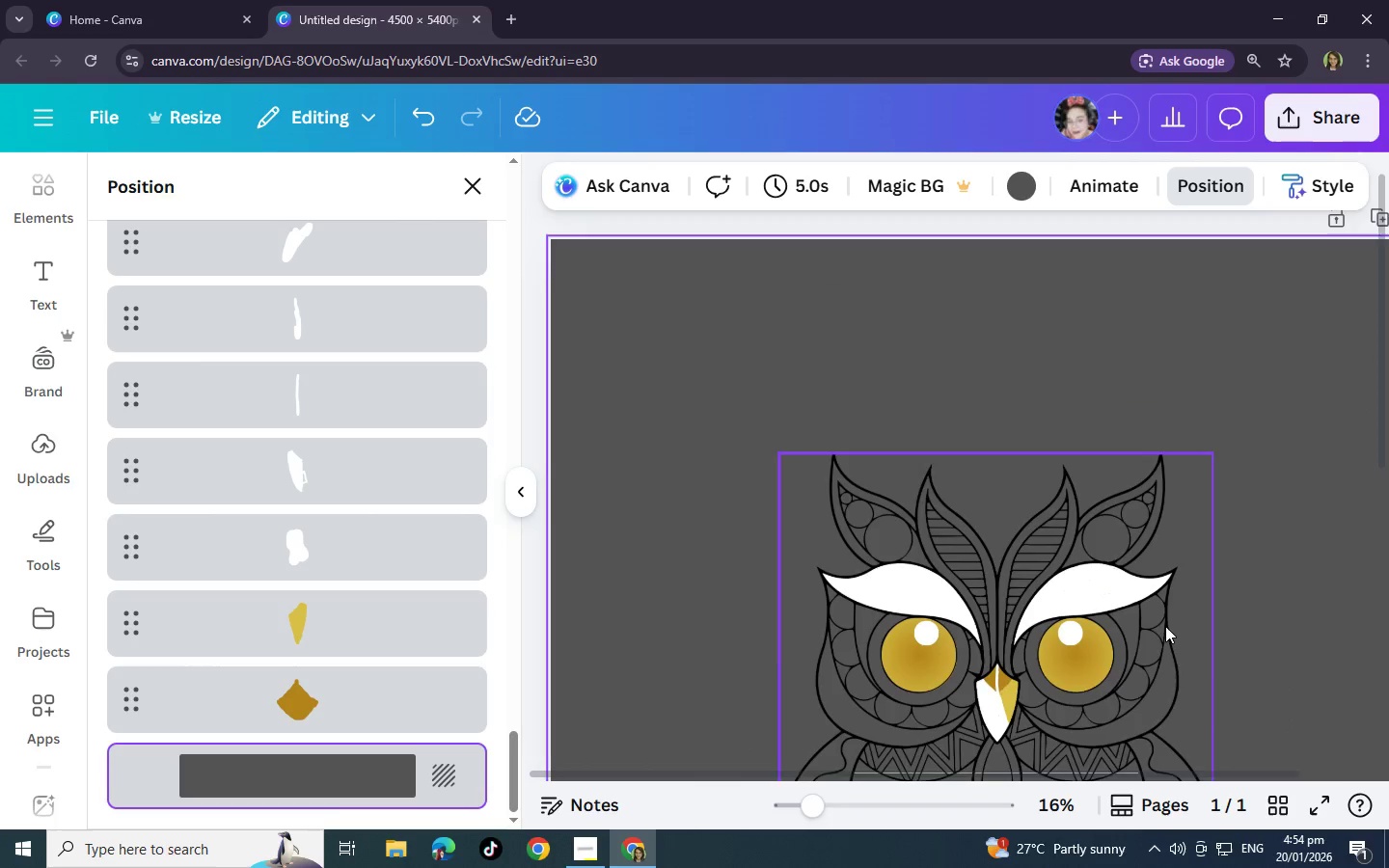 
scroll: coordinate [1166, 626], scroll_direction: down, amount: 2.0
 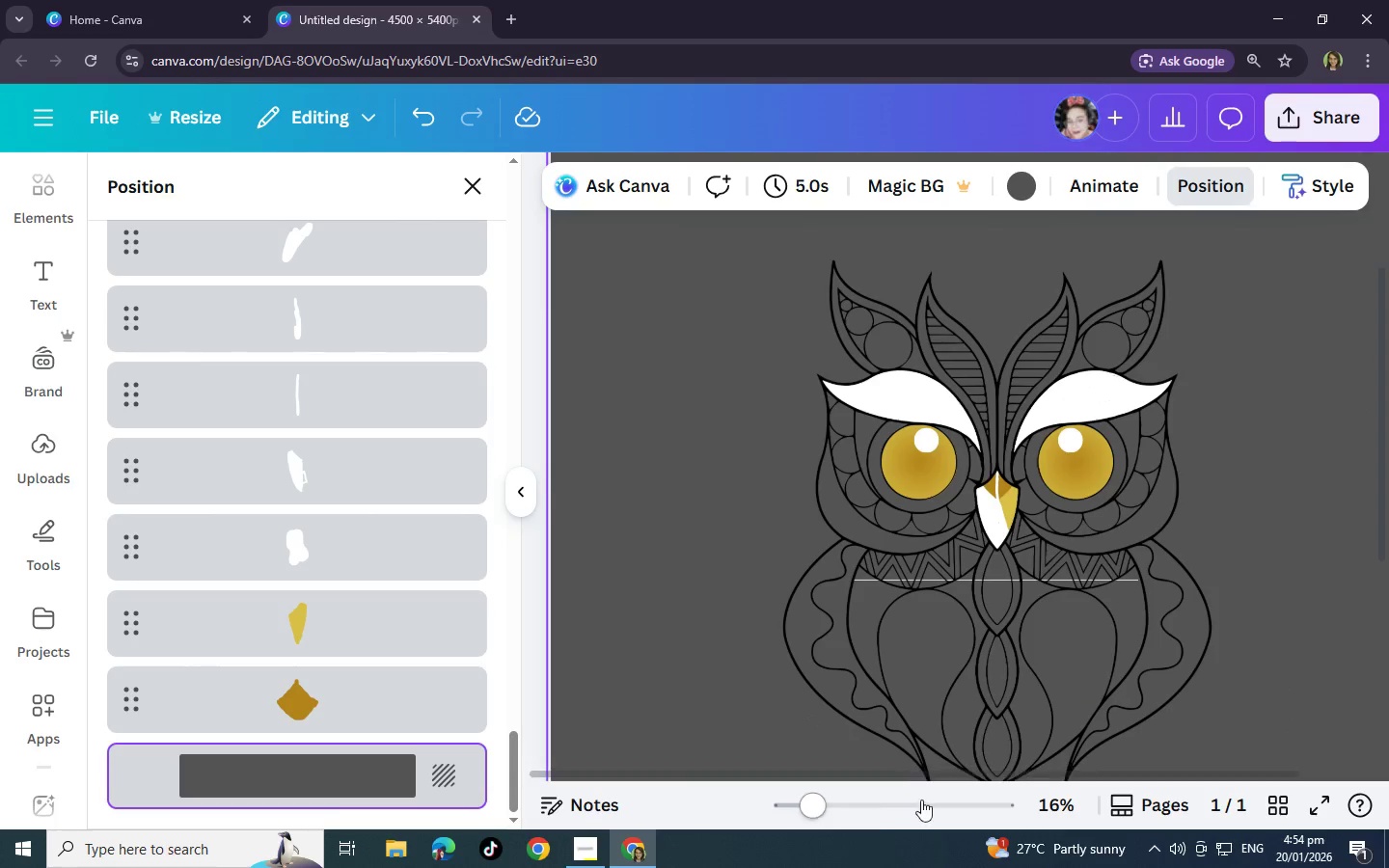 
double_click([858, 808])
 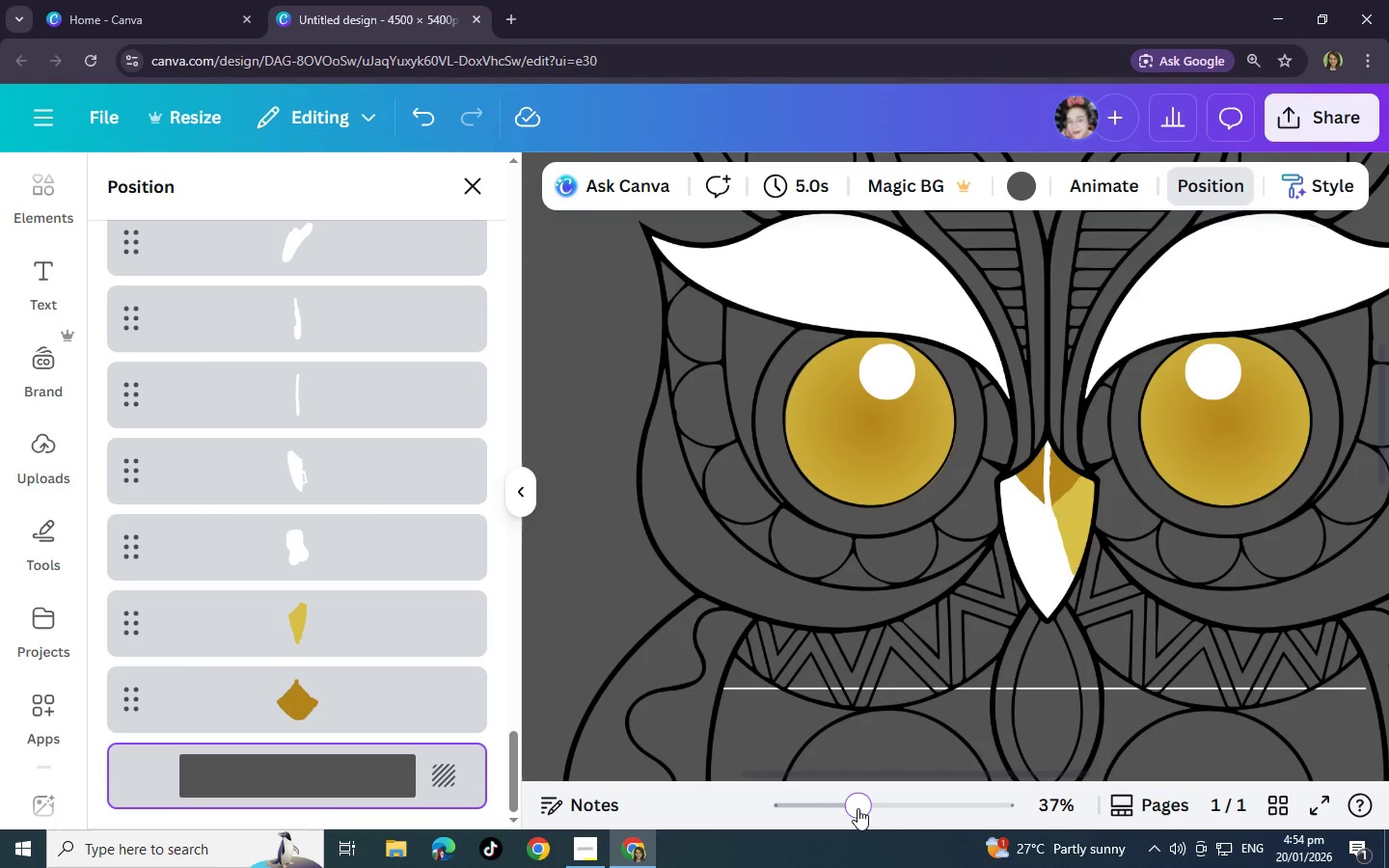 
triple_click([858, 808])
 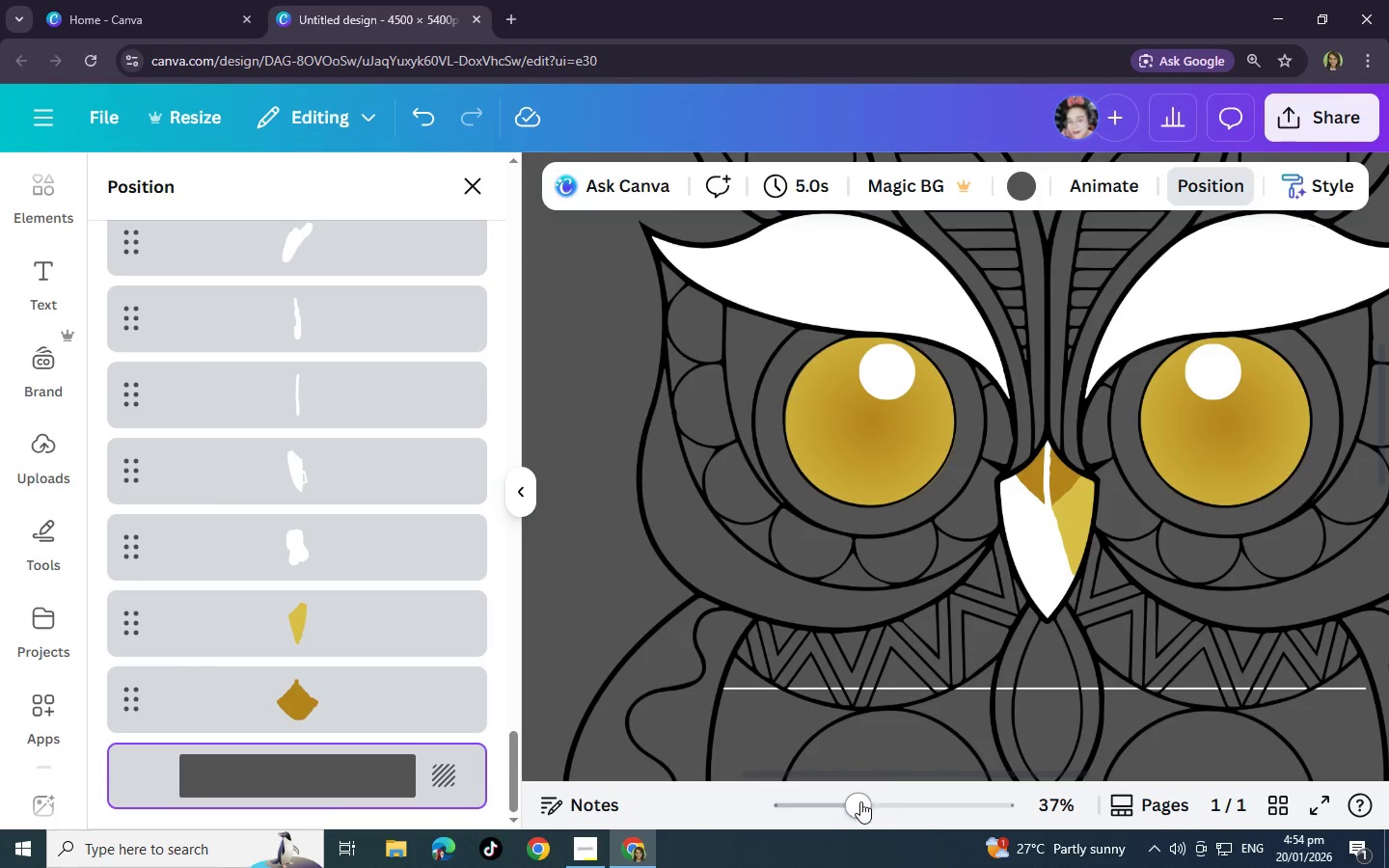 
left_click_drag(start_coordinate=[858, 801], to_coordinate=[839, 809])
 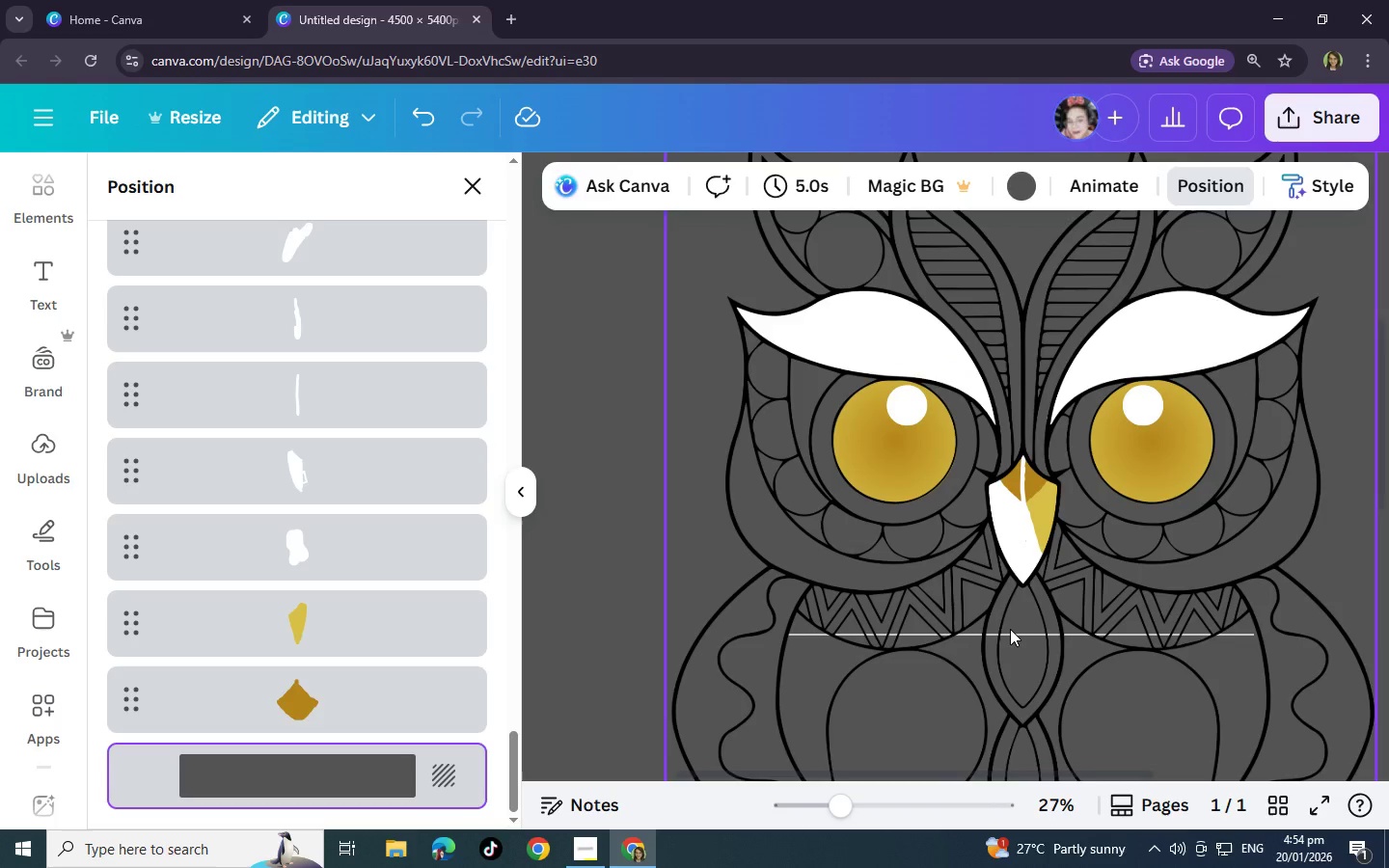 
left_click([1010, 629])
 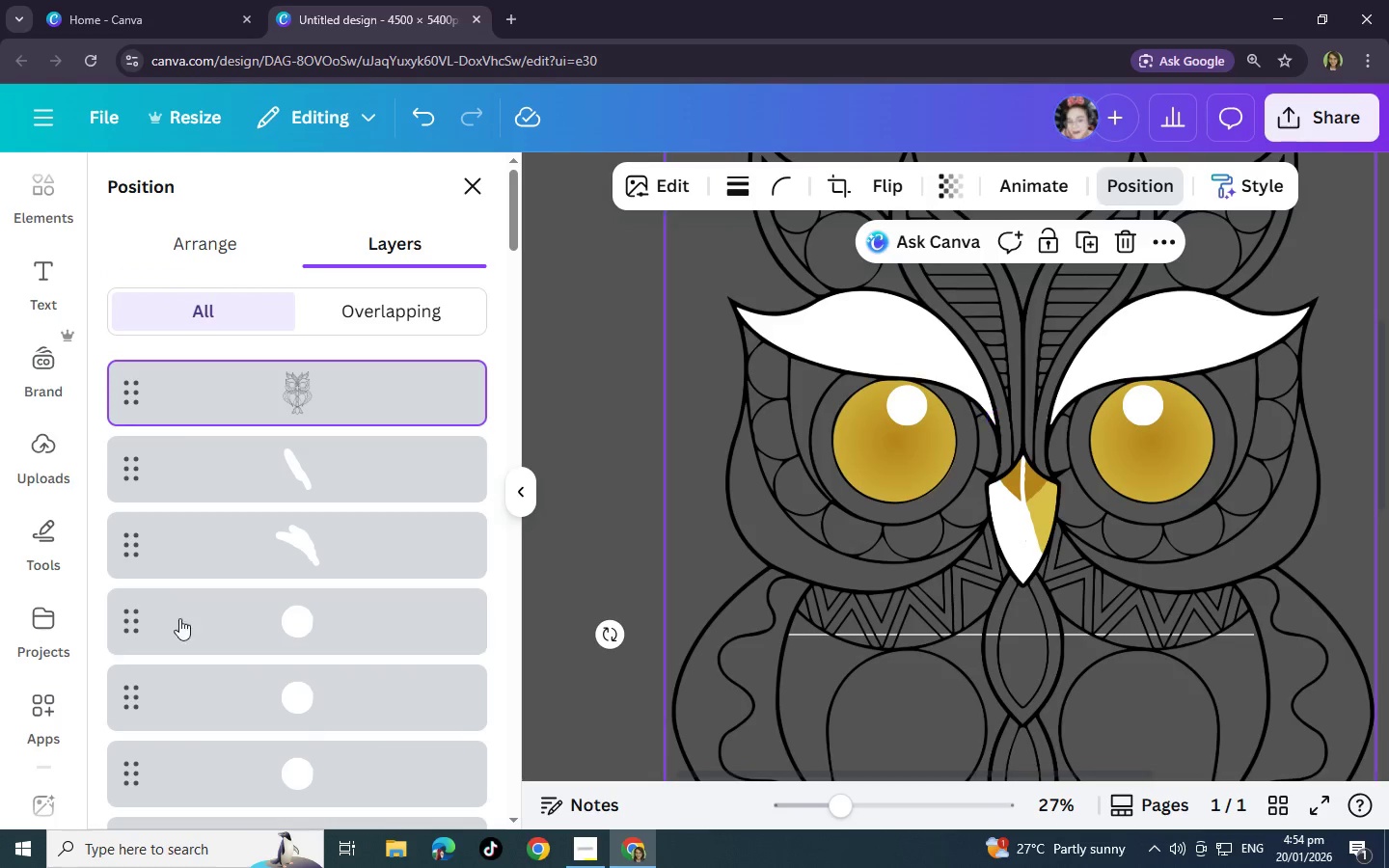 
middle_click([188, 615])
 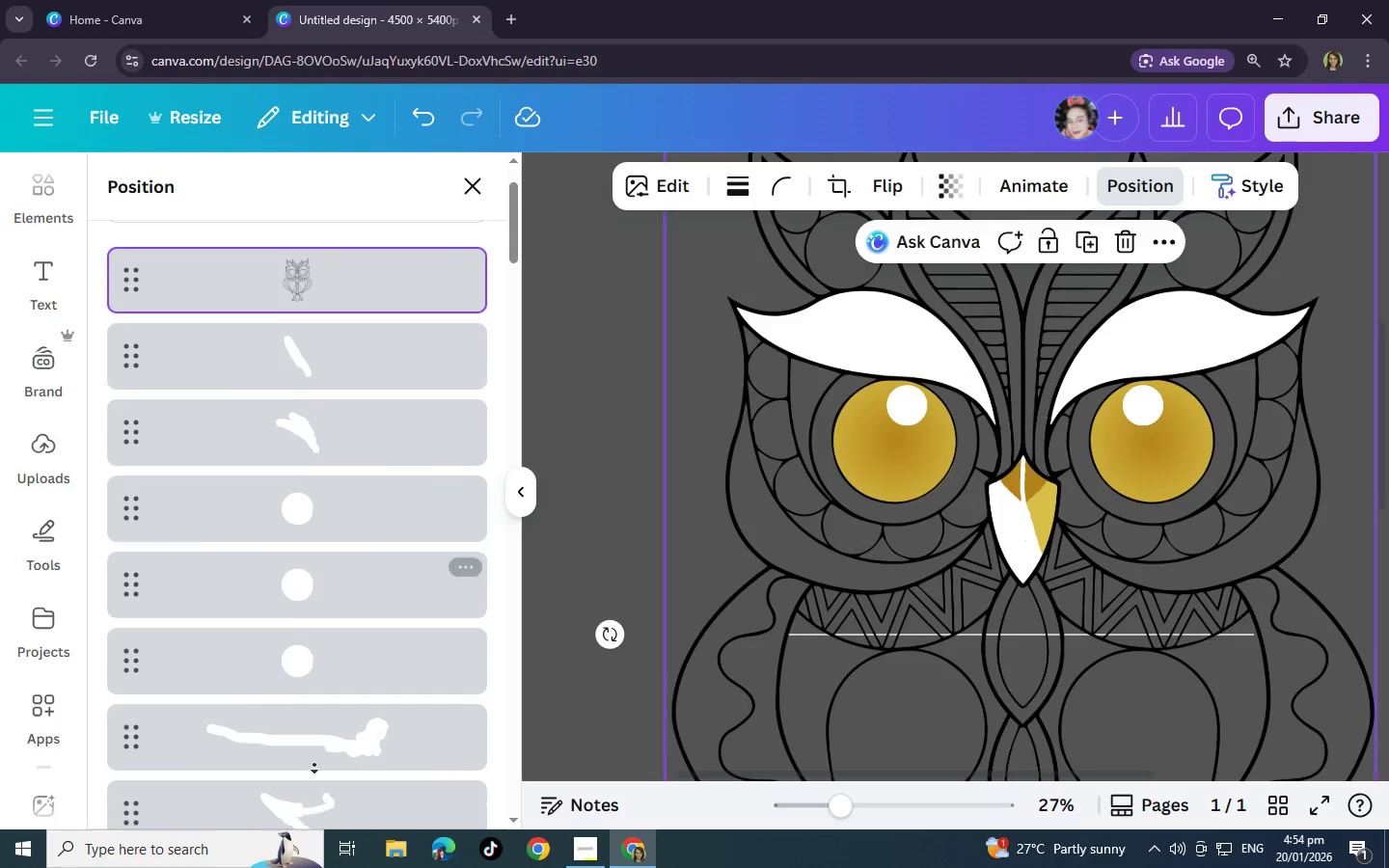 
scroll: coordinate [312, 782], scroll_direction: down, amount: 6.0
 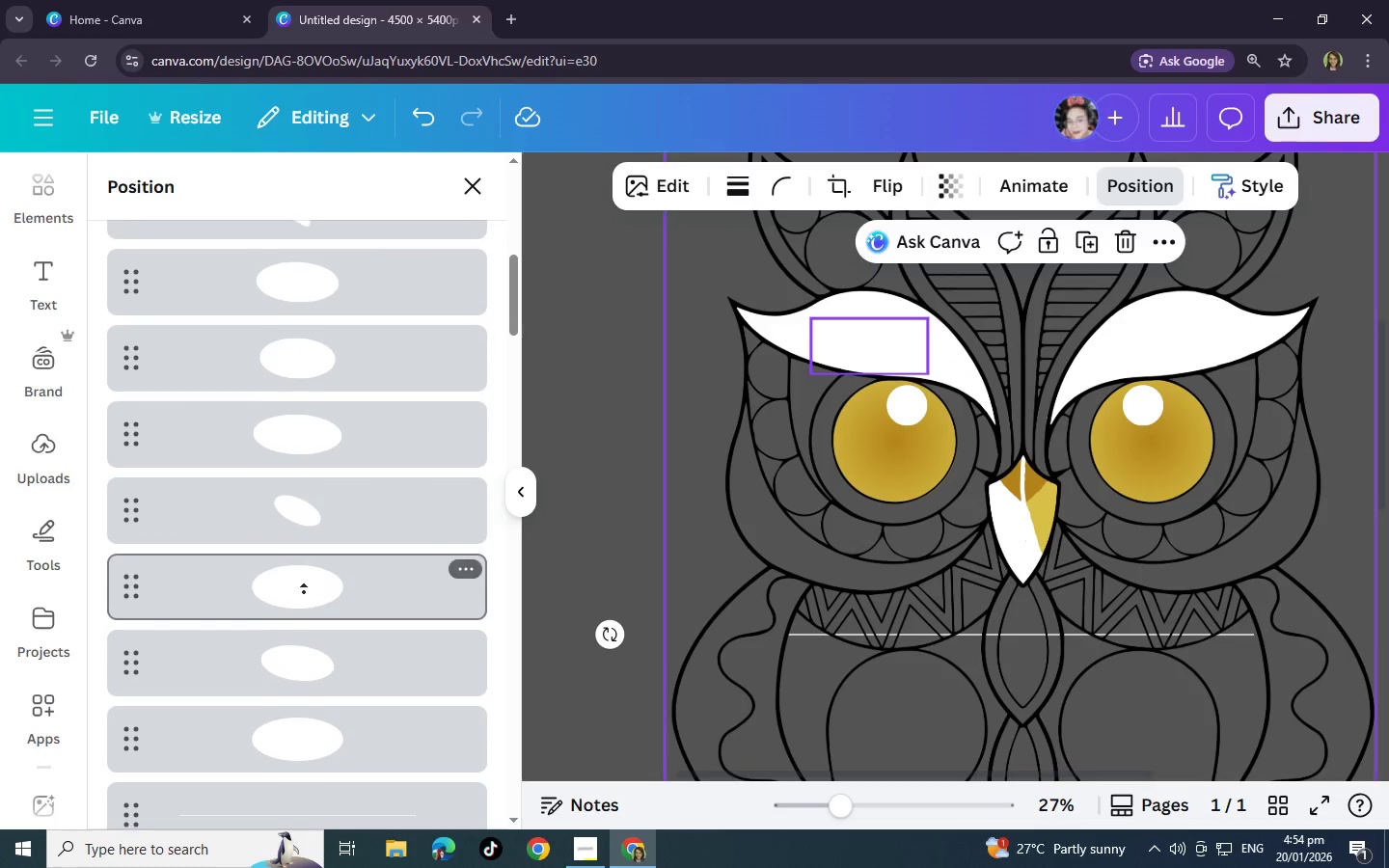 
left_click([304, 592])
 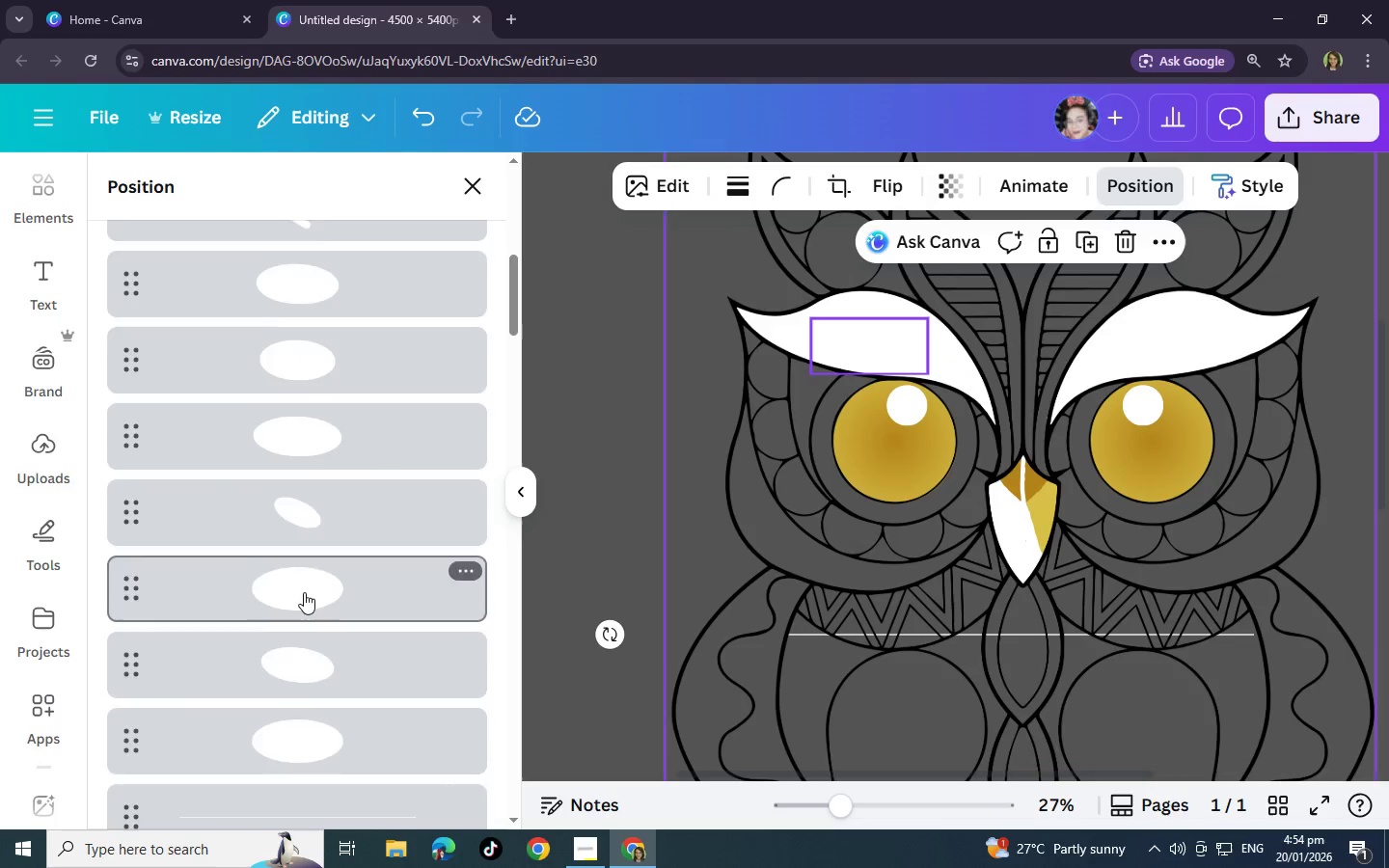 
scroll: coordinate [304, 592], scroll_direction: down, amount: 3.0
 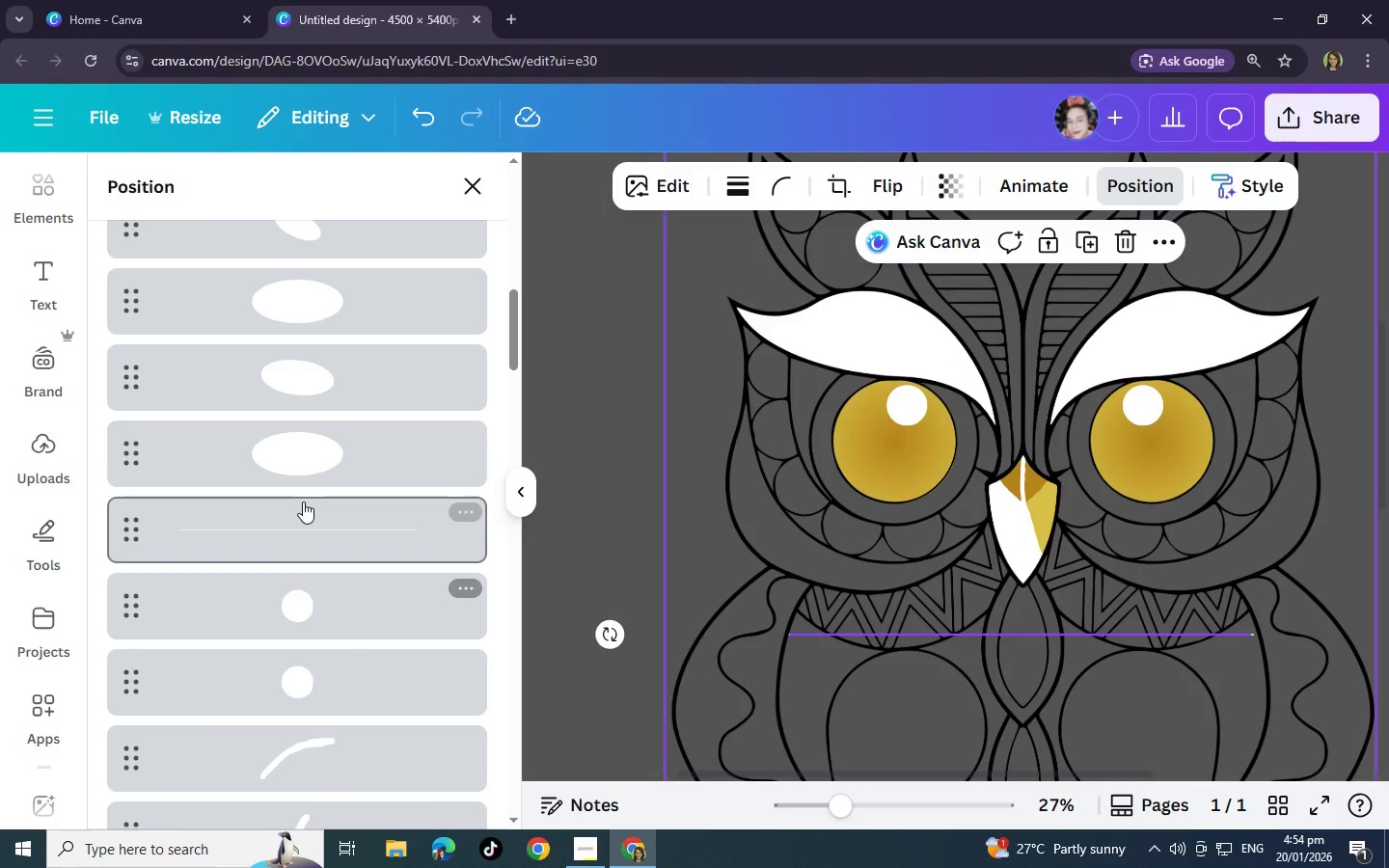 
left_click([303, 502])
 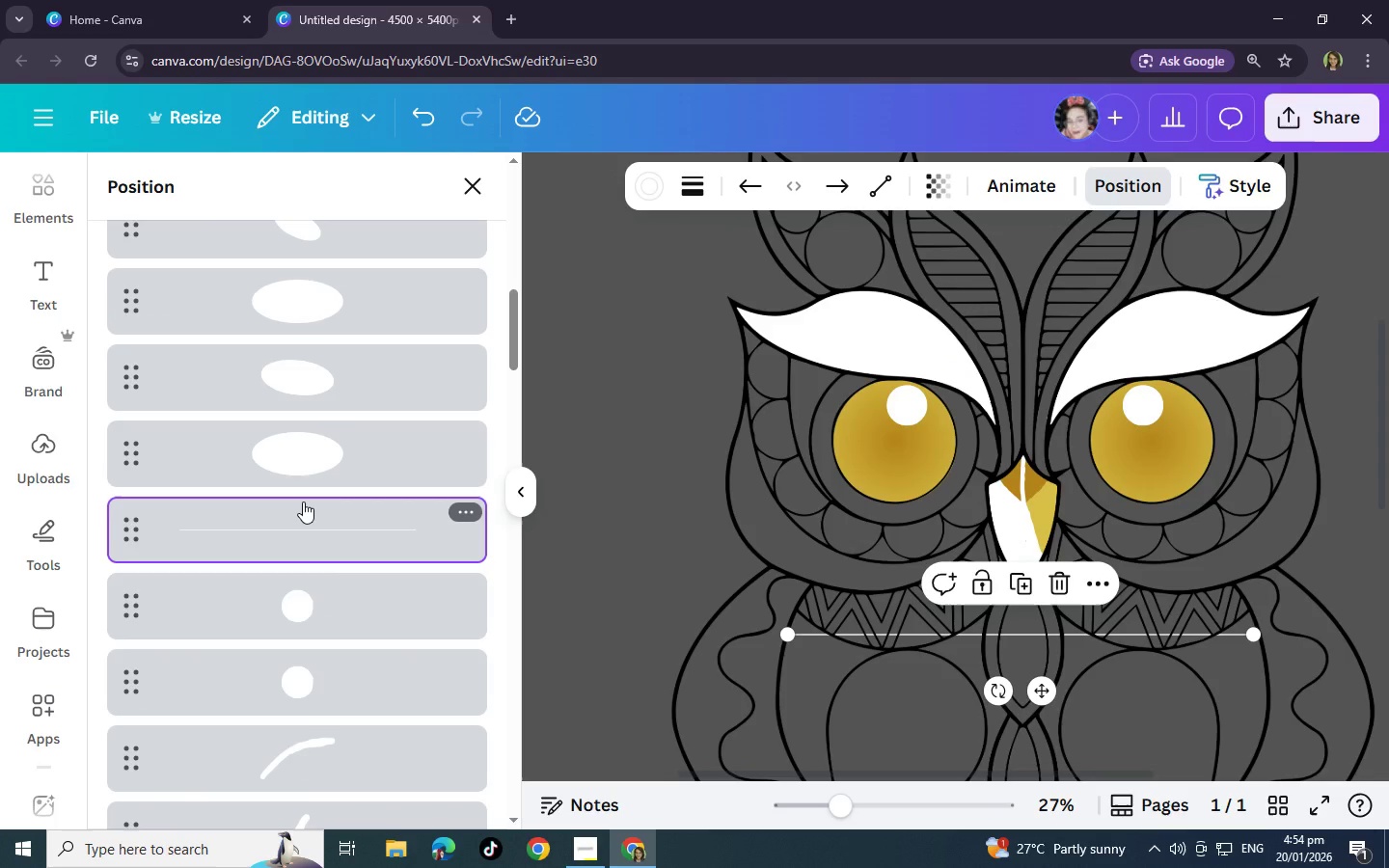 
key(Control+ControlRight)
 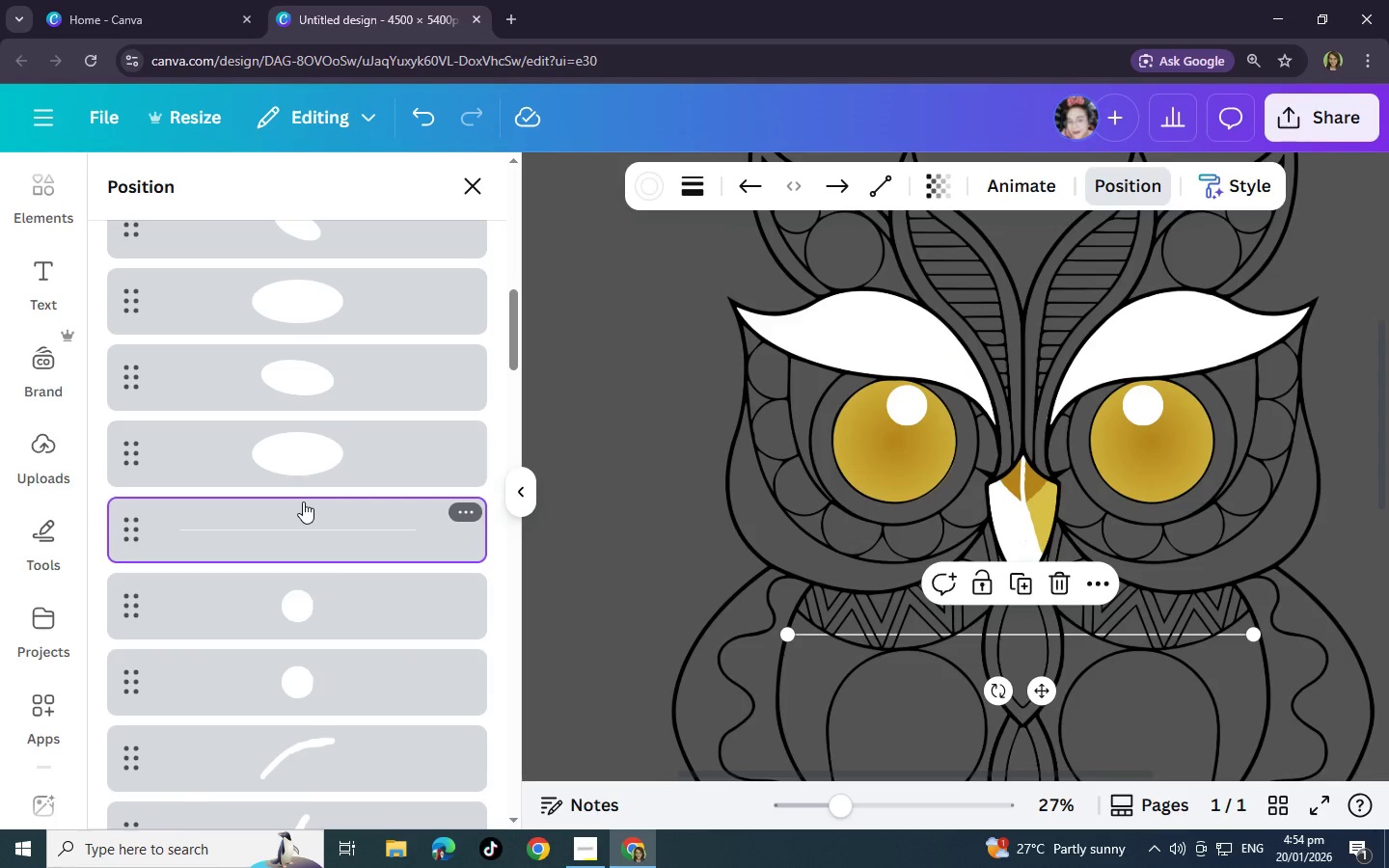 
key(Delete)
 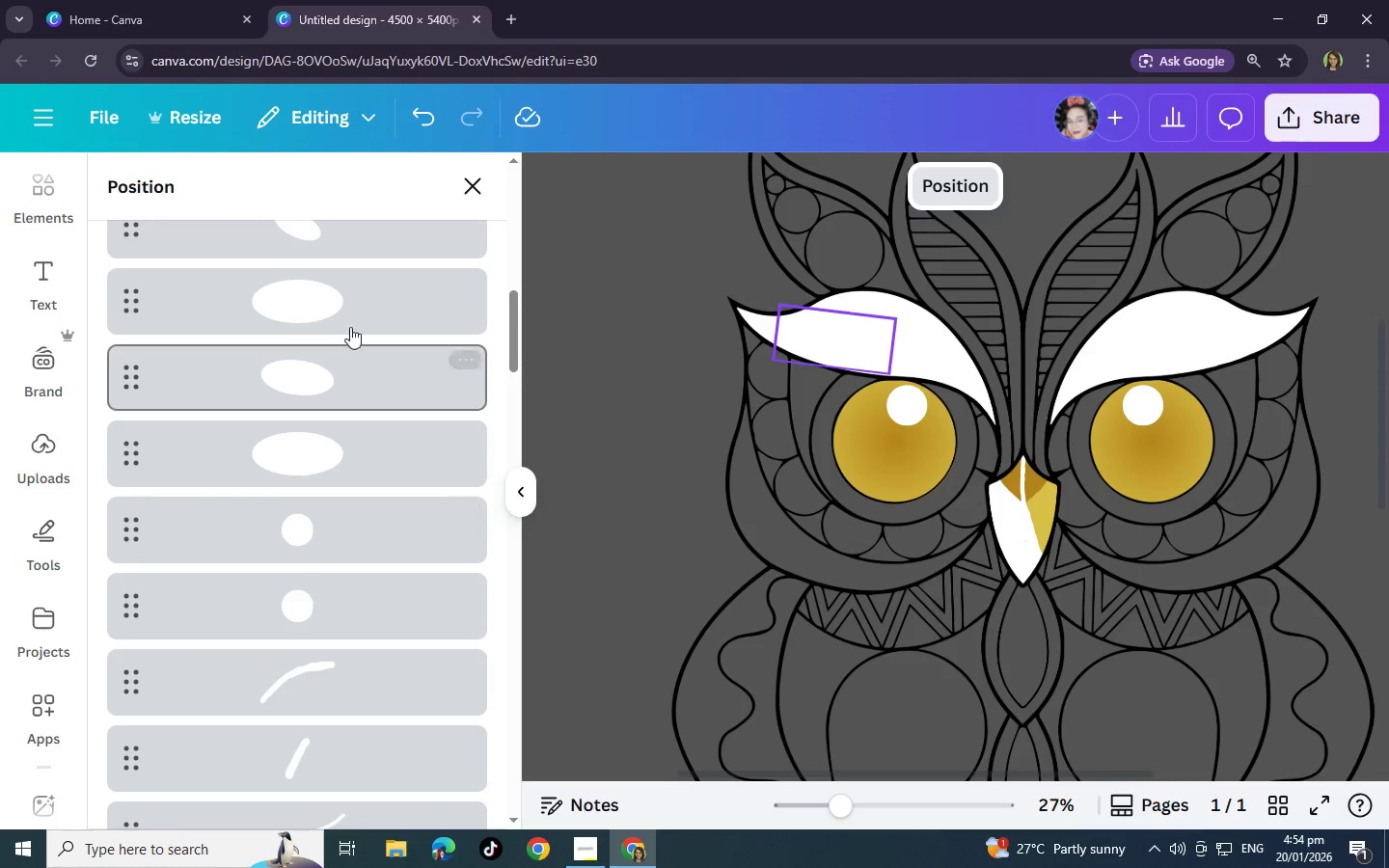 
scroll: coordinate [562, 511], scroll_direction: up, amount: 3.0
 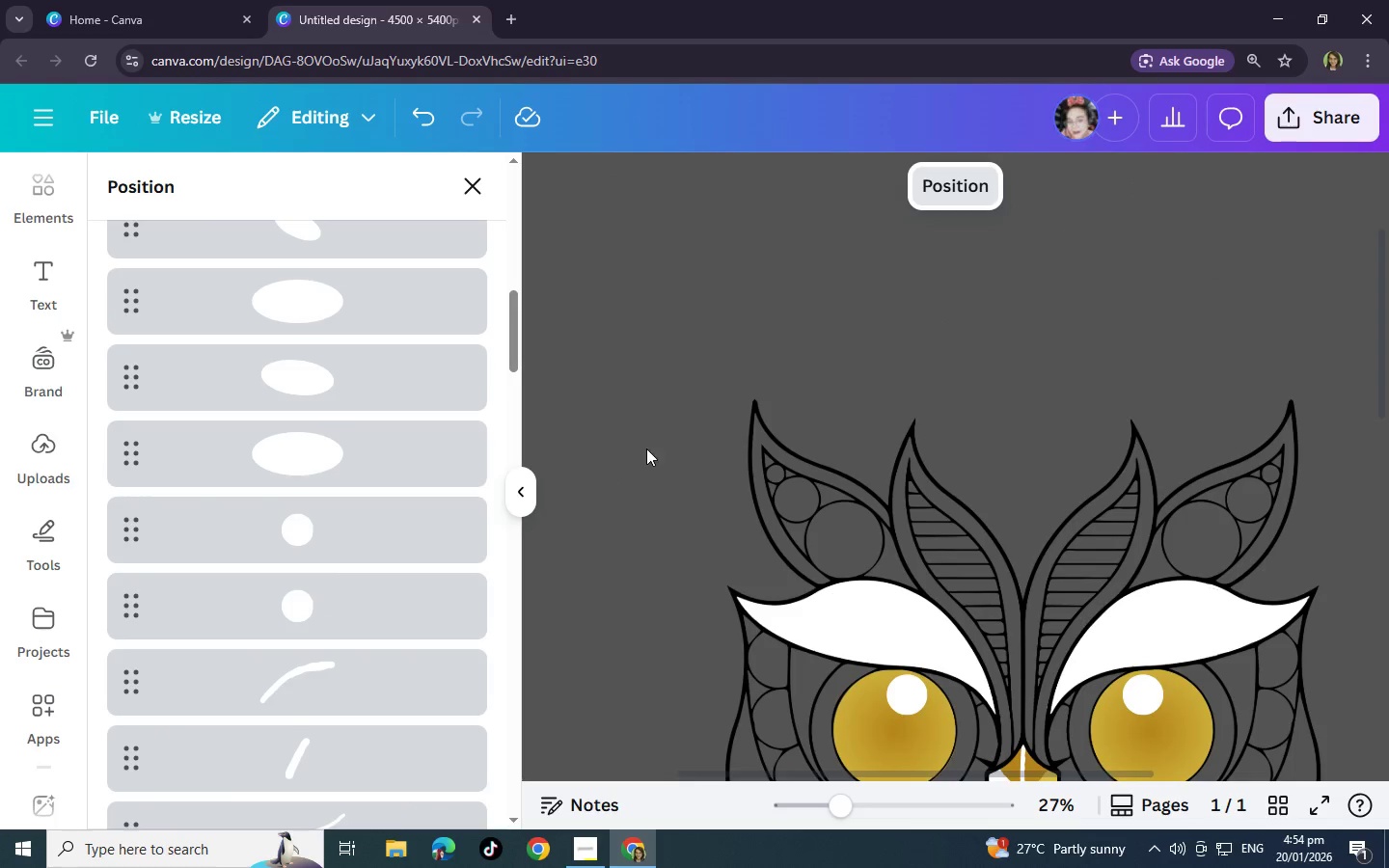 
scroll: coordinate [646, 448], scroll_direction: down, amount: 2.0
 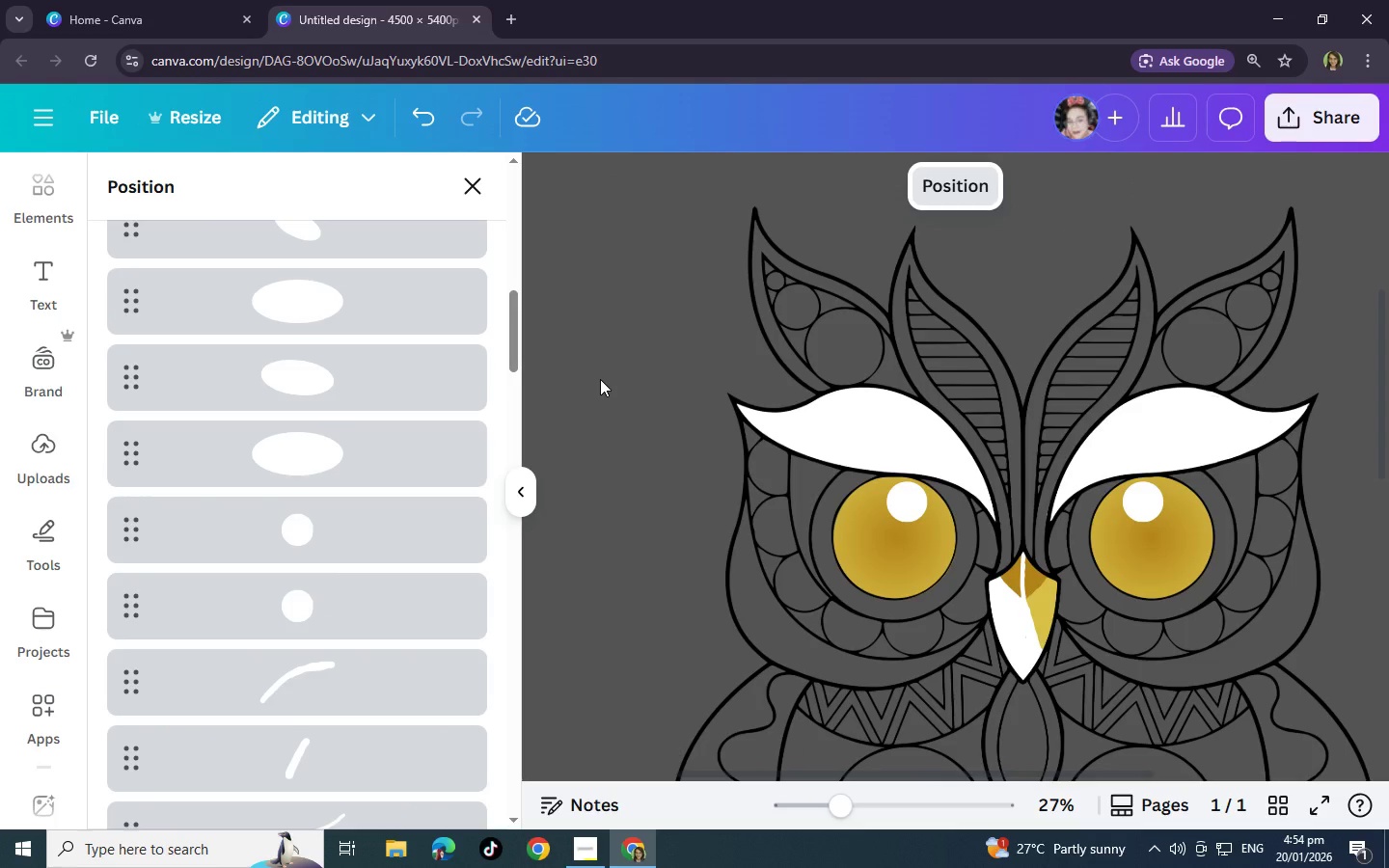 
left_click([600, 379])
 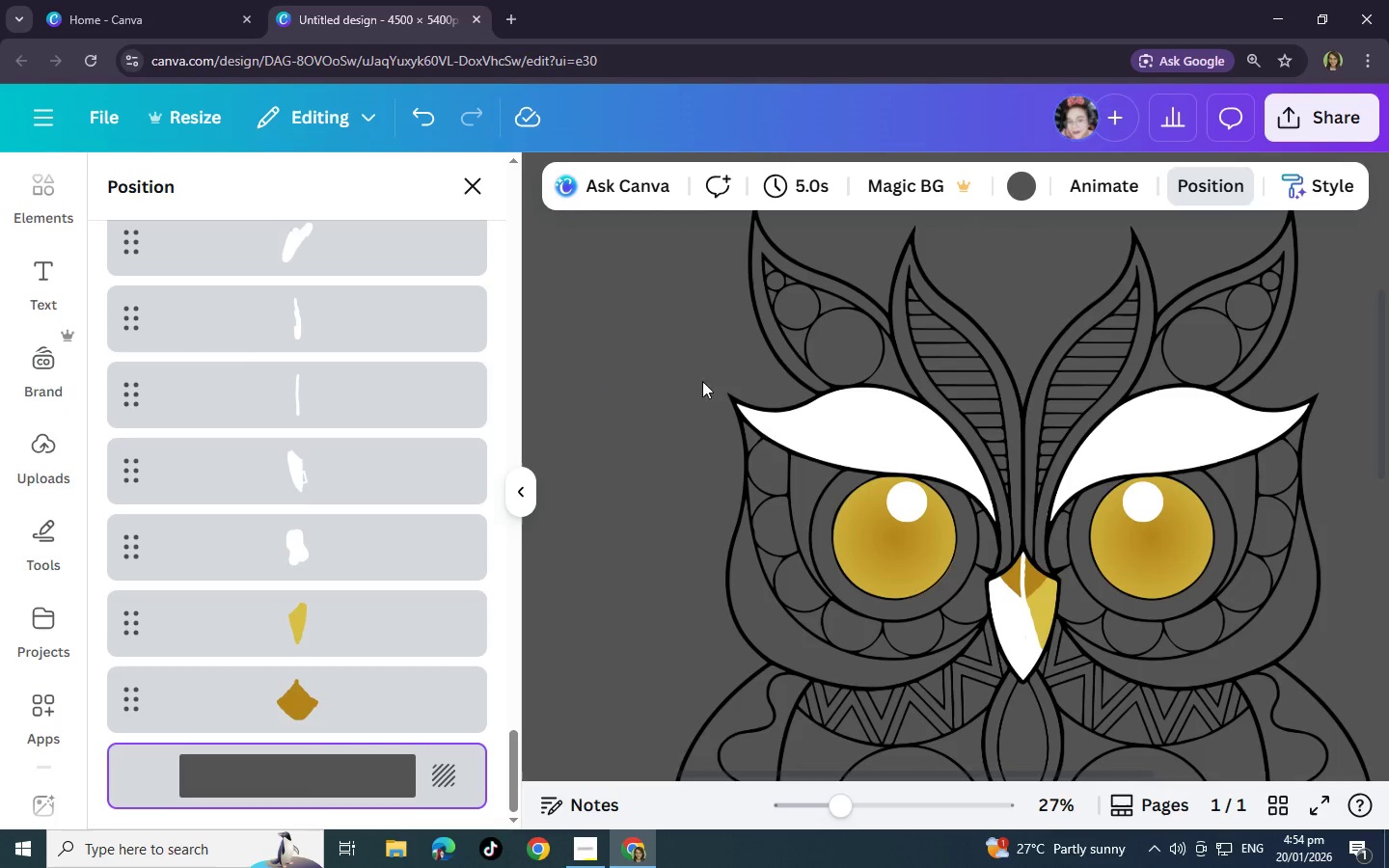 
scroll: coordinate [358, 524], scroll_direction: up, amount: 12.0
 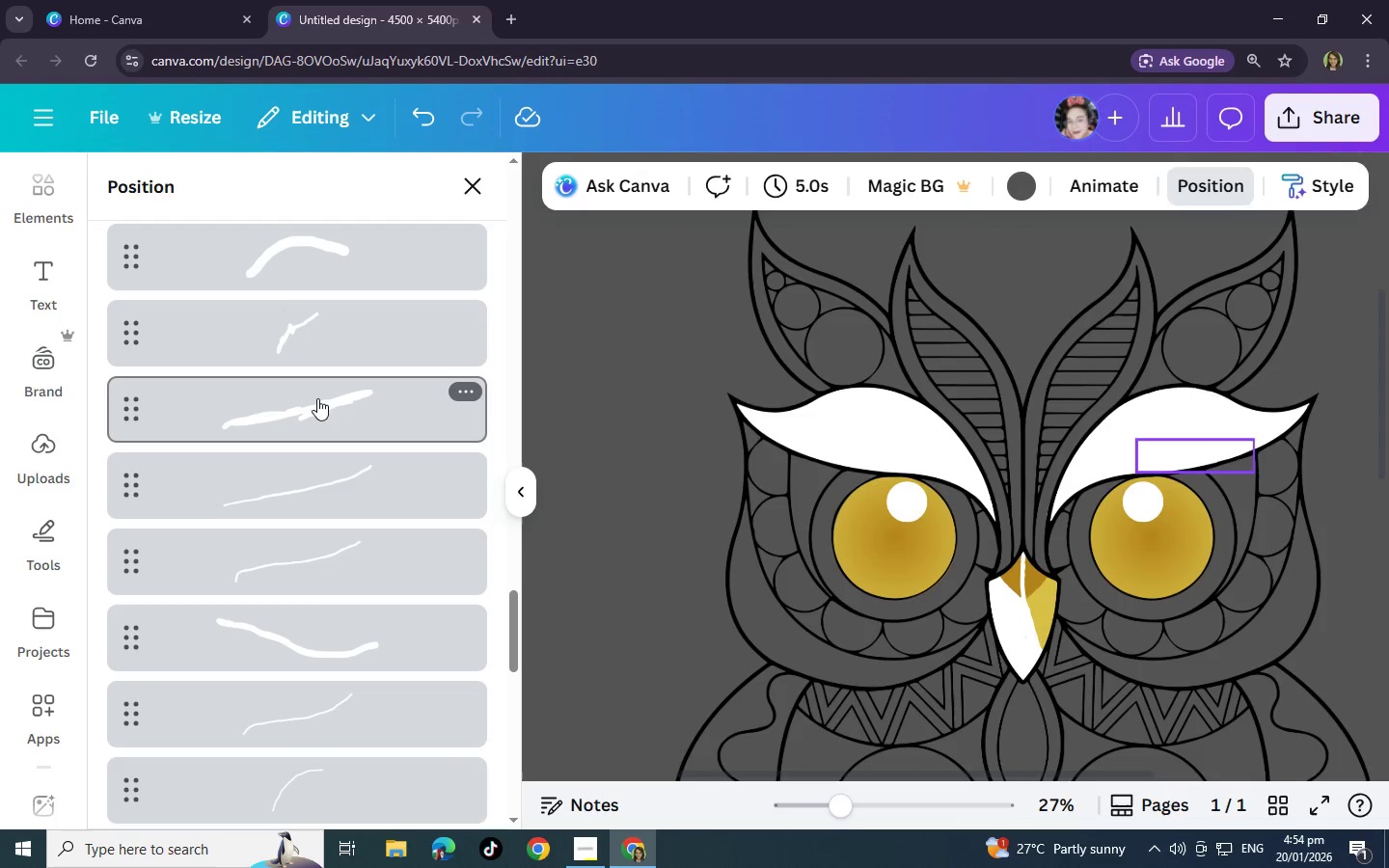 
left_click([317, 398])
 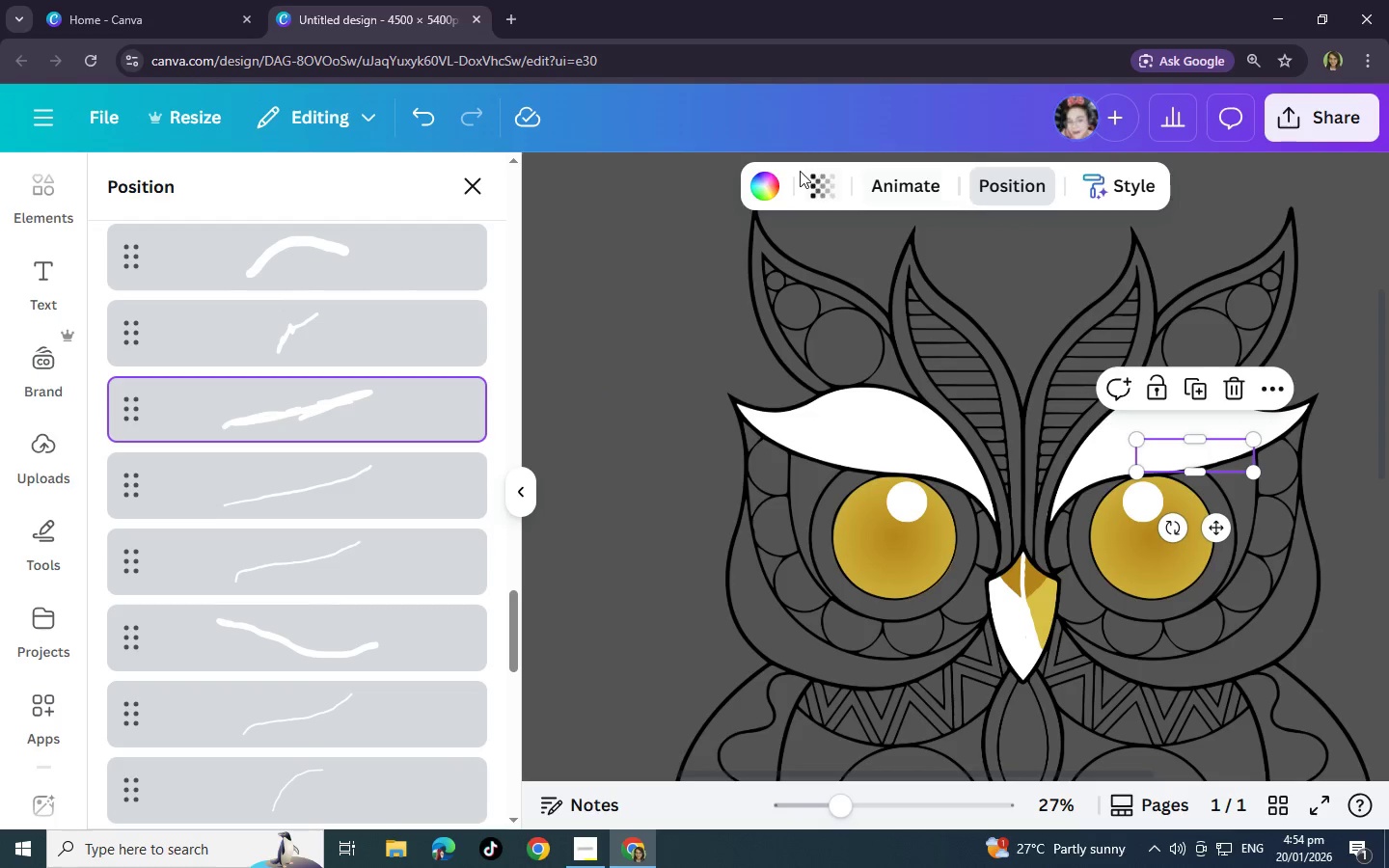 
left_click([764, 180])
 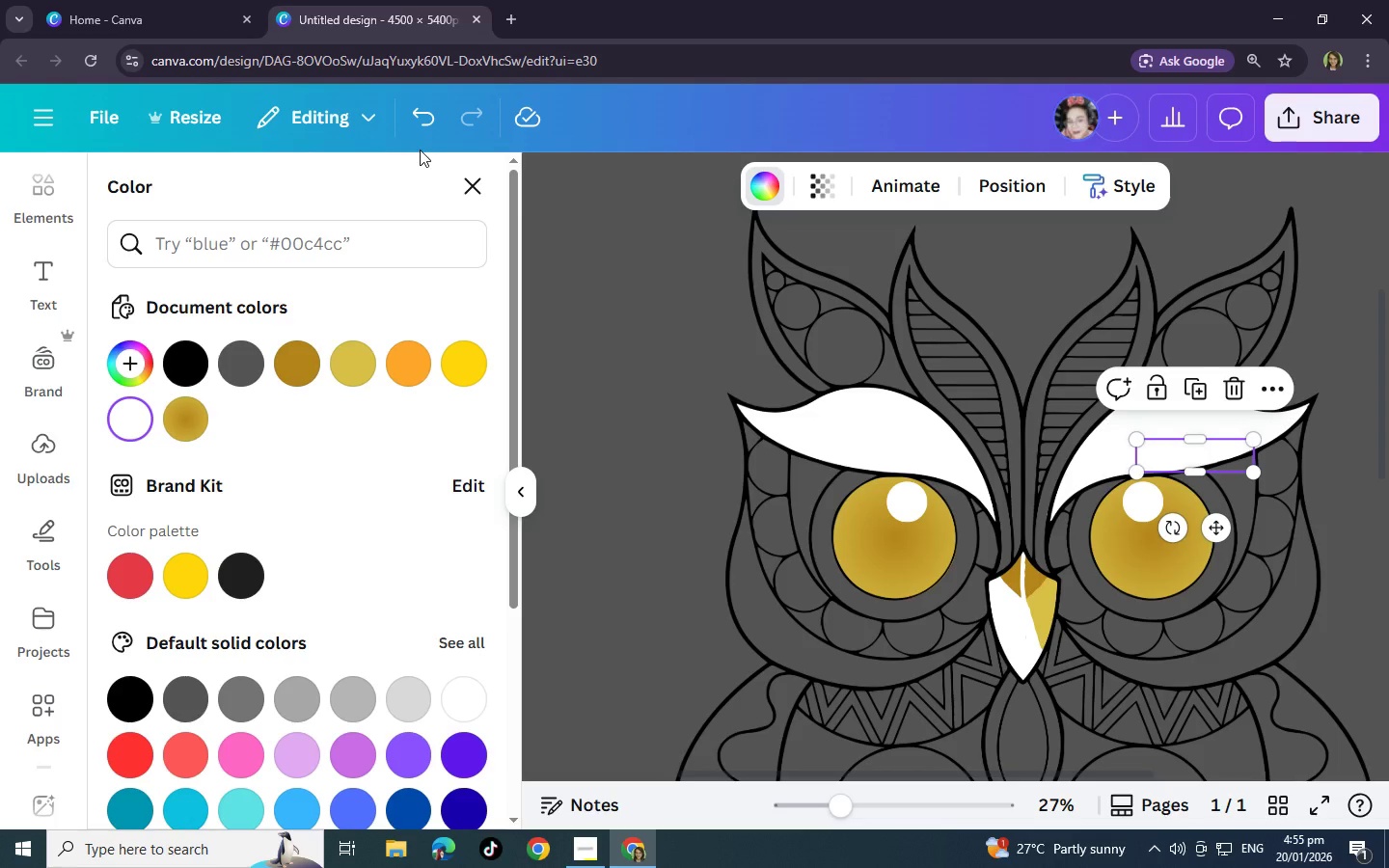 
wait(33.09)
 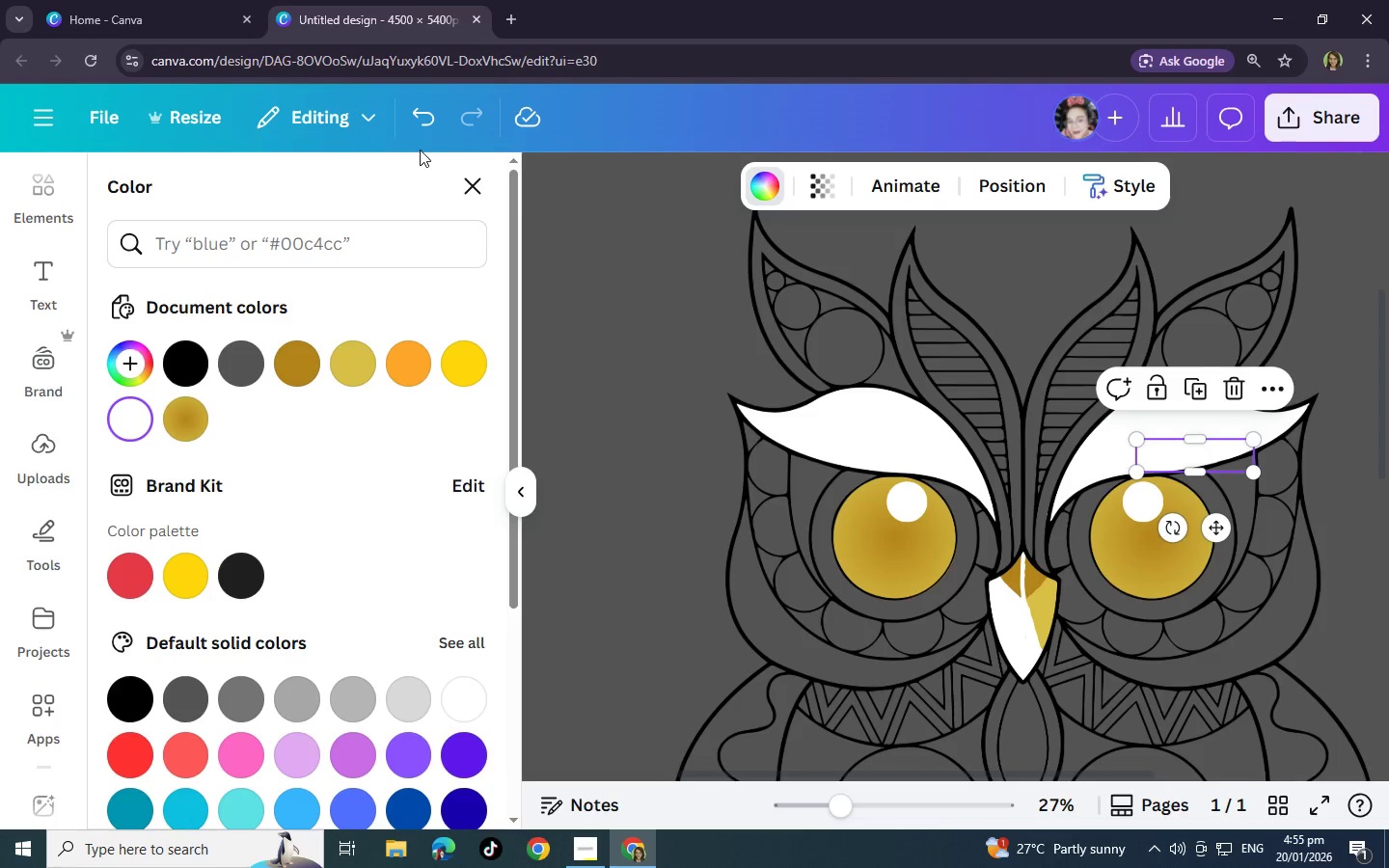 
left_click([772, 181])
 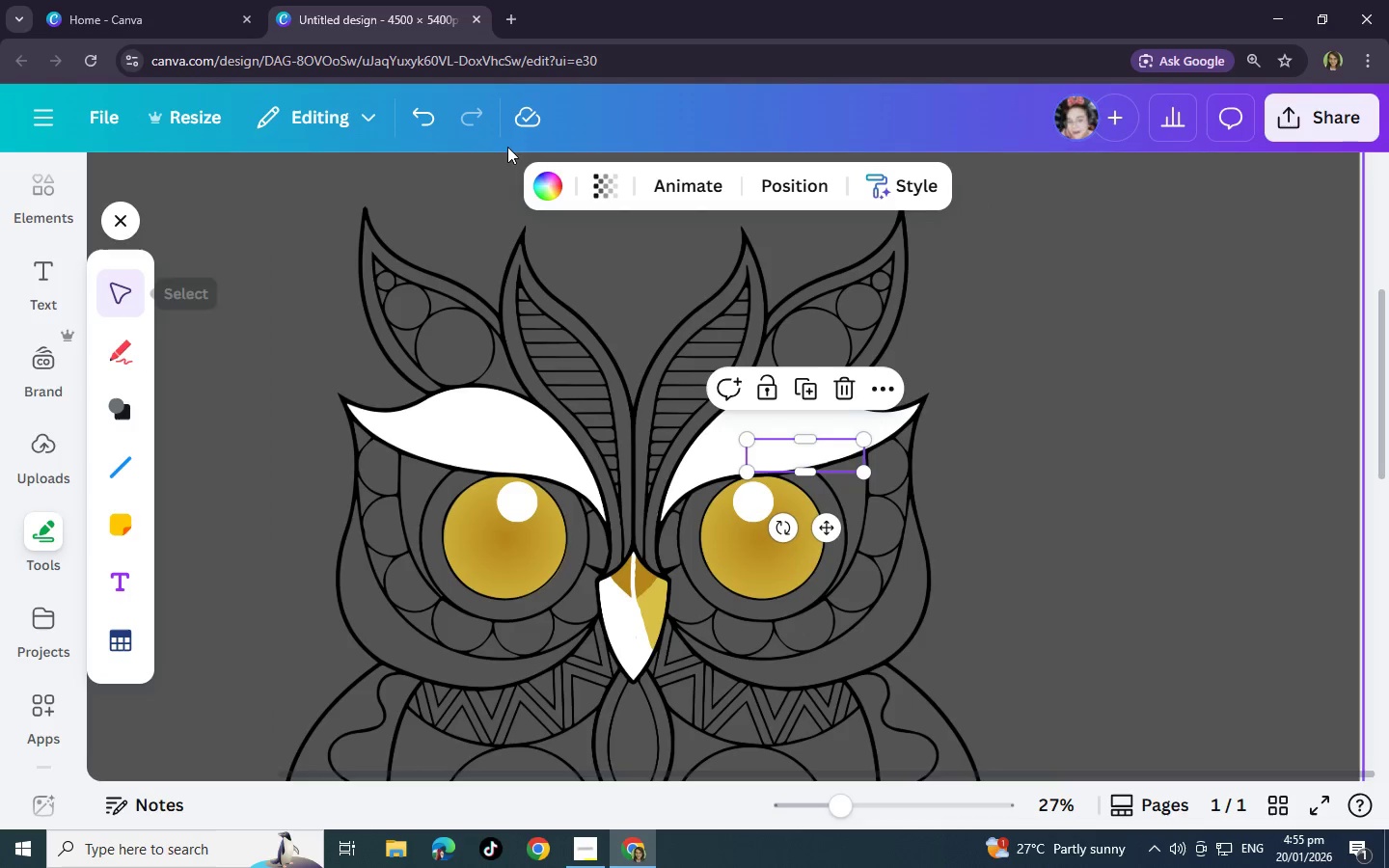 
left_click([540, 189])
 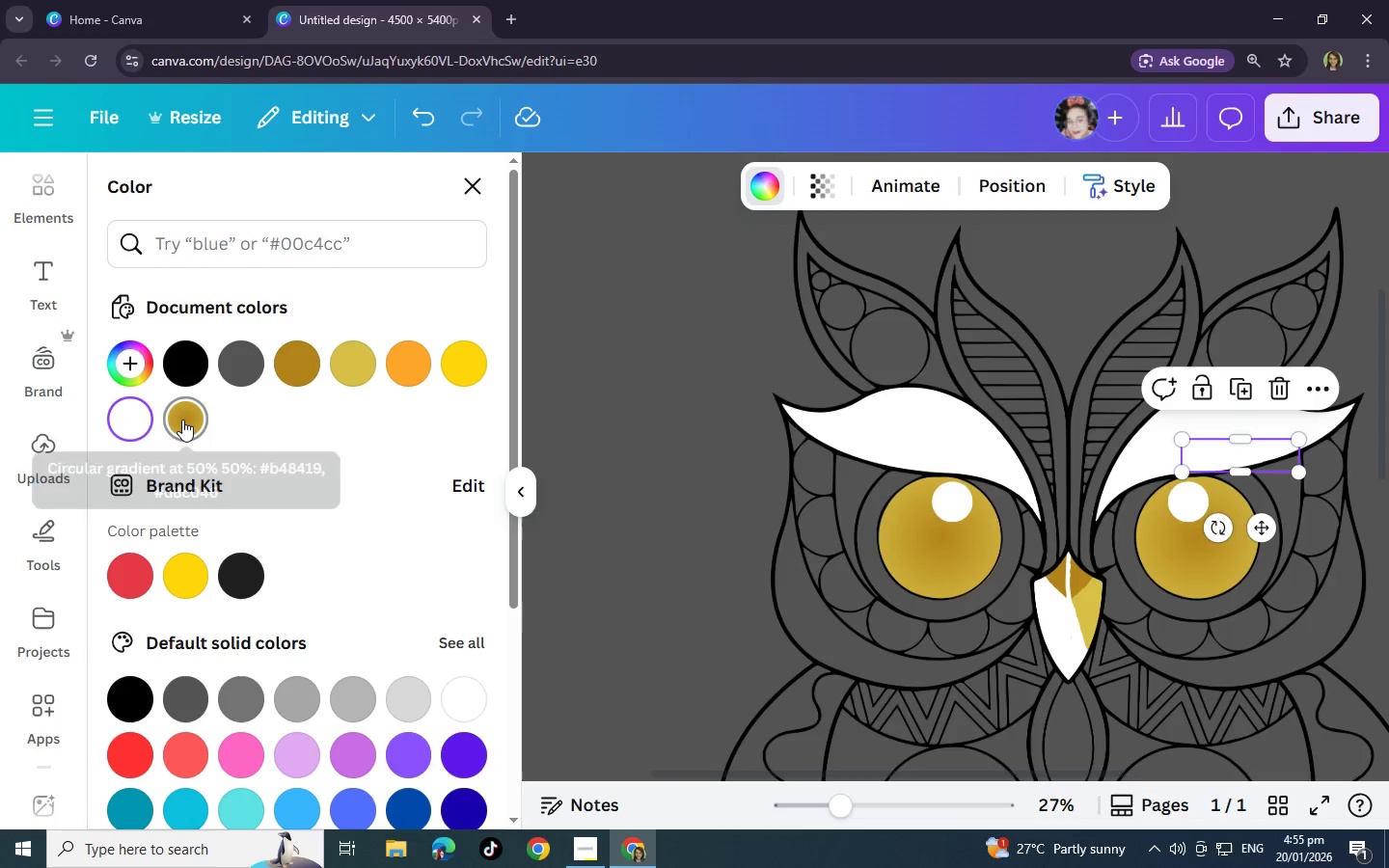 
left_click([345, 368])
 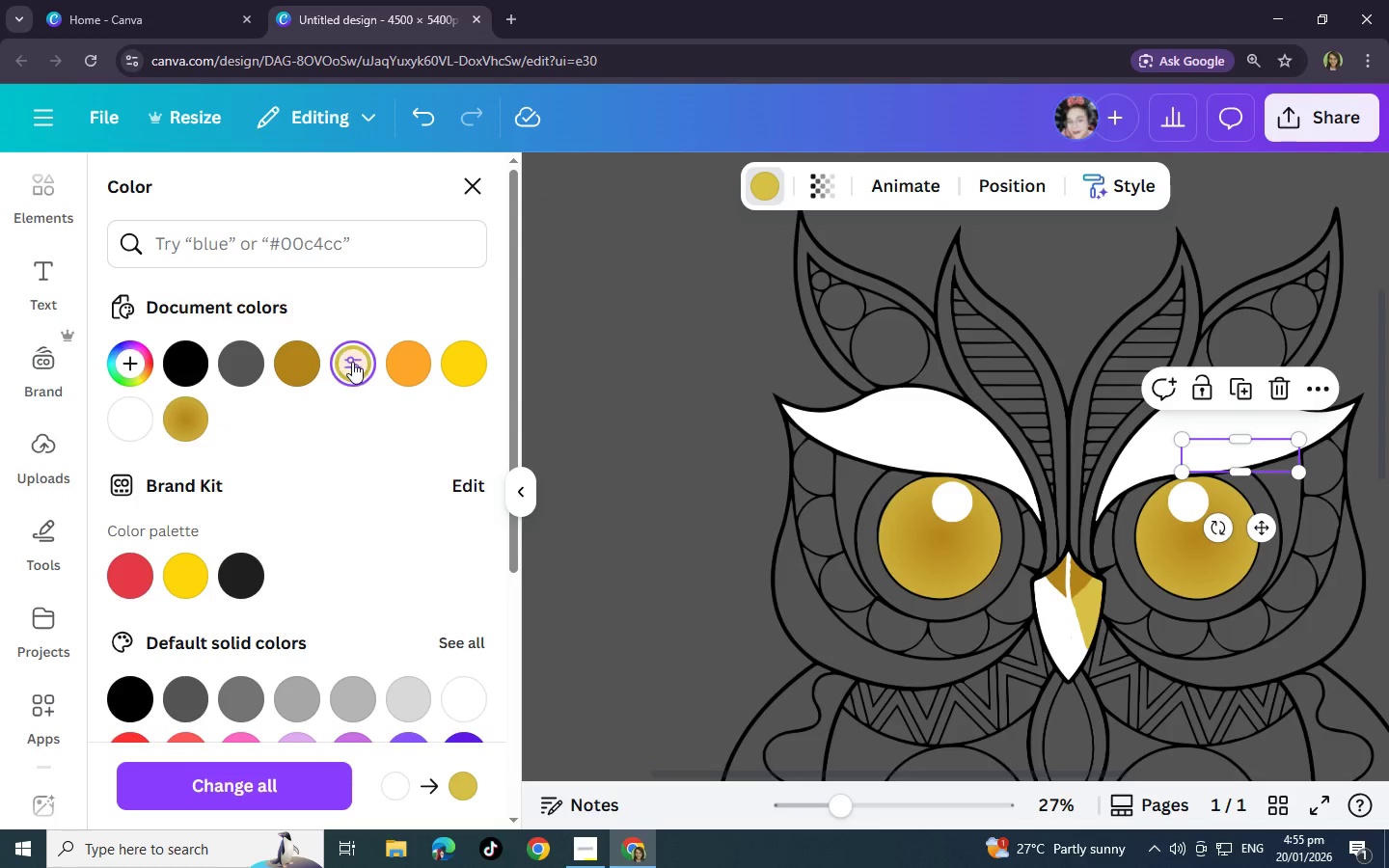 
double_click([350, 363])
 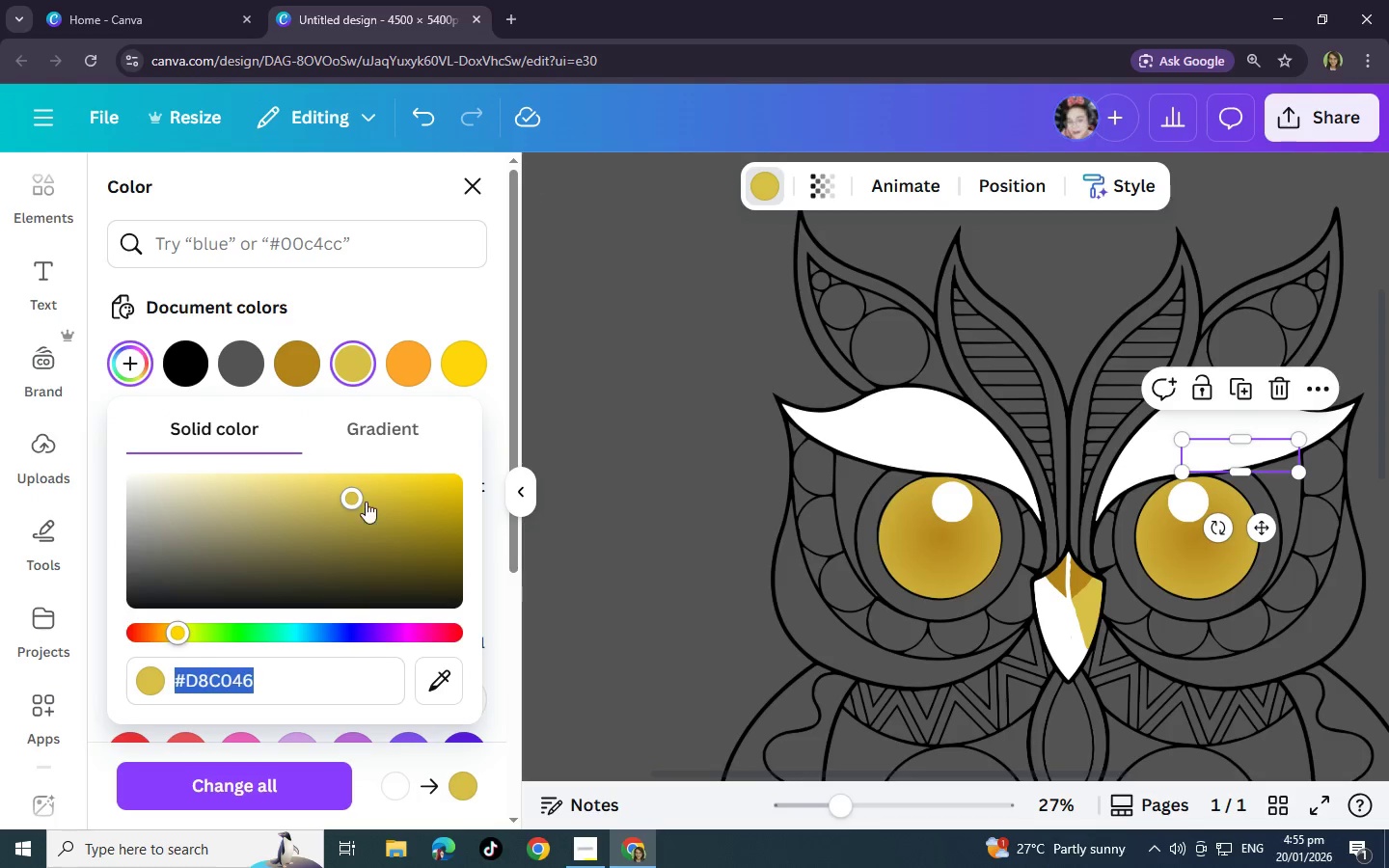 
left_click_drag(start_coordinate=[358, 494], to_coordinate=[263, 485])
 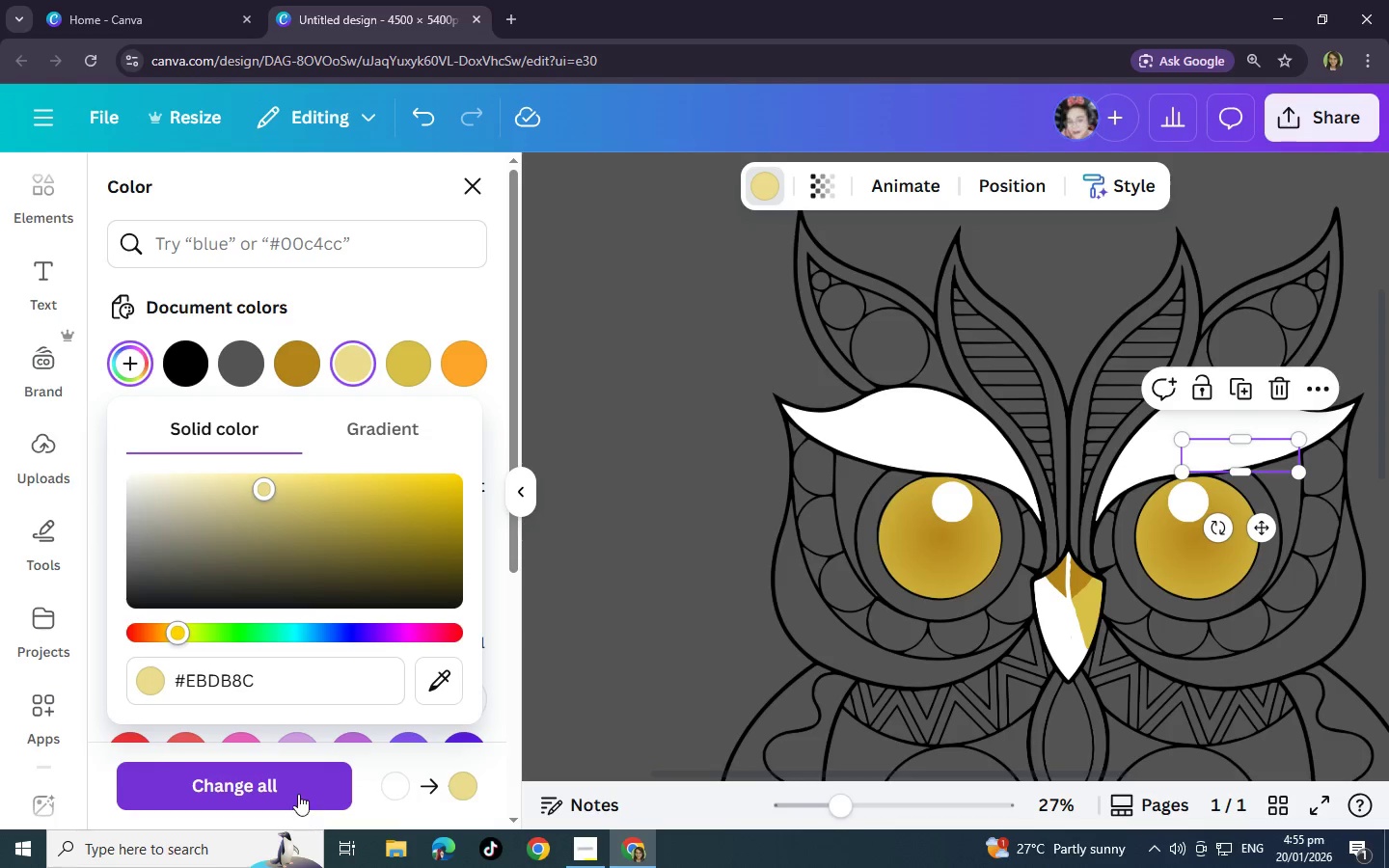 
left_click([298, 793])
 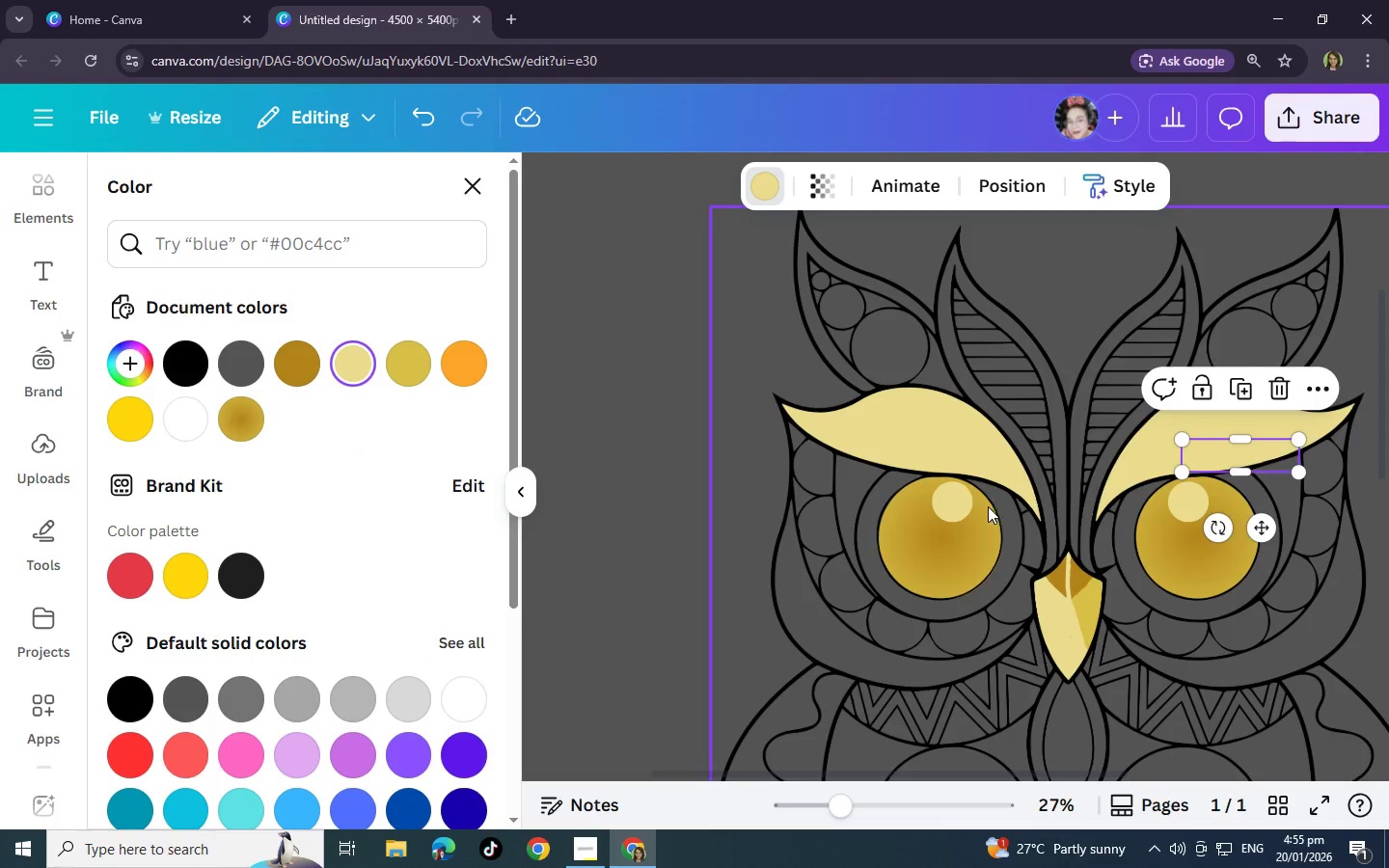 
left_click([952, 506])
 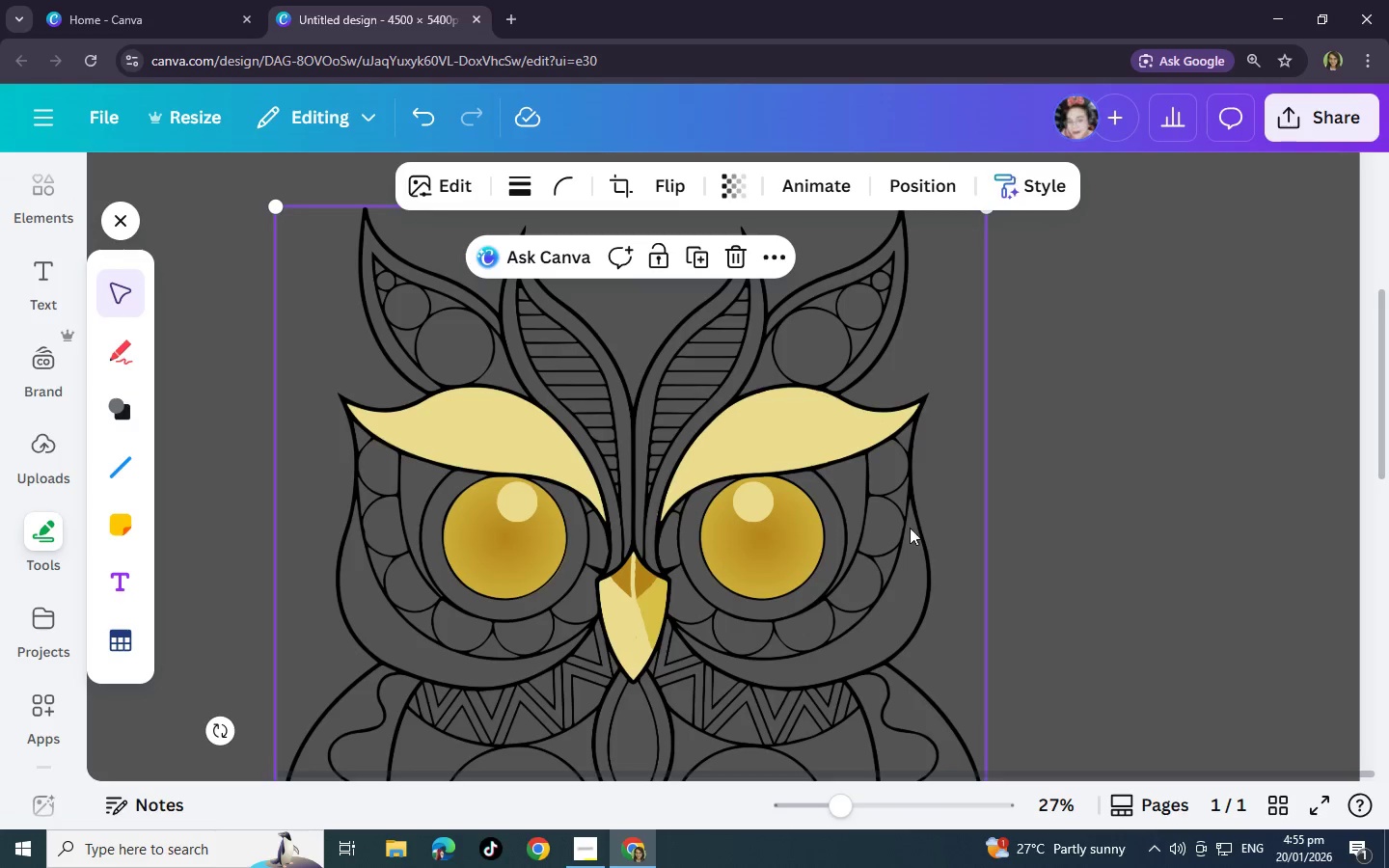 
left_click([1148, 510])
 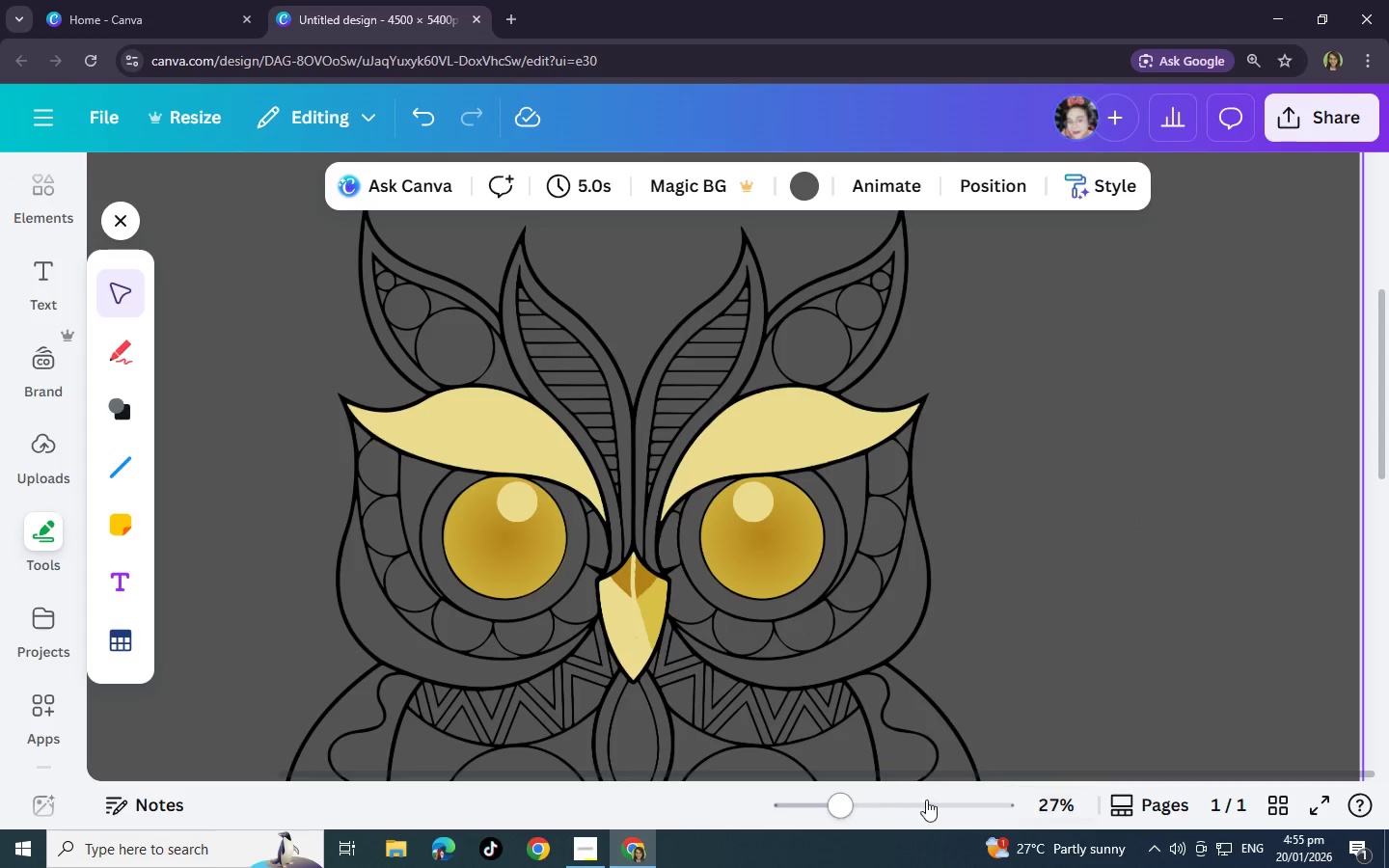 
left_click([883, 808])
 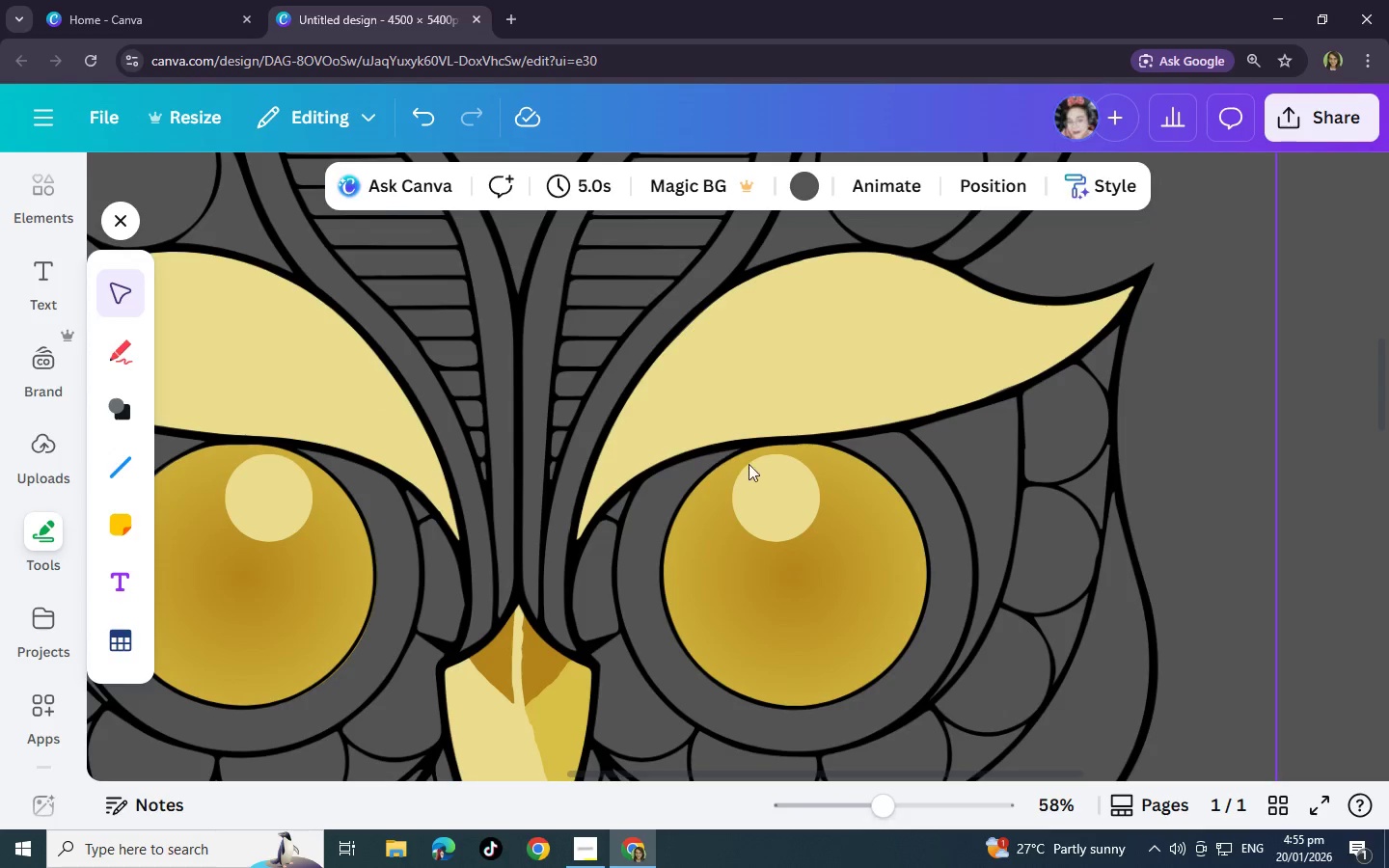 
left_click([782, 484])
 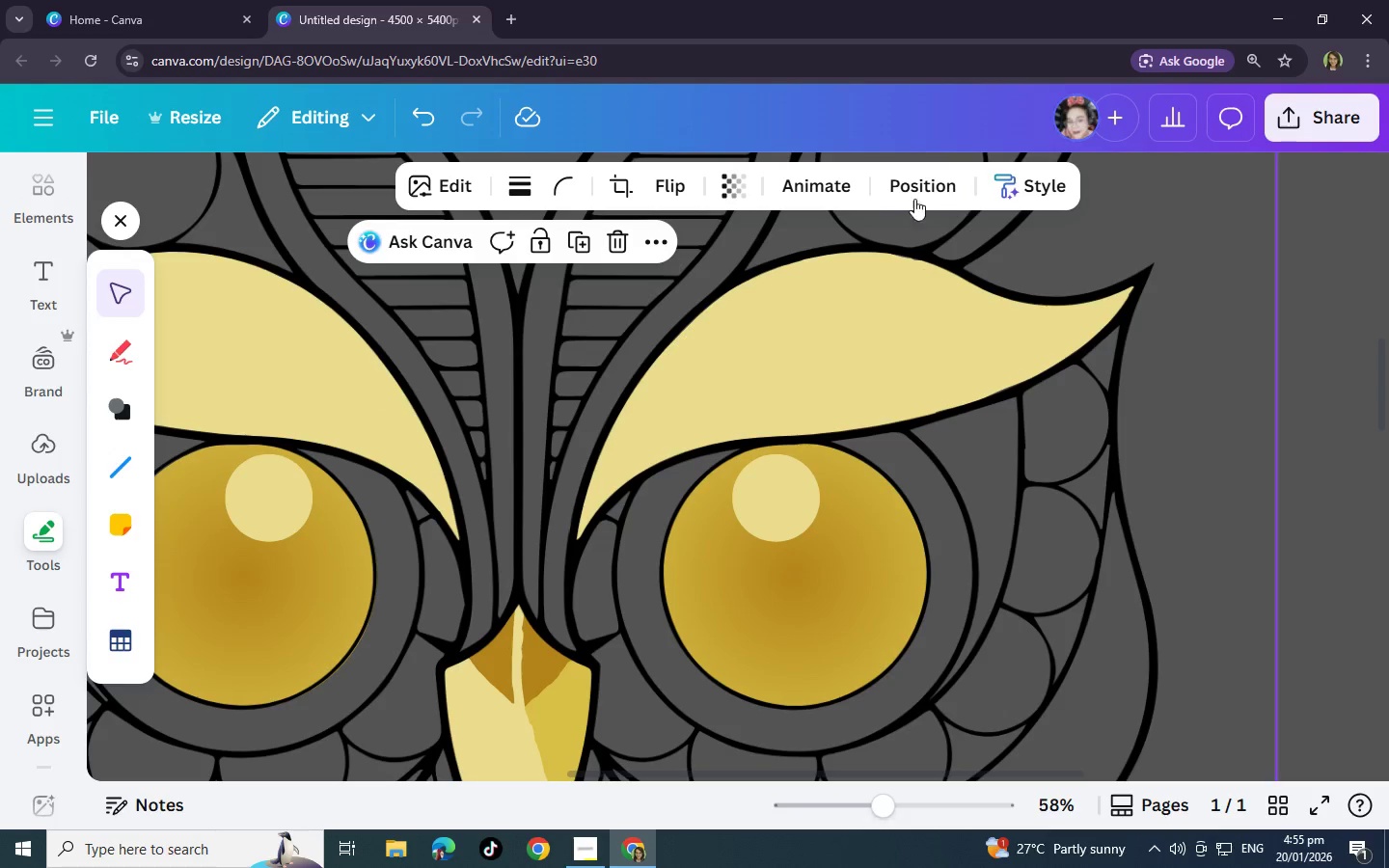 
left_click([898, 186])
 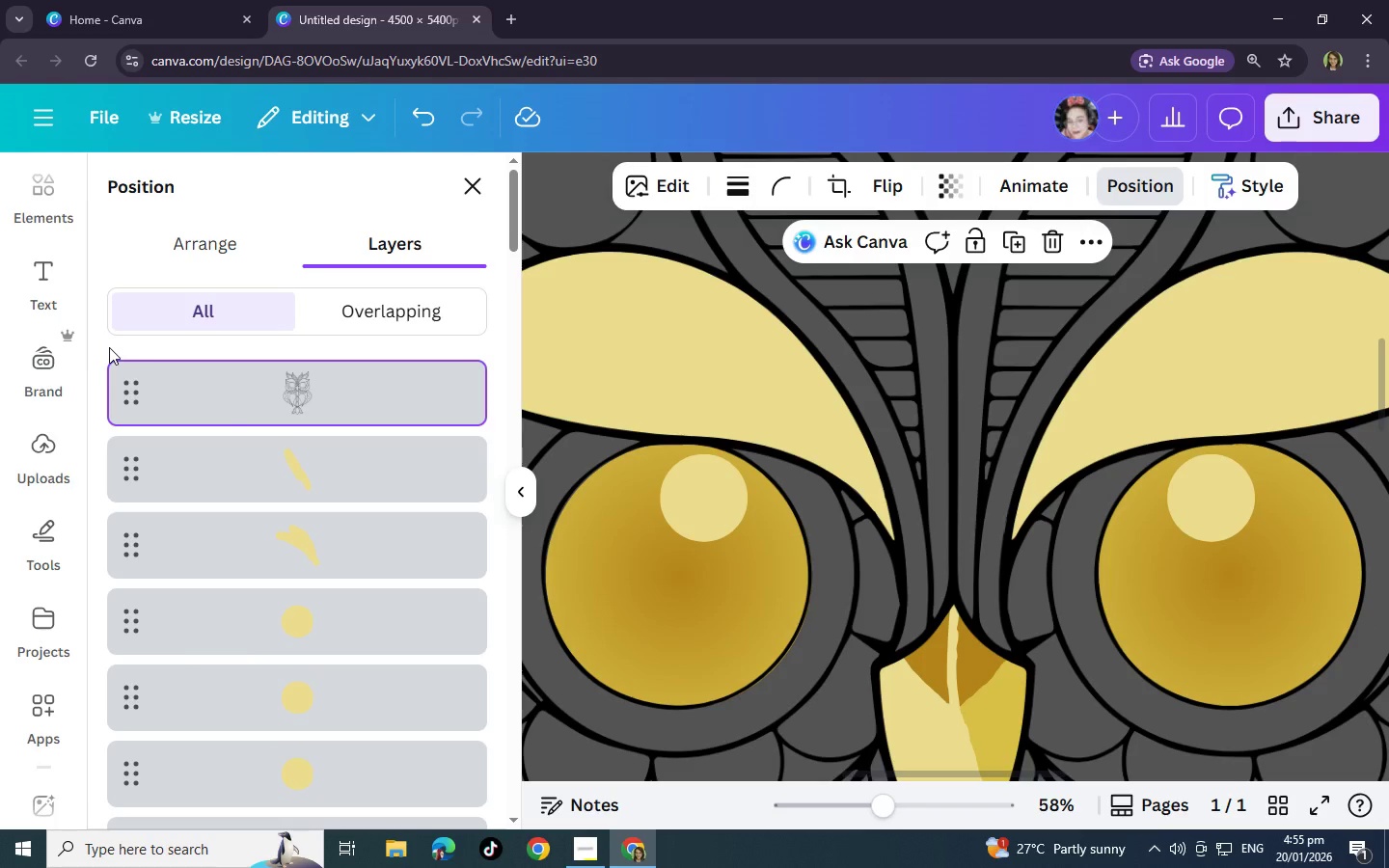 
scroll: coordinate [274, 578], scroll_direction: down, amount: 42.0
 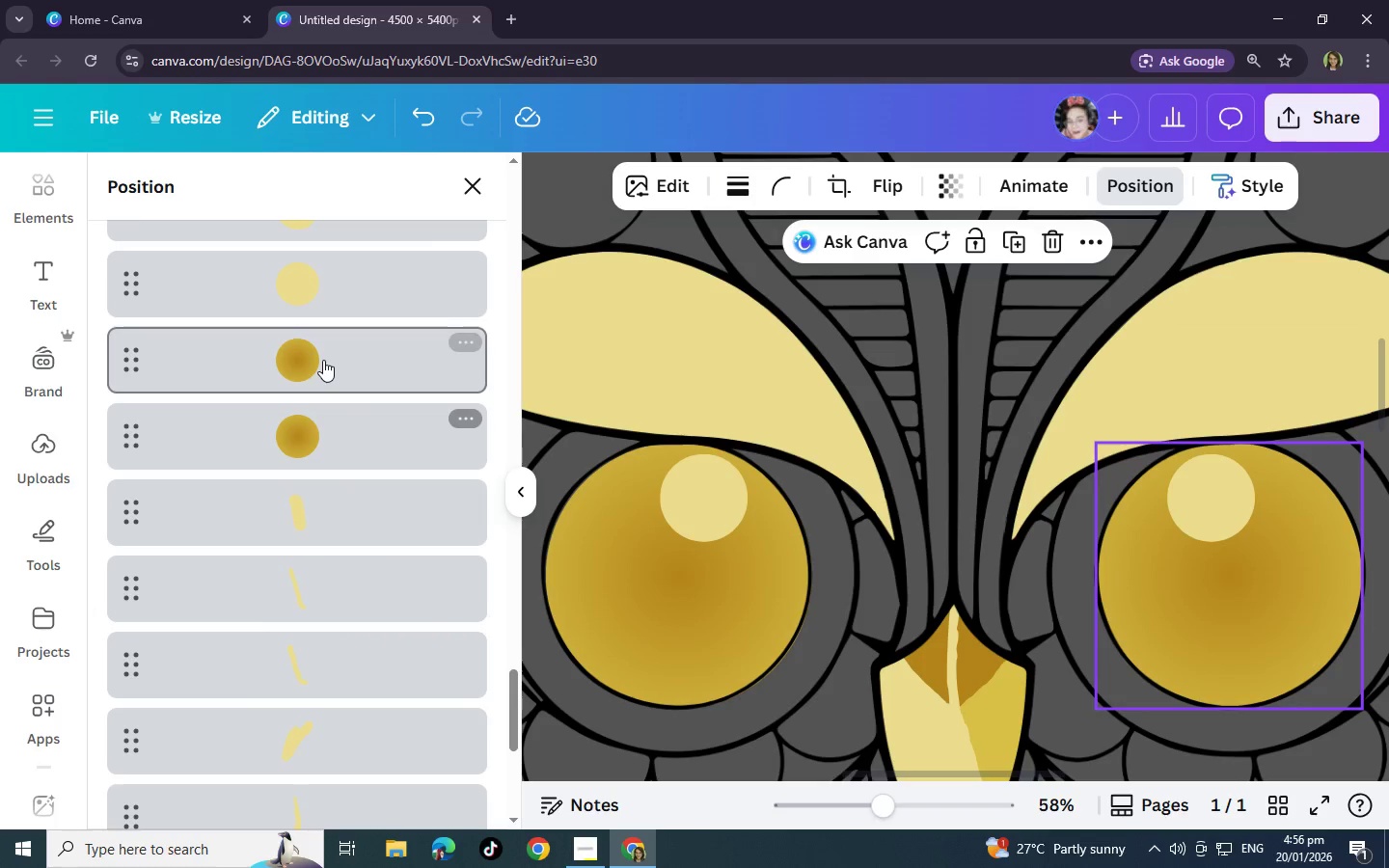 
scroll: coordinate [323, 360], scroll_direction: up, amount: 1.0
 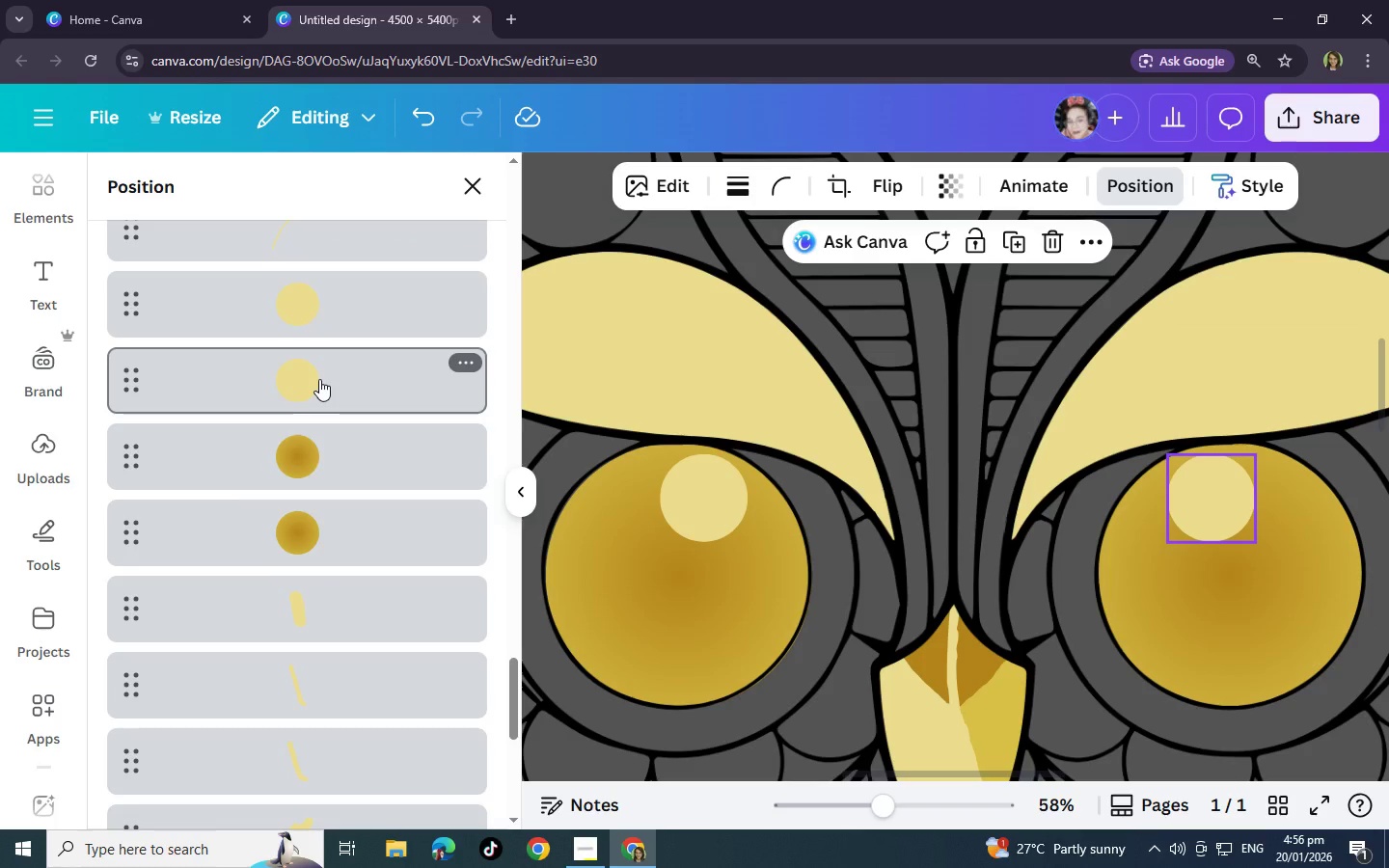 
left_click([319, 379])
 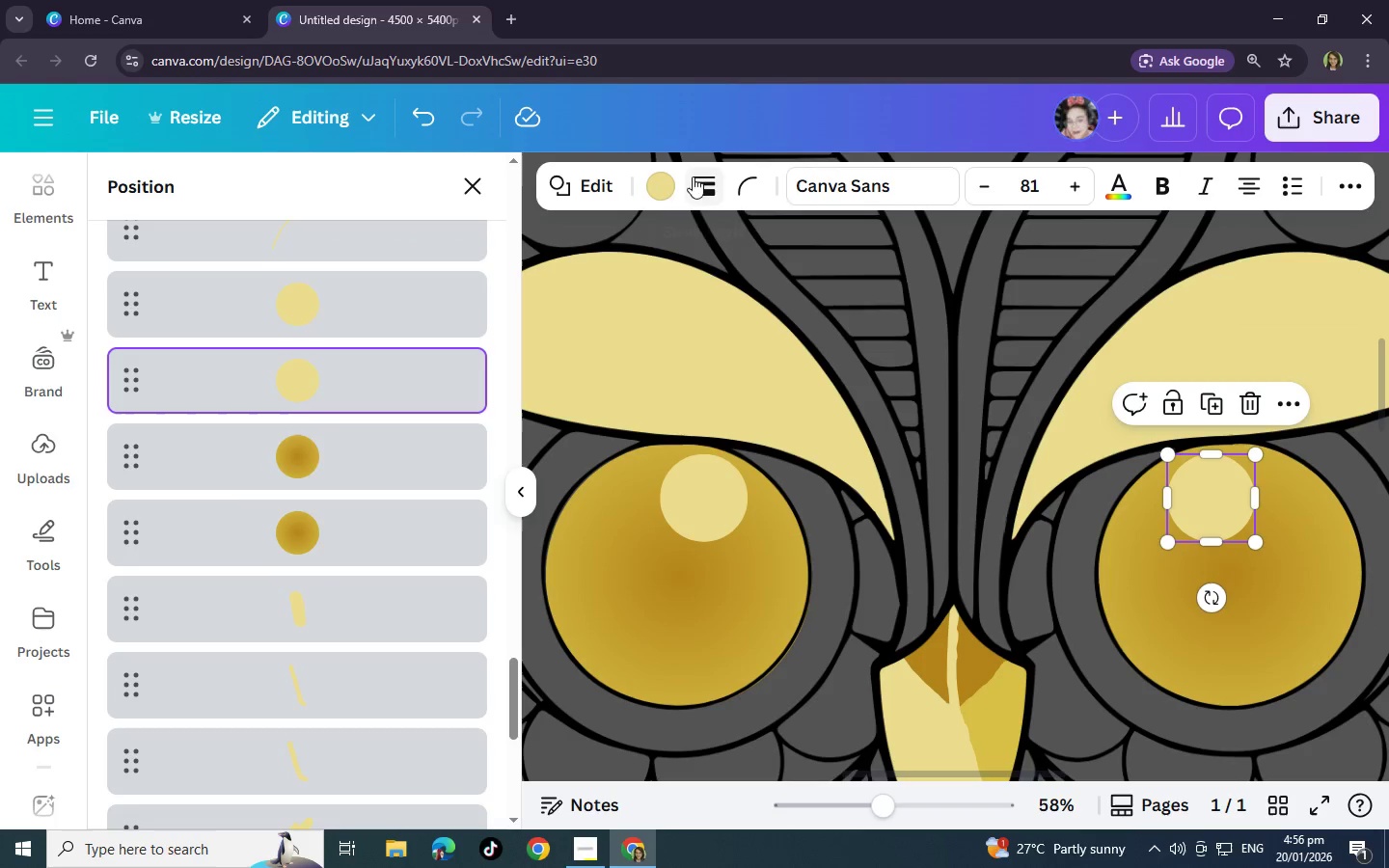 
left_click([658, 191])
 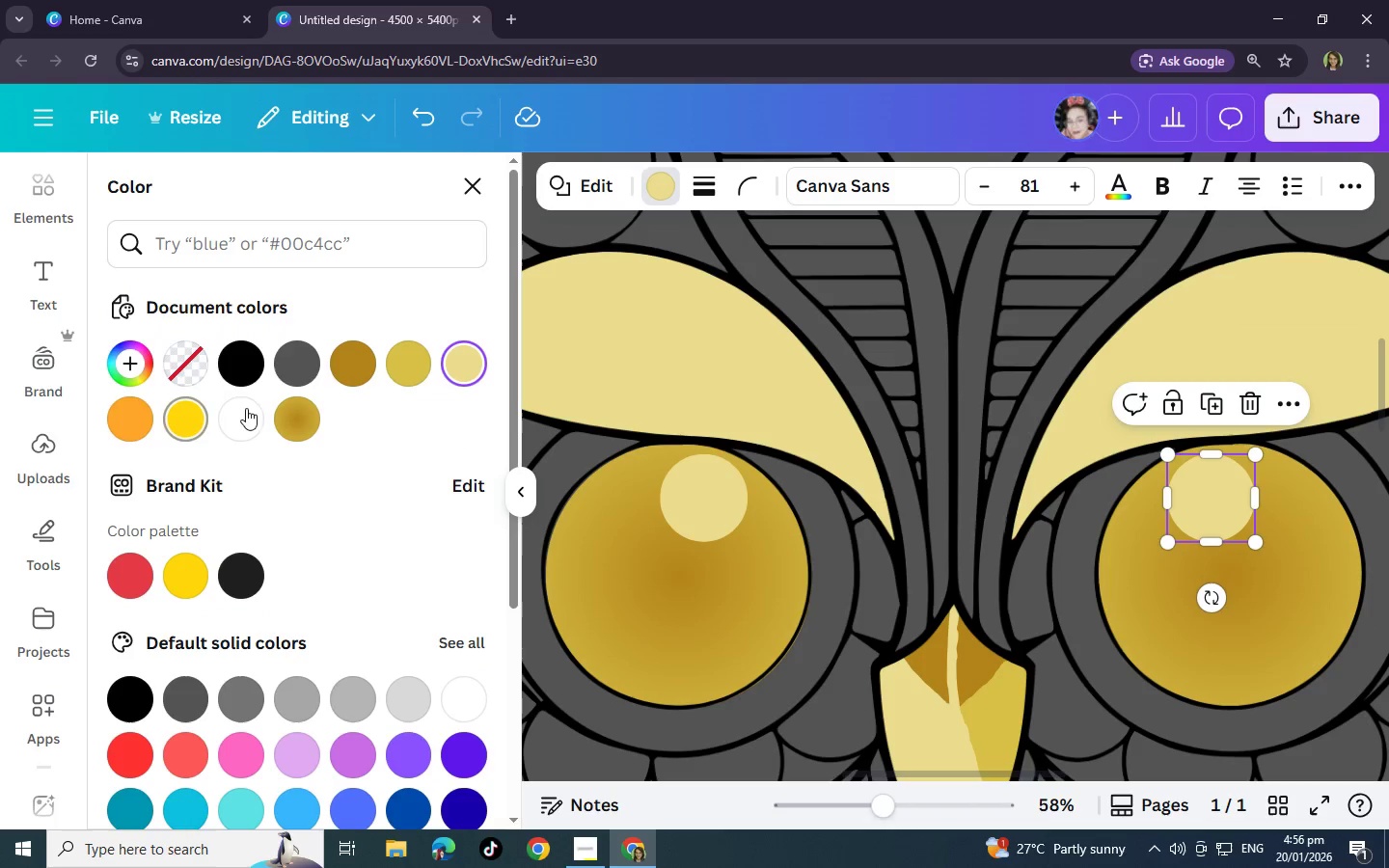 
left_click([253, 411])
 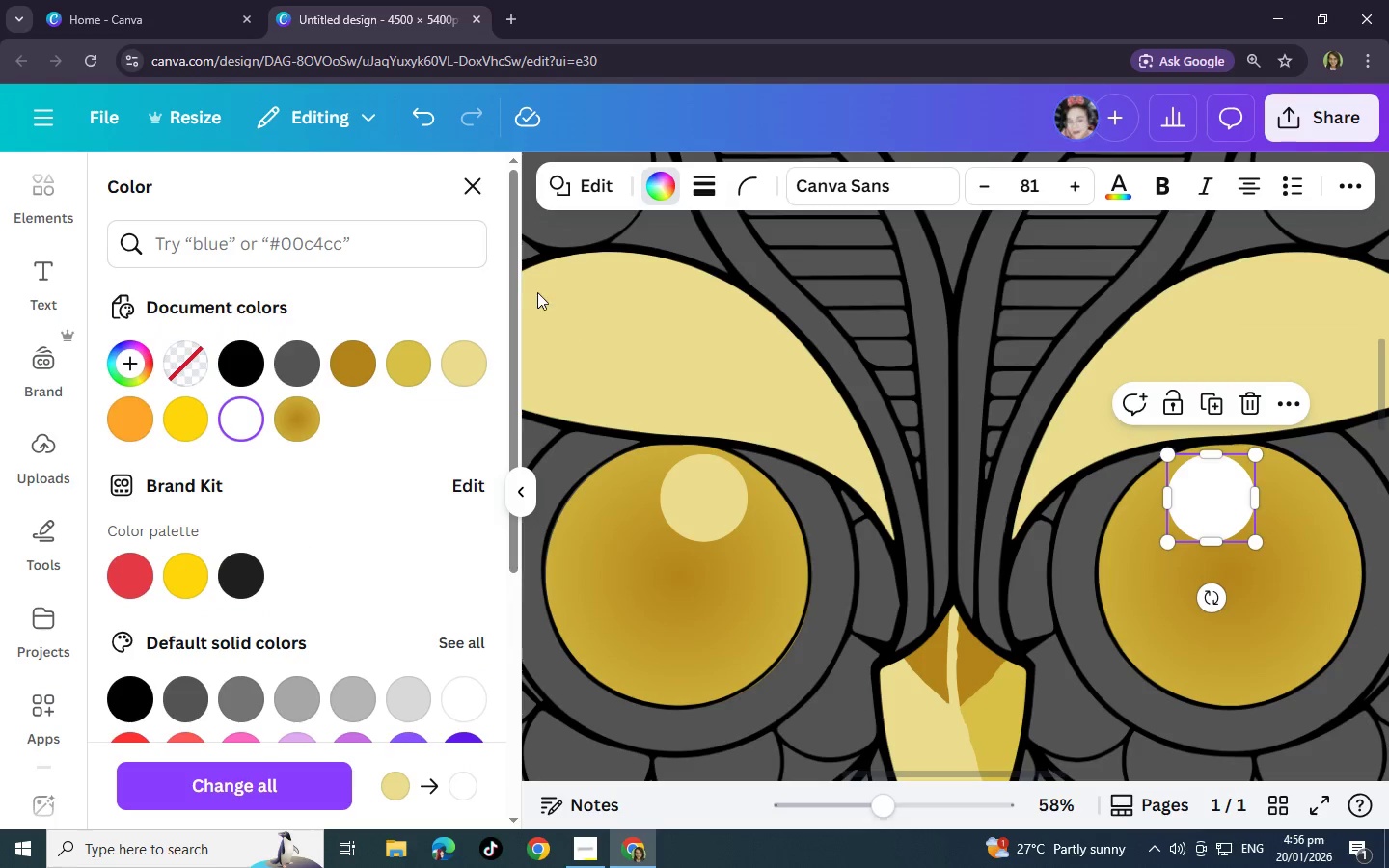 
left_click([470, 190])
 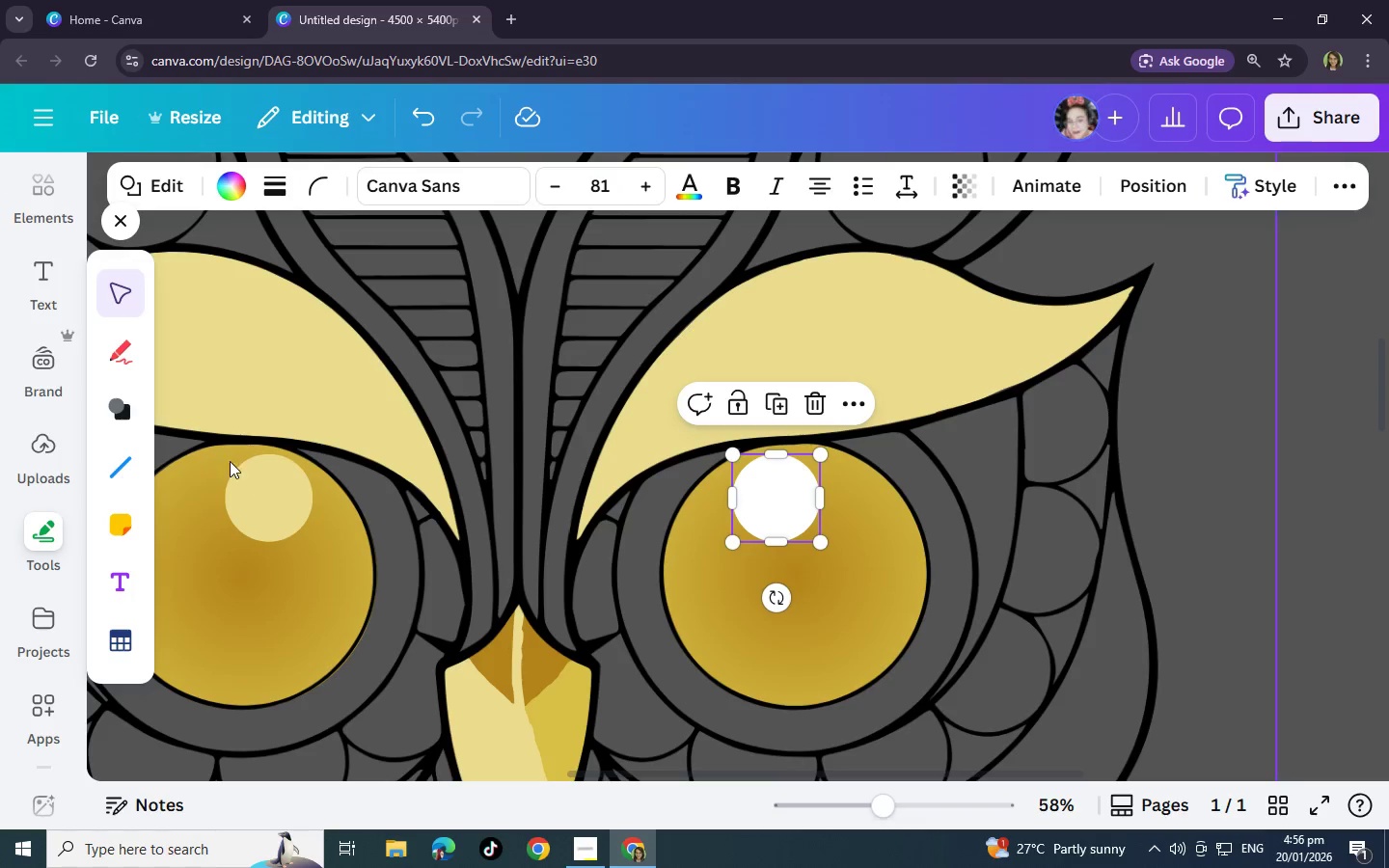 
left_click([287, 496])
 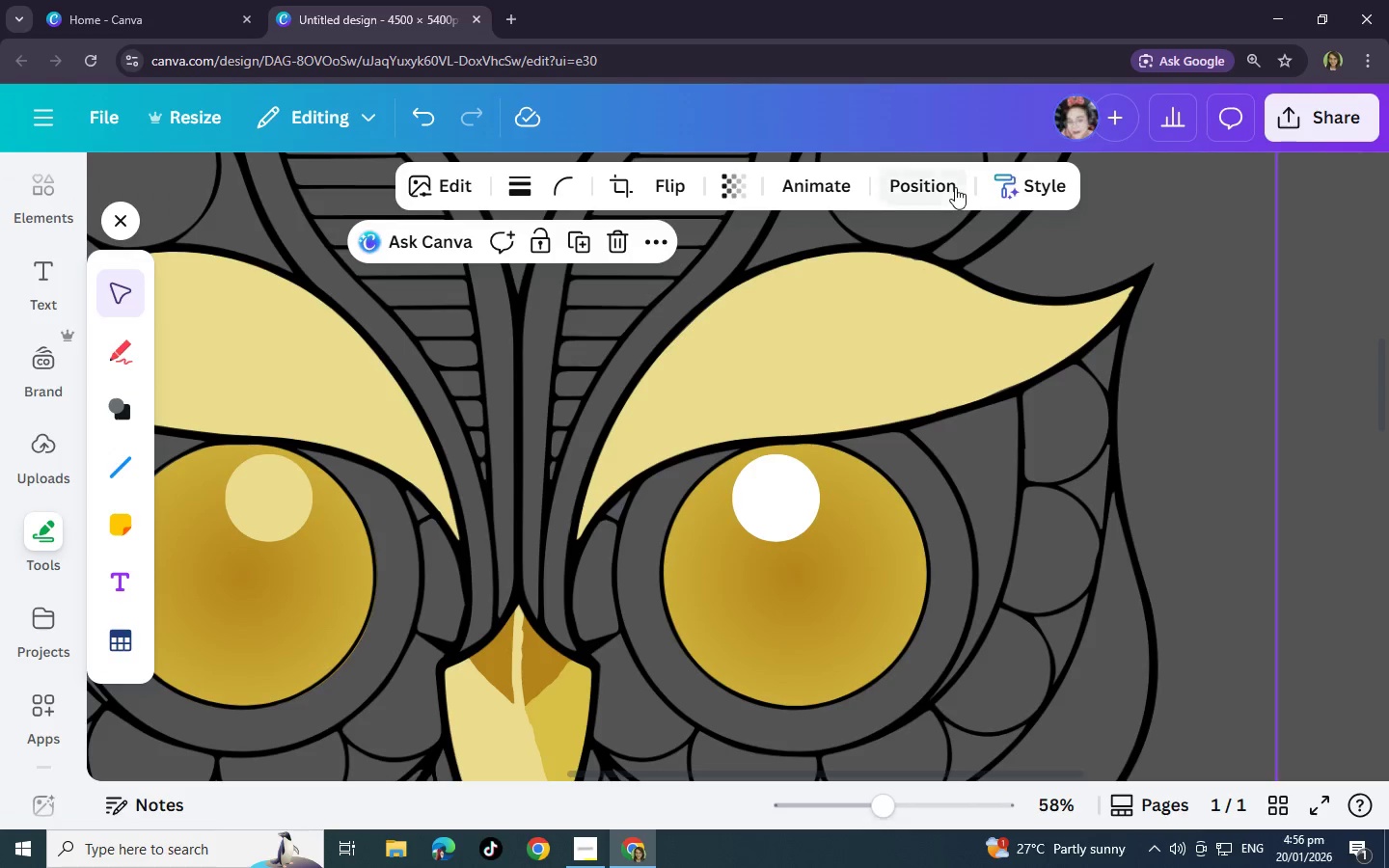 
left_click([905, 178])
 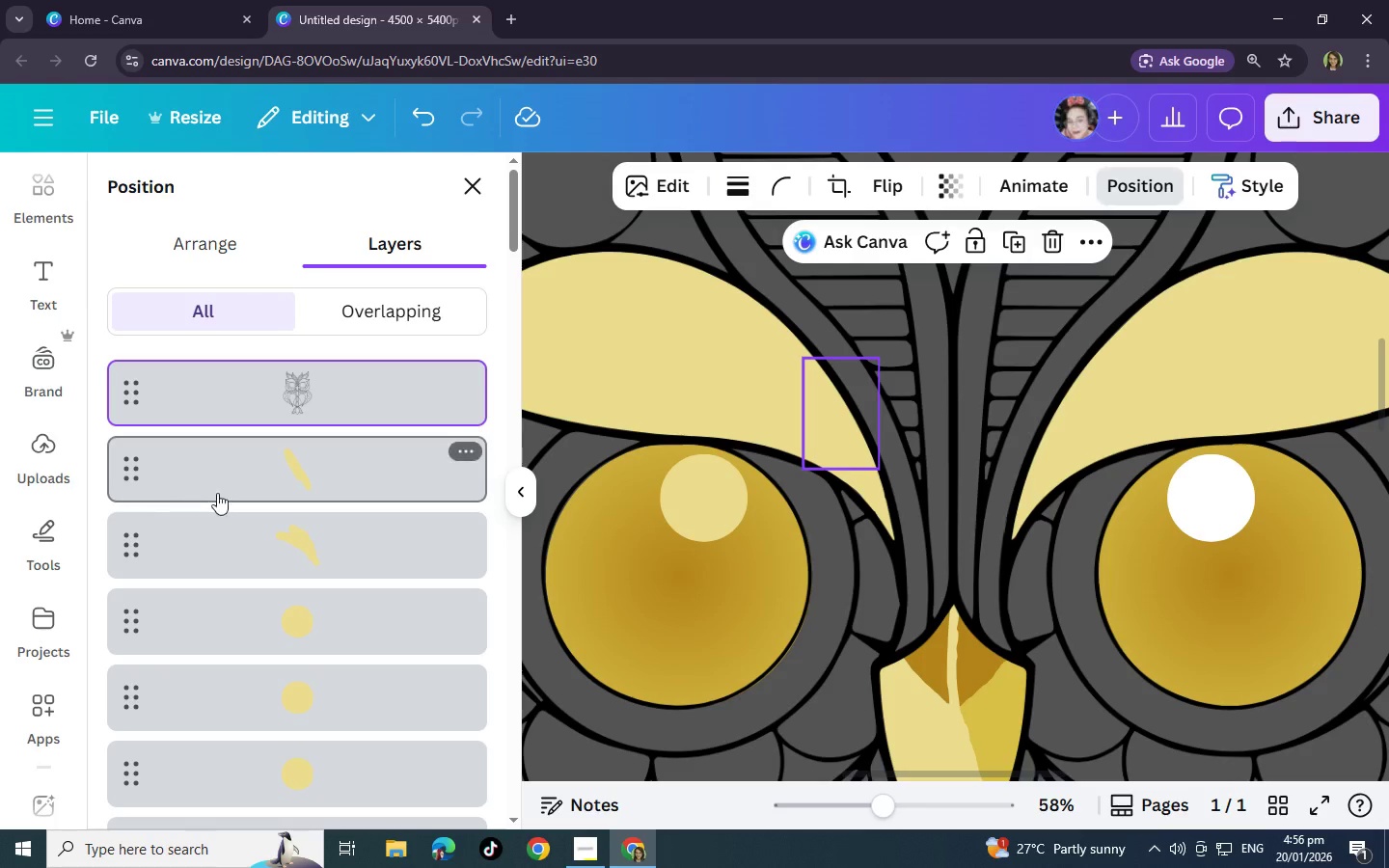 
scroll: coordinate [298, 577], scroll_direction: down, amount: 41.0
 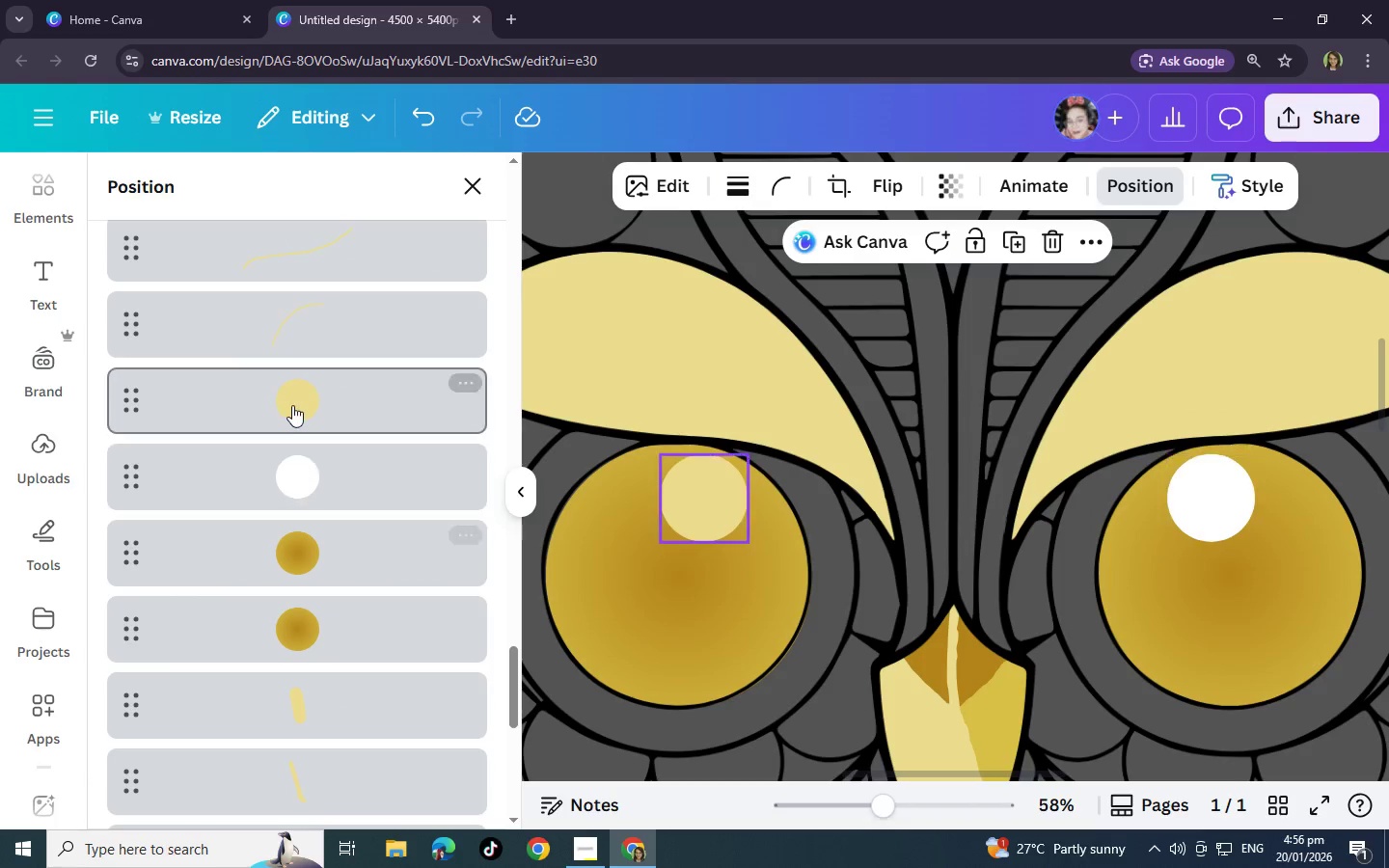 
left_click([292, 405])
 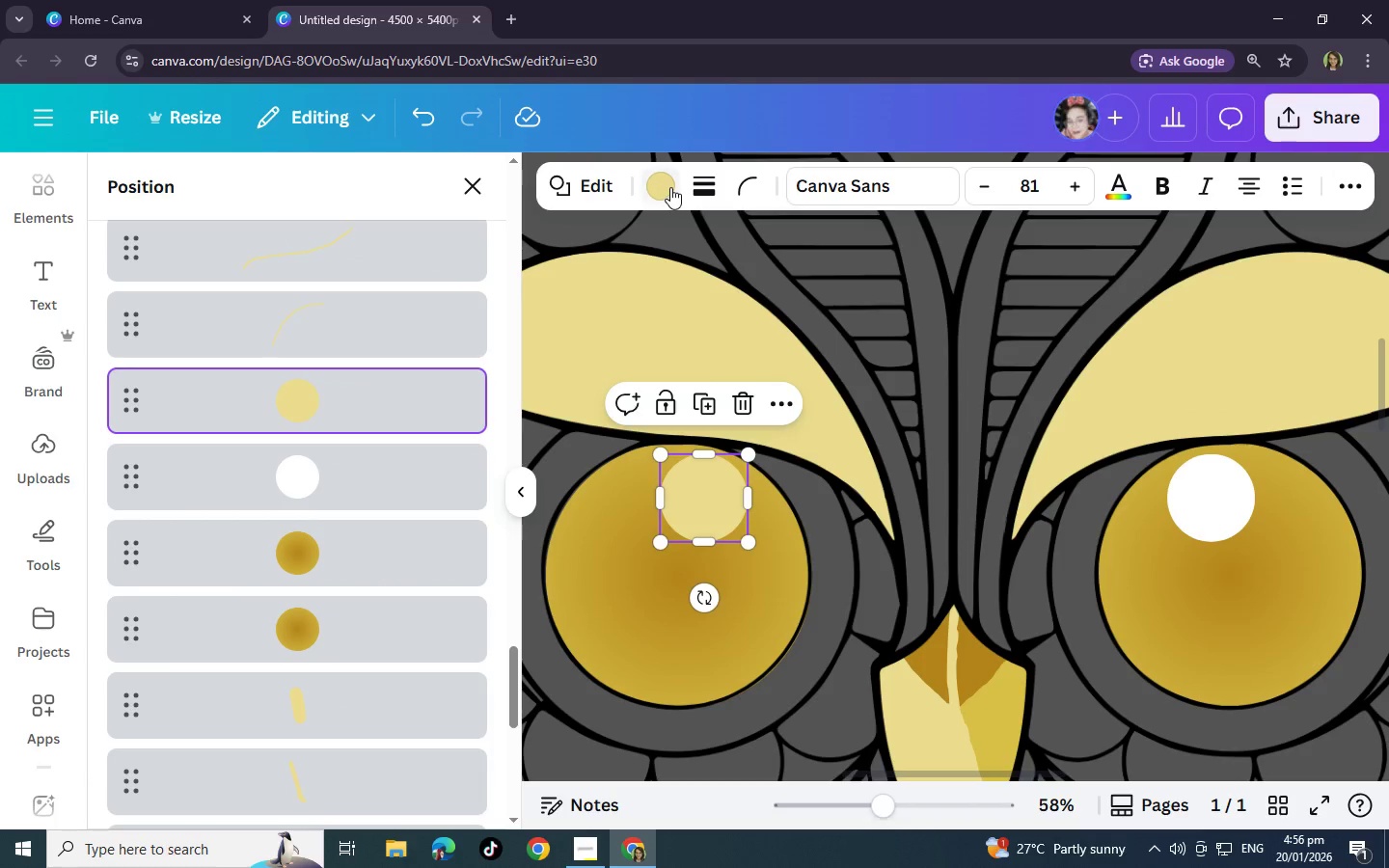 
left_click([670, 187])
 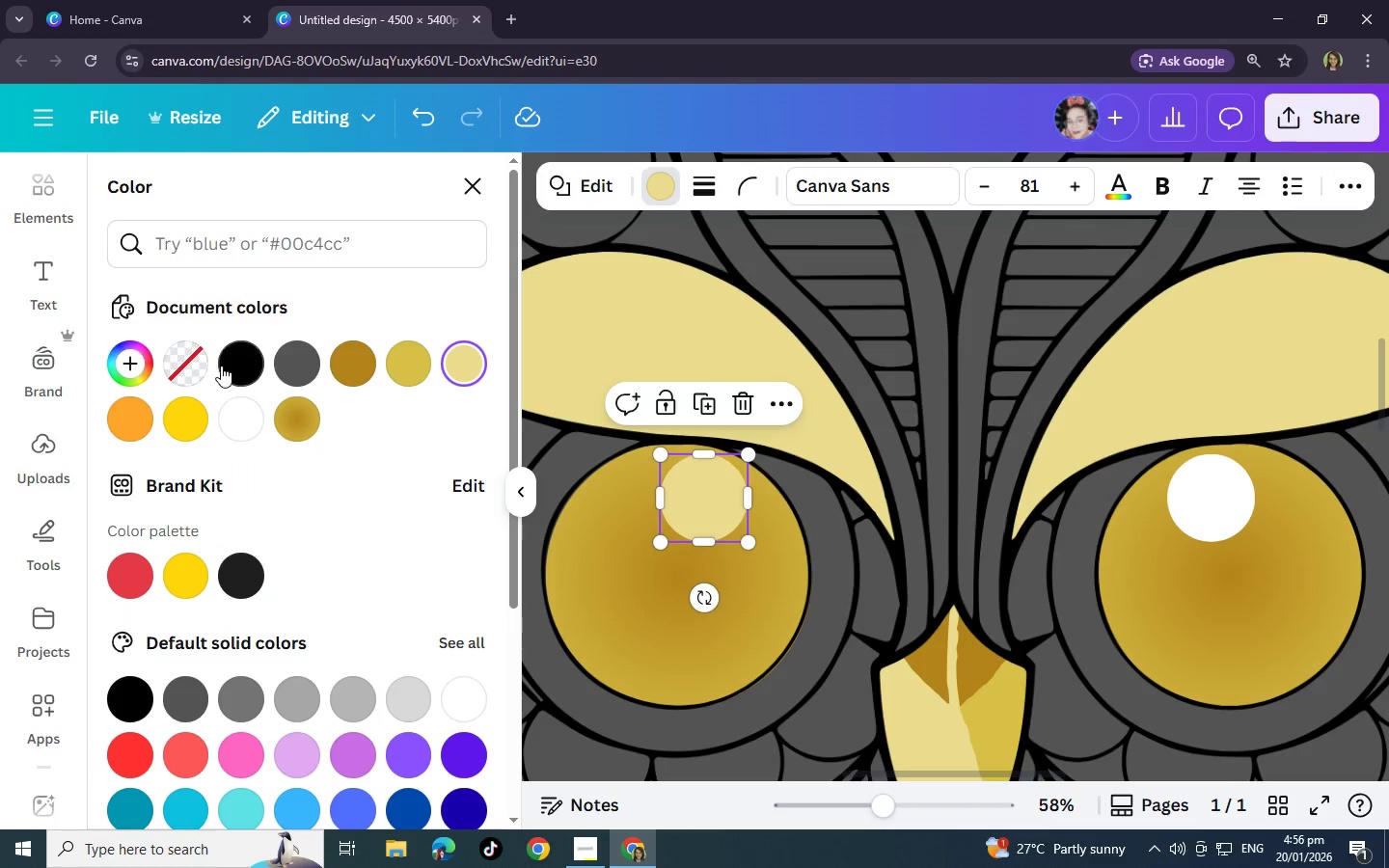 
left_click([247, 431])
 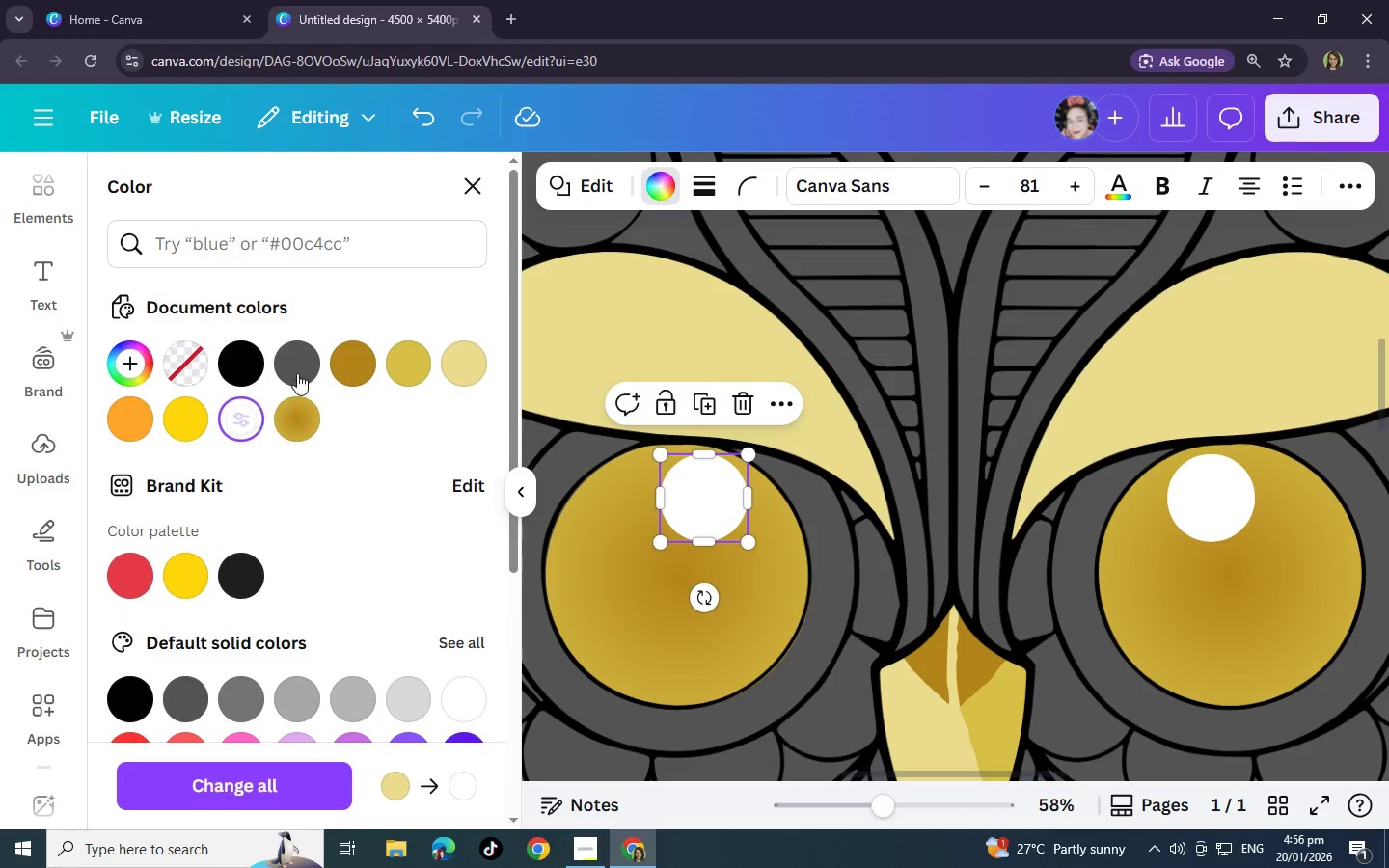 
mouse_move([299, 346])
 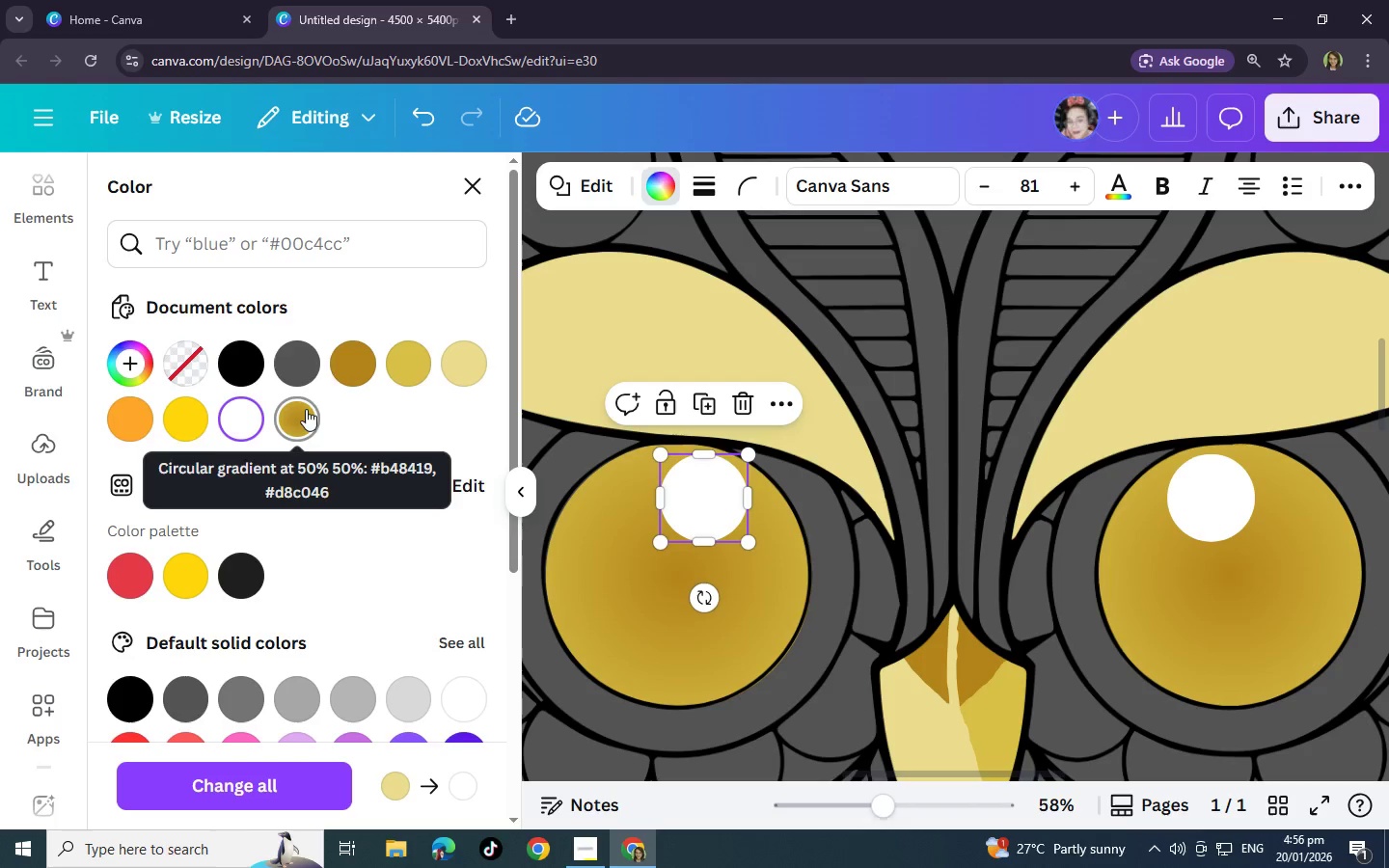 
scroll: coordinate [333, 396], scroll_direction: down, amount: 3.0
 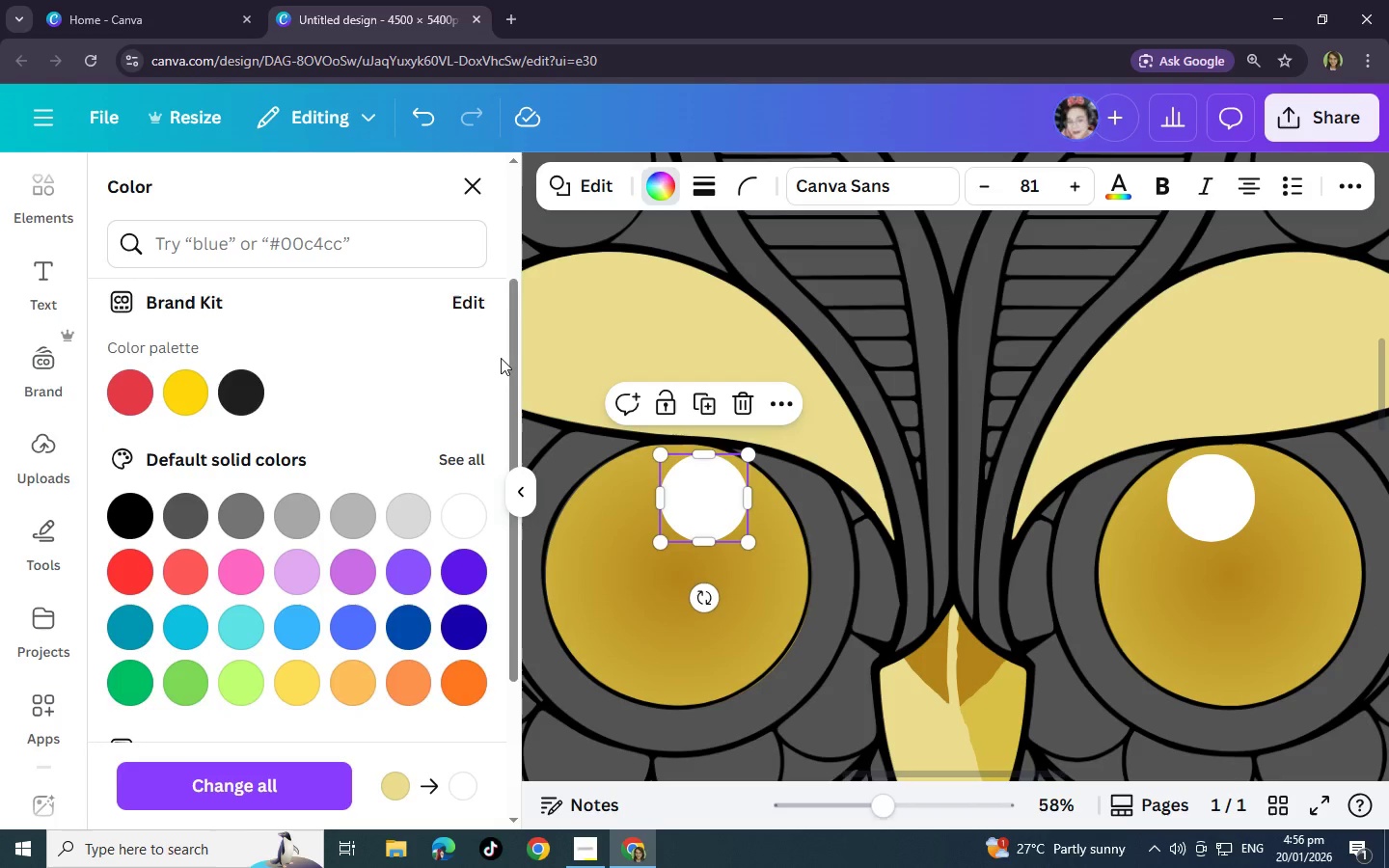 
scroll: coordinate [501, 358], scroll_direction: up, amount: 2.0
 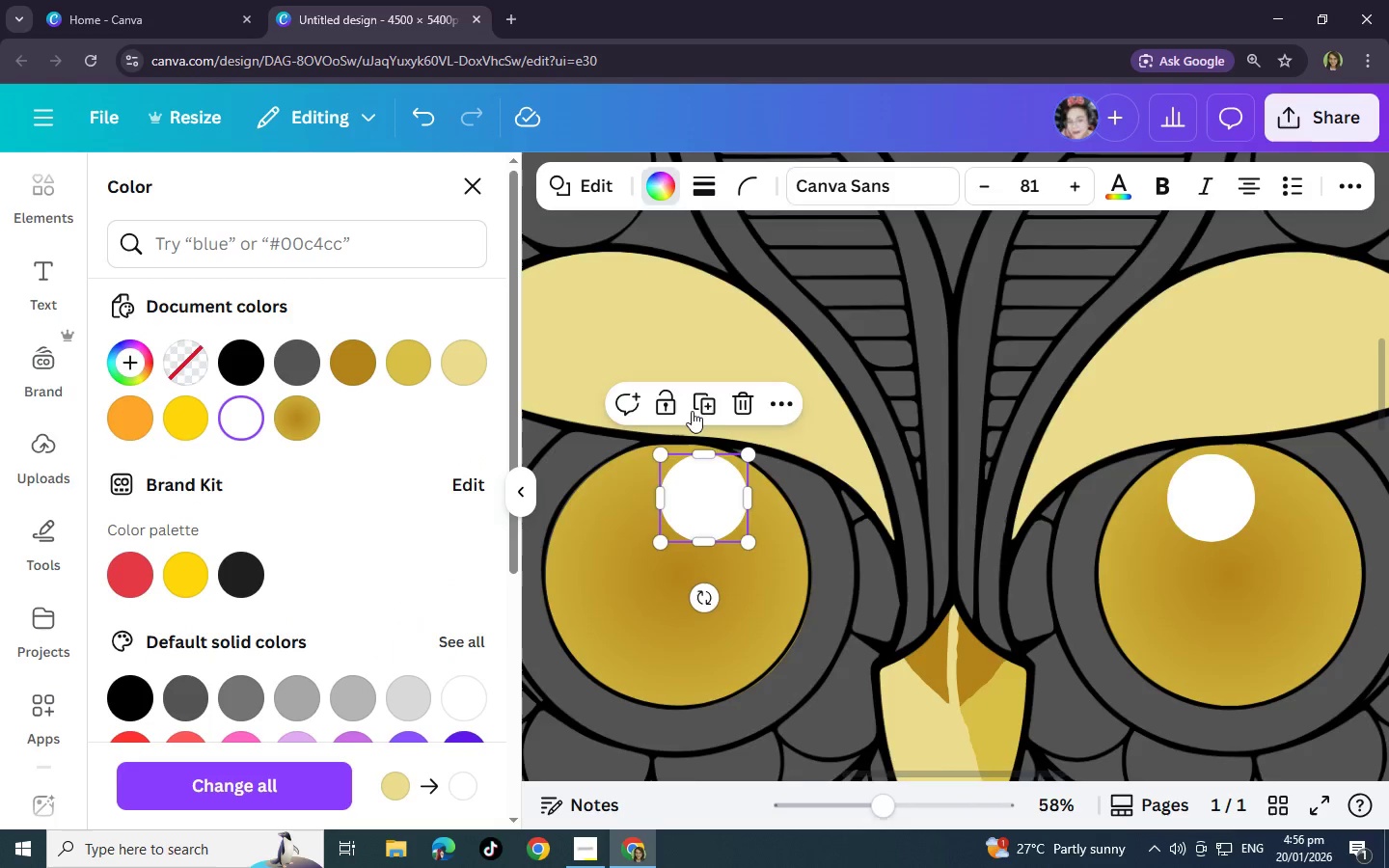 
scroll: coordinate [692, 411], scroll_direction: down, amount: 1.0
 